 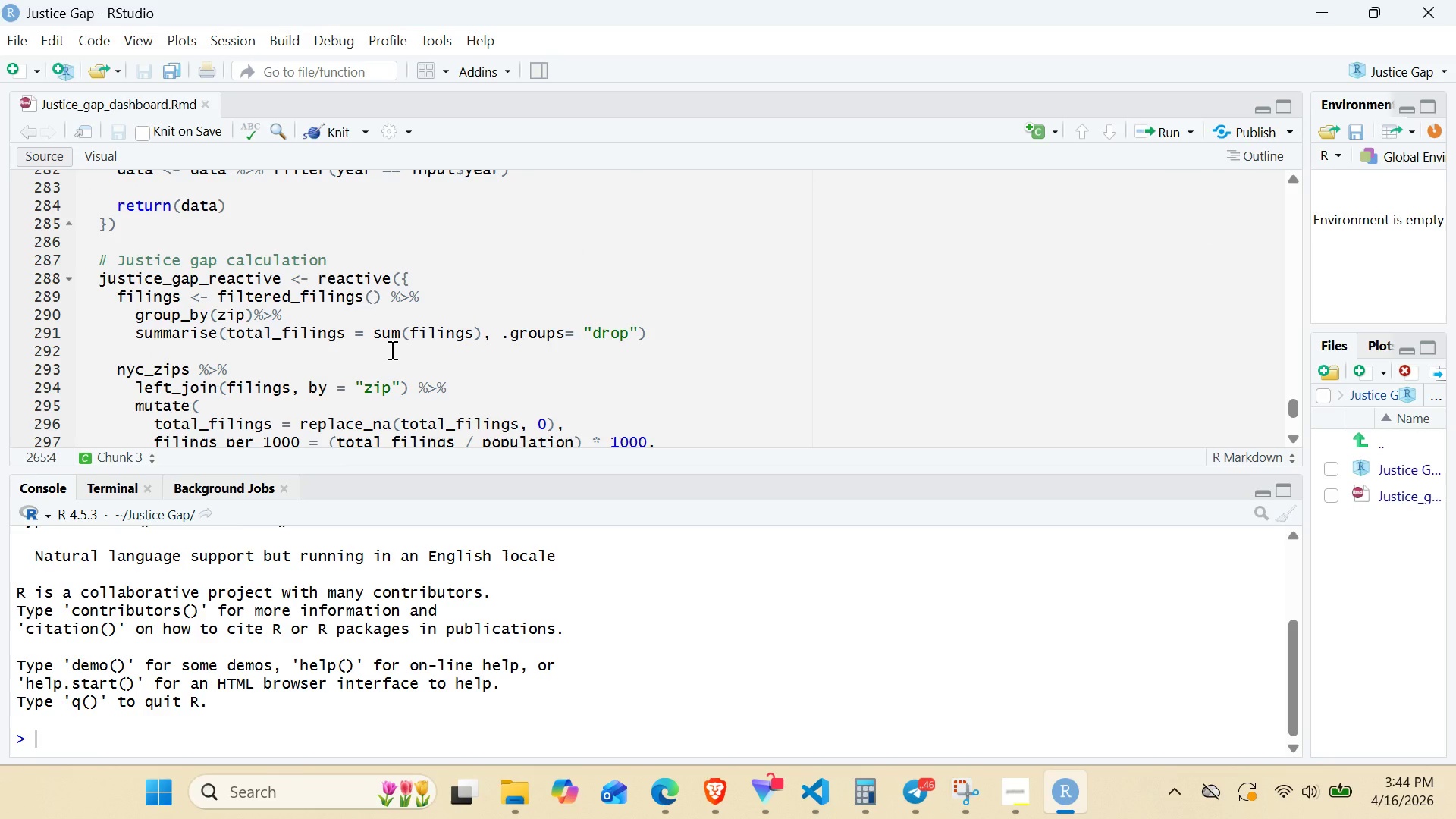 
scroll: coordinate [391, 350], scroll_direction: down, amount: 1.0
 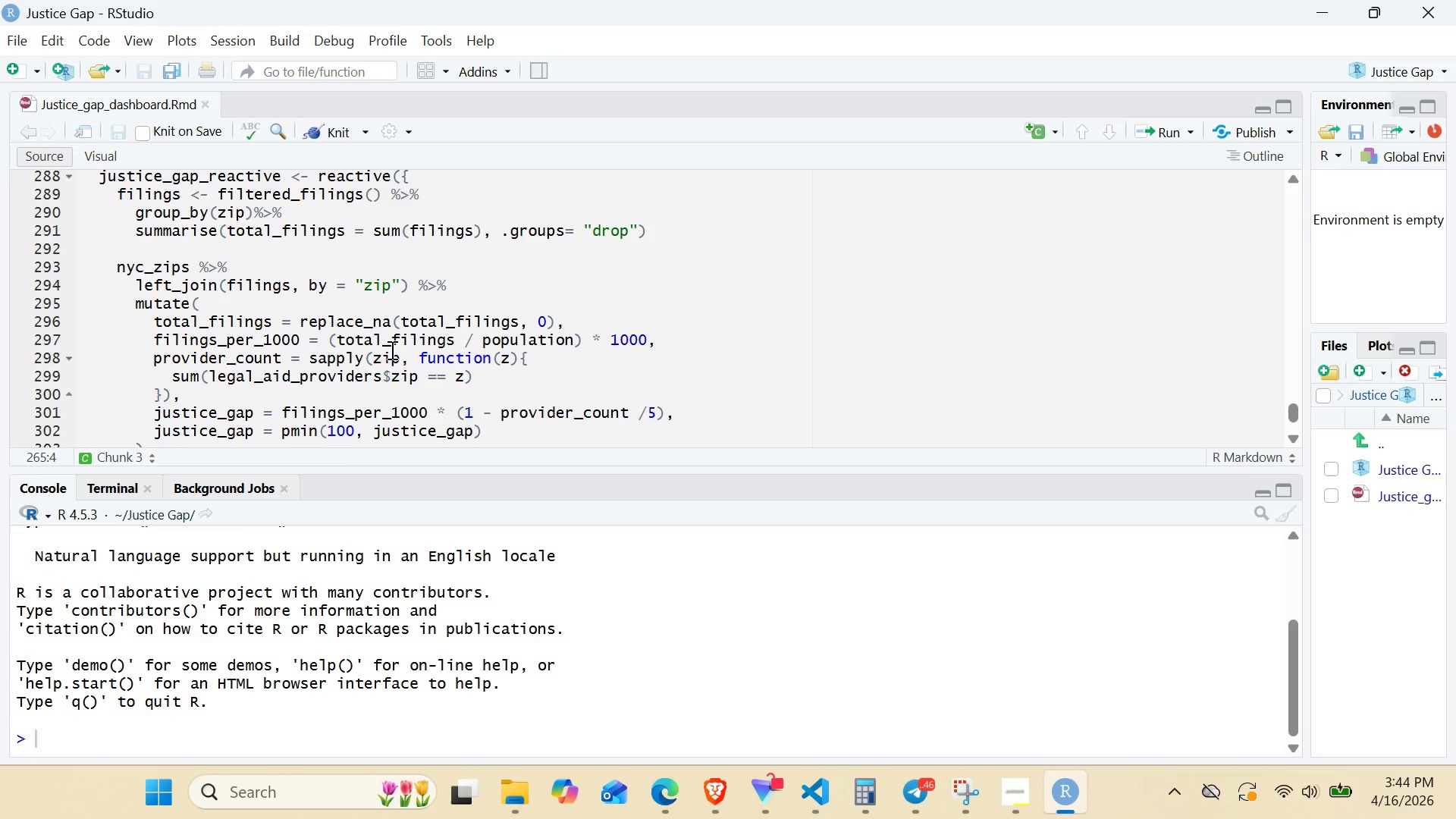 
wait(9.29)
 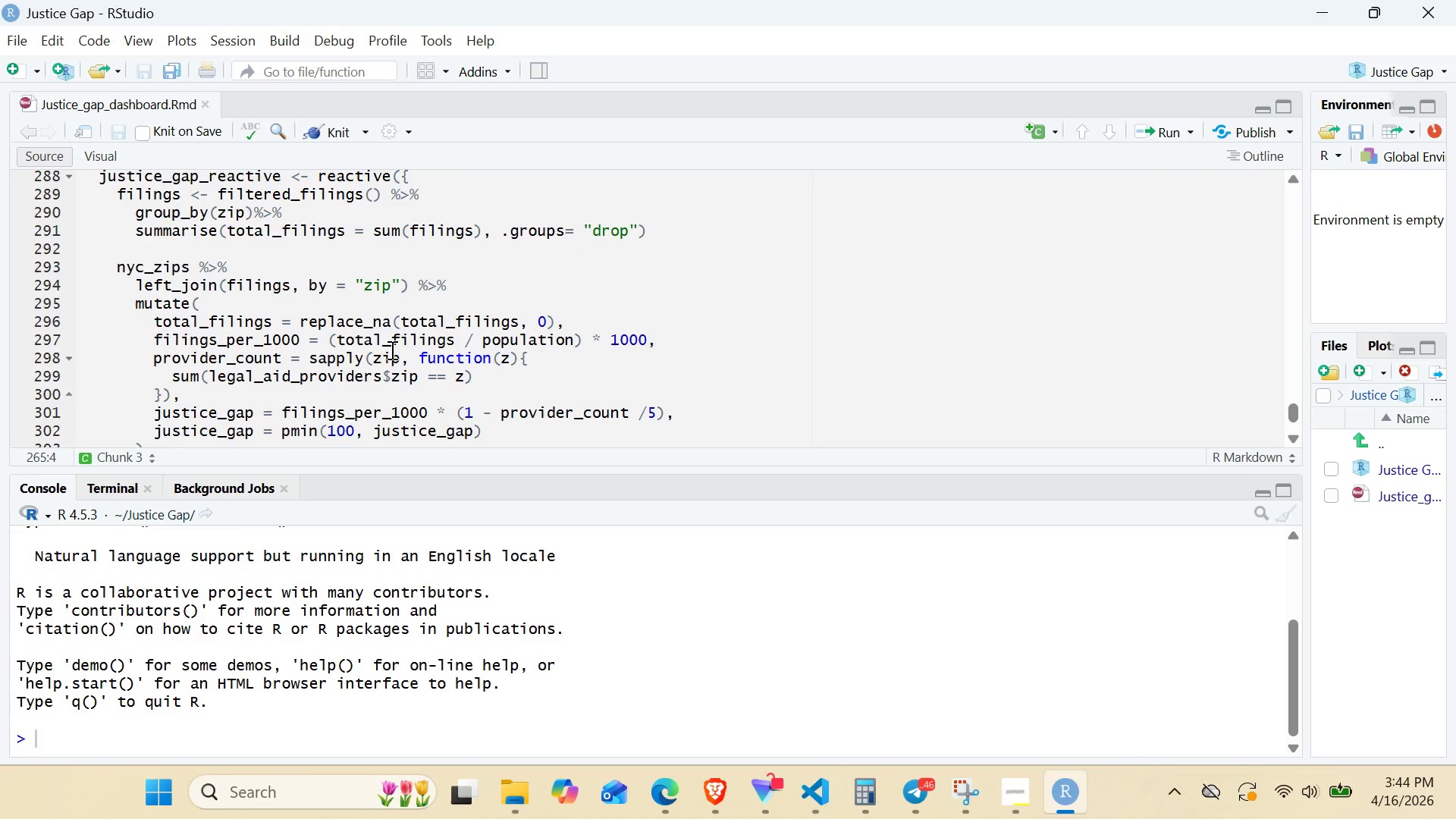 
scroll: coordinate [391, 350], scroll_direction: down, amount: 1.0
 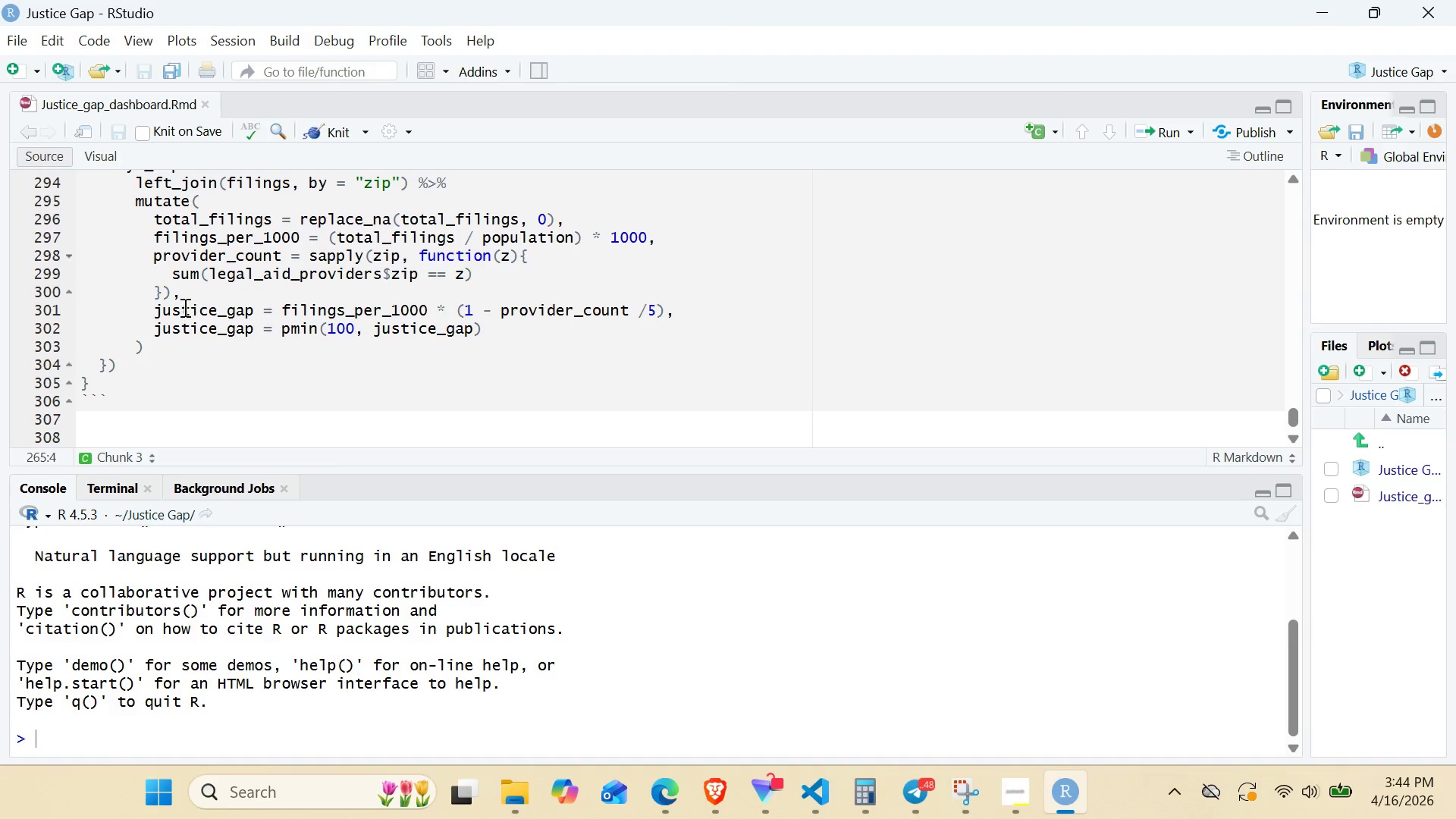 
left_click([182, 366])
 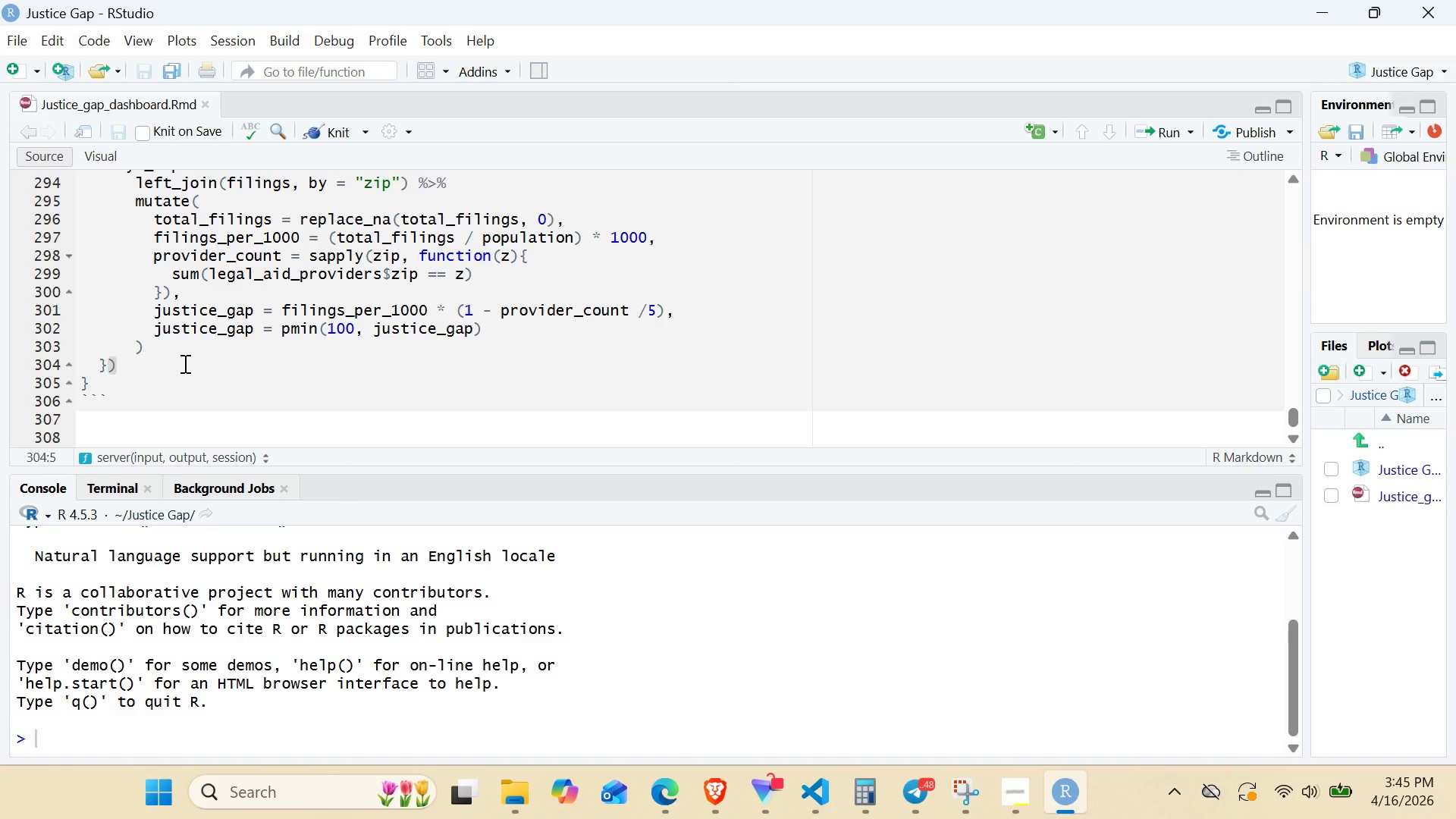 
wait(22.74)
 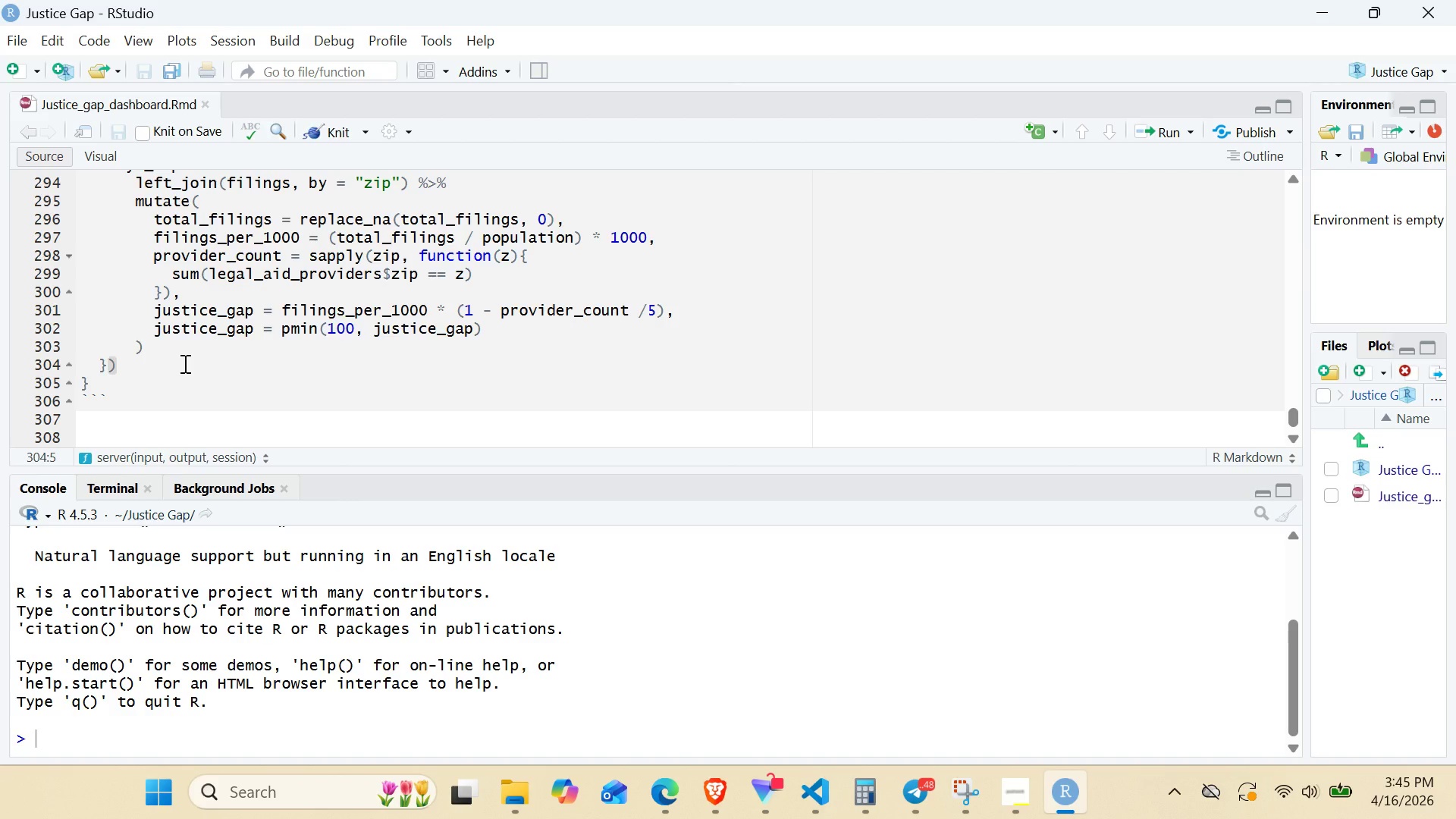 
key(Enter)
 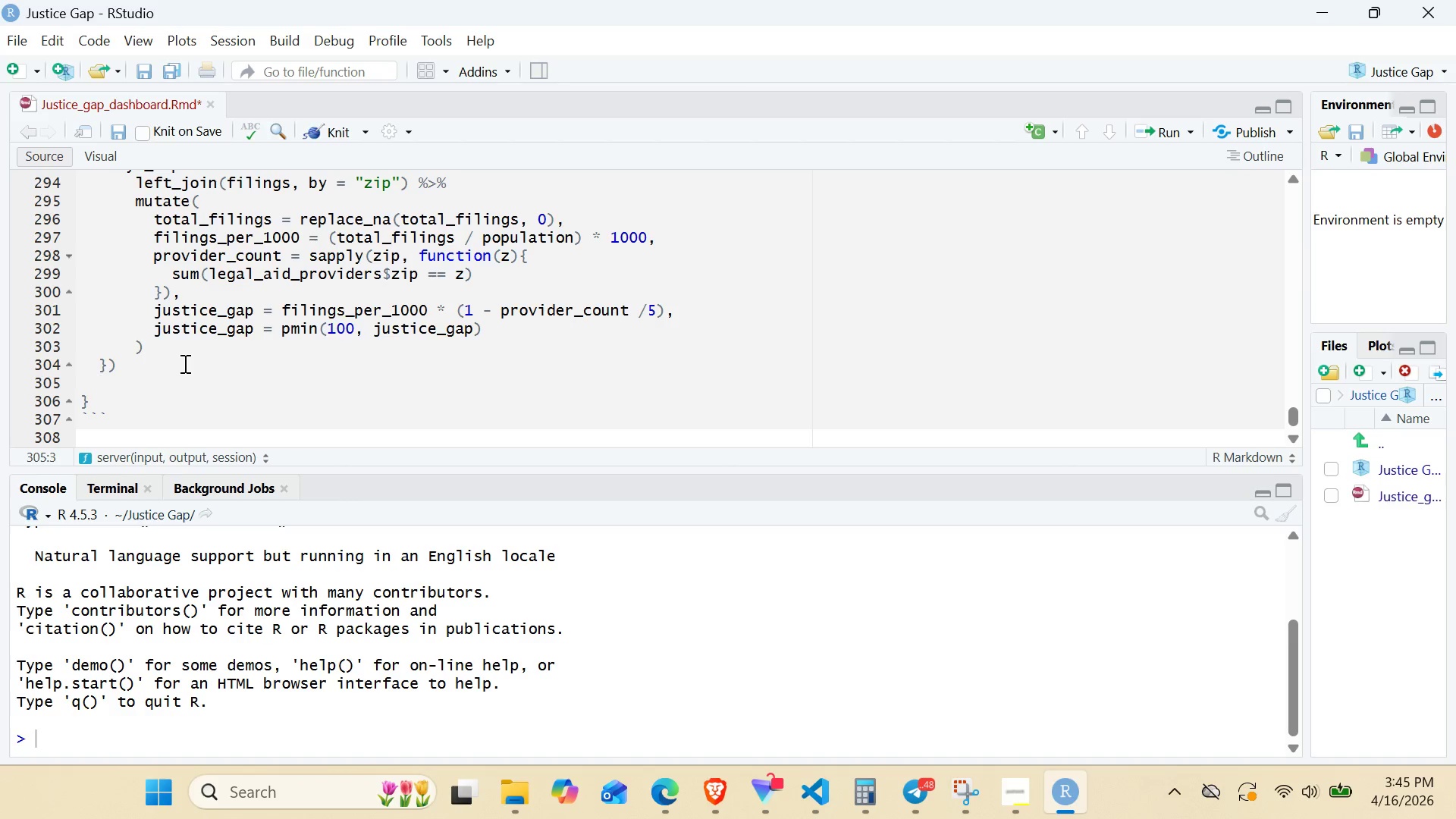 
key(Enter)
 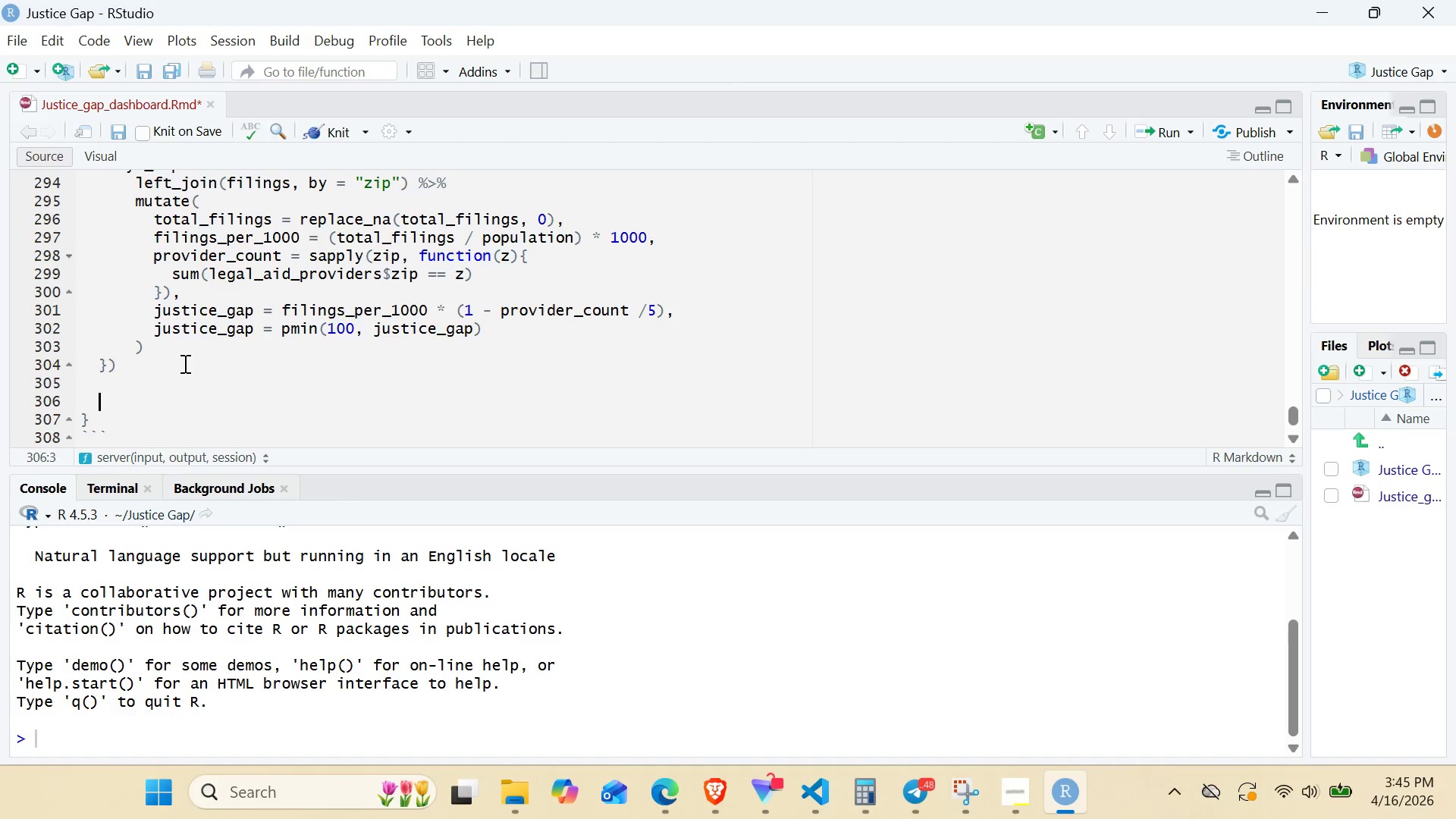 
wait(8.94)
 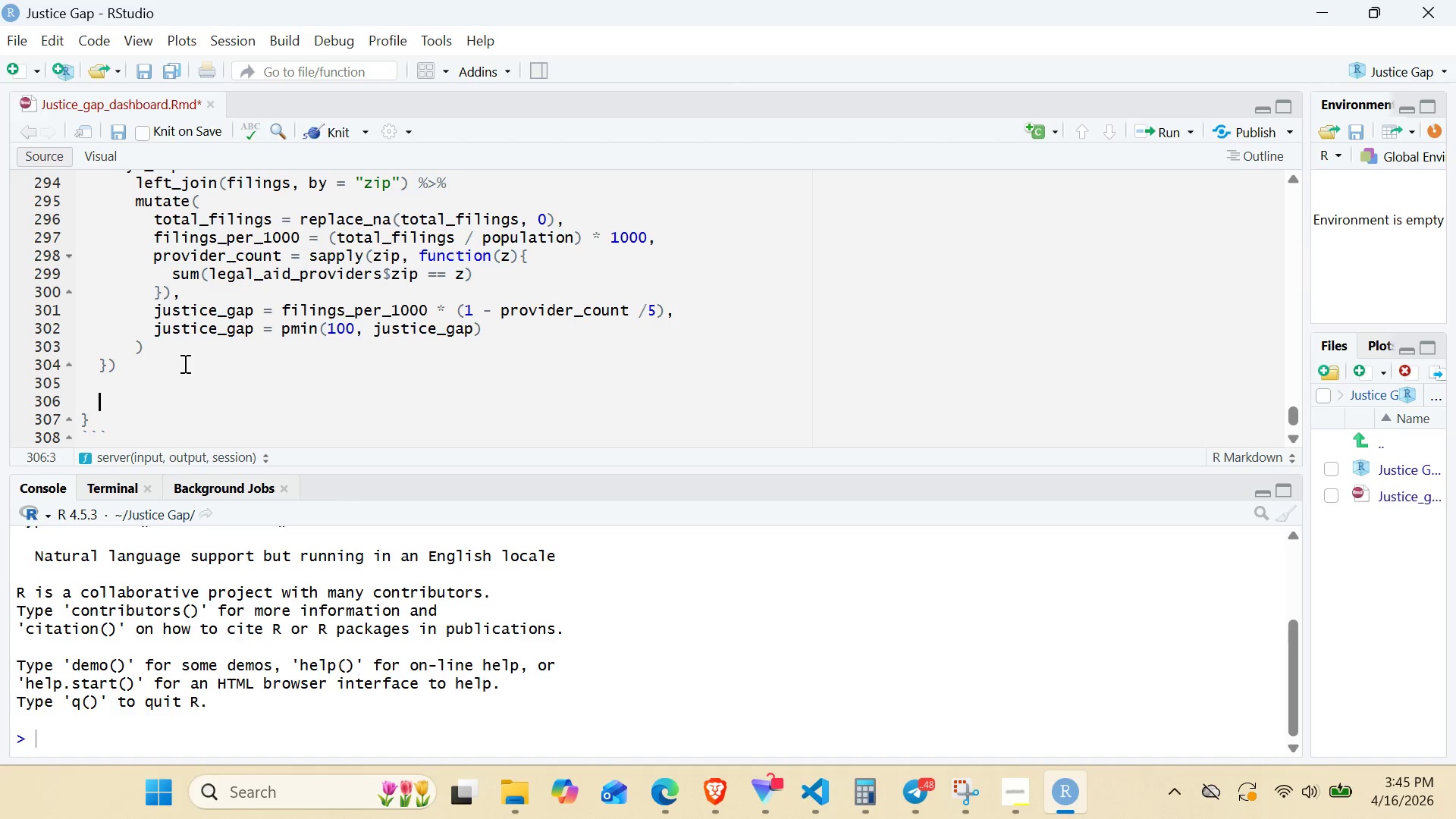 
key(Backspace)
type(# Value boxs)
 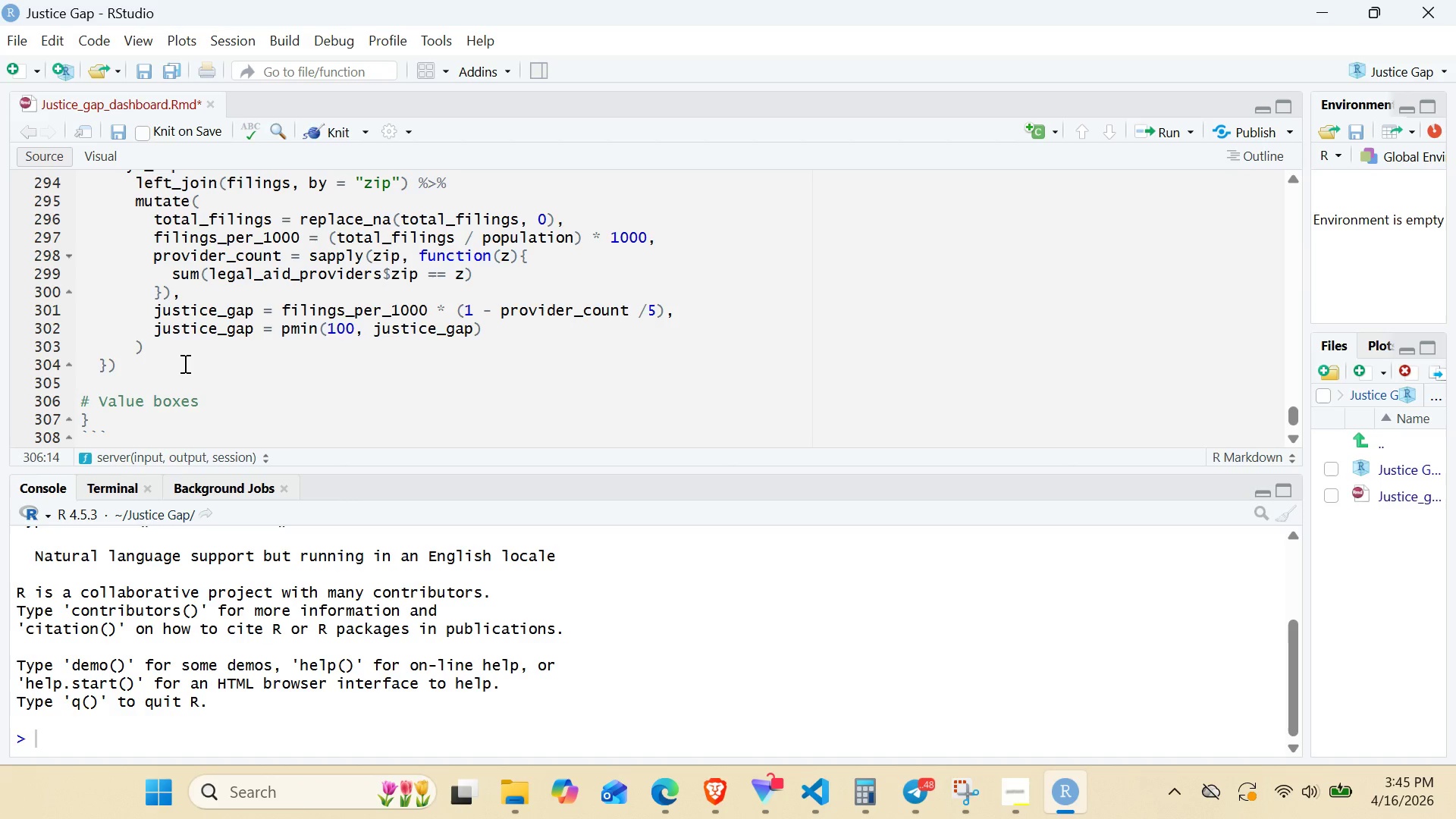 
hold_key(key=E, duration=0.34)
 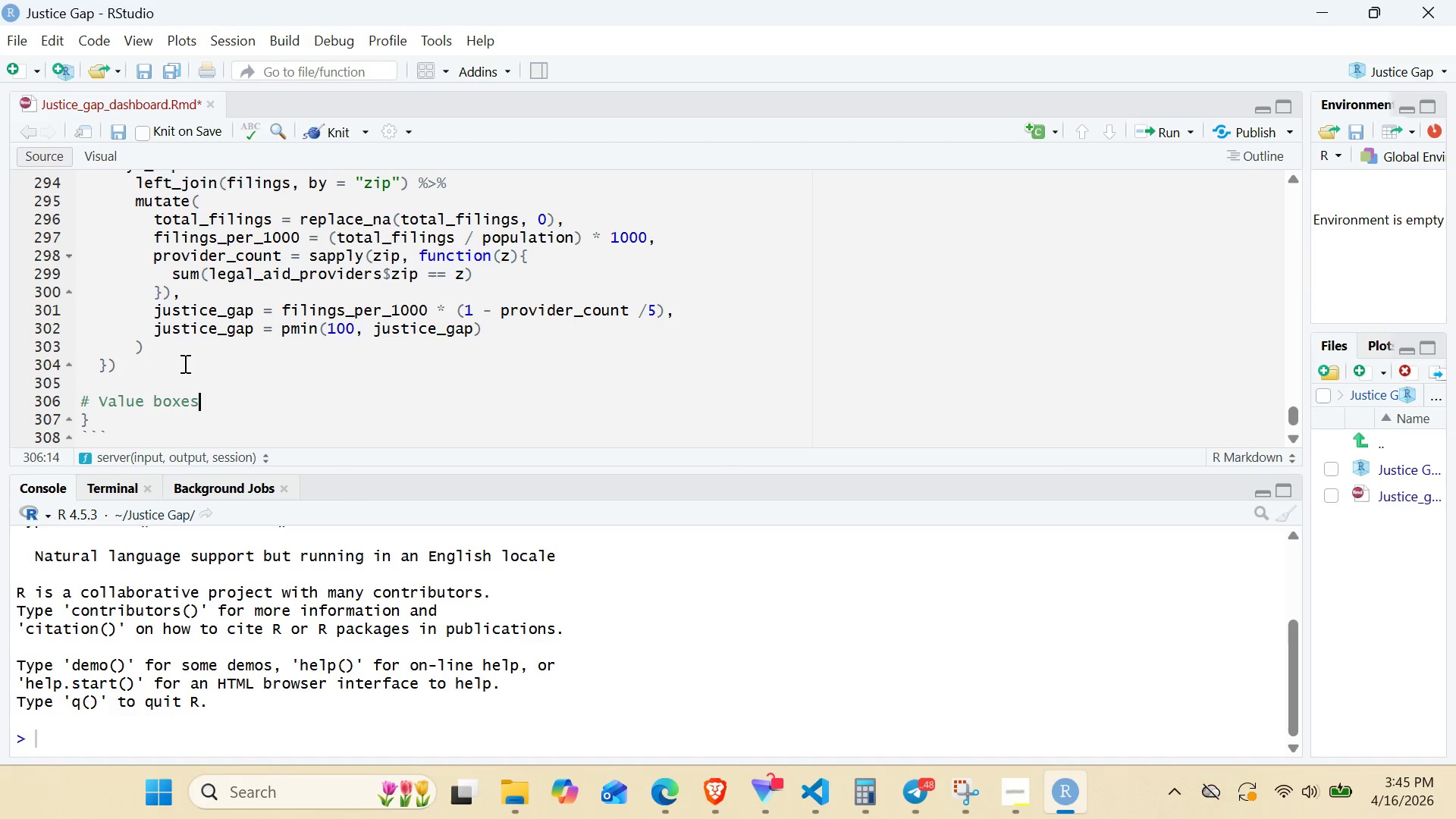 
key(Enter)
 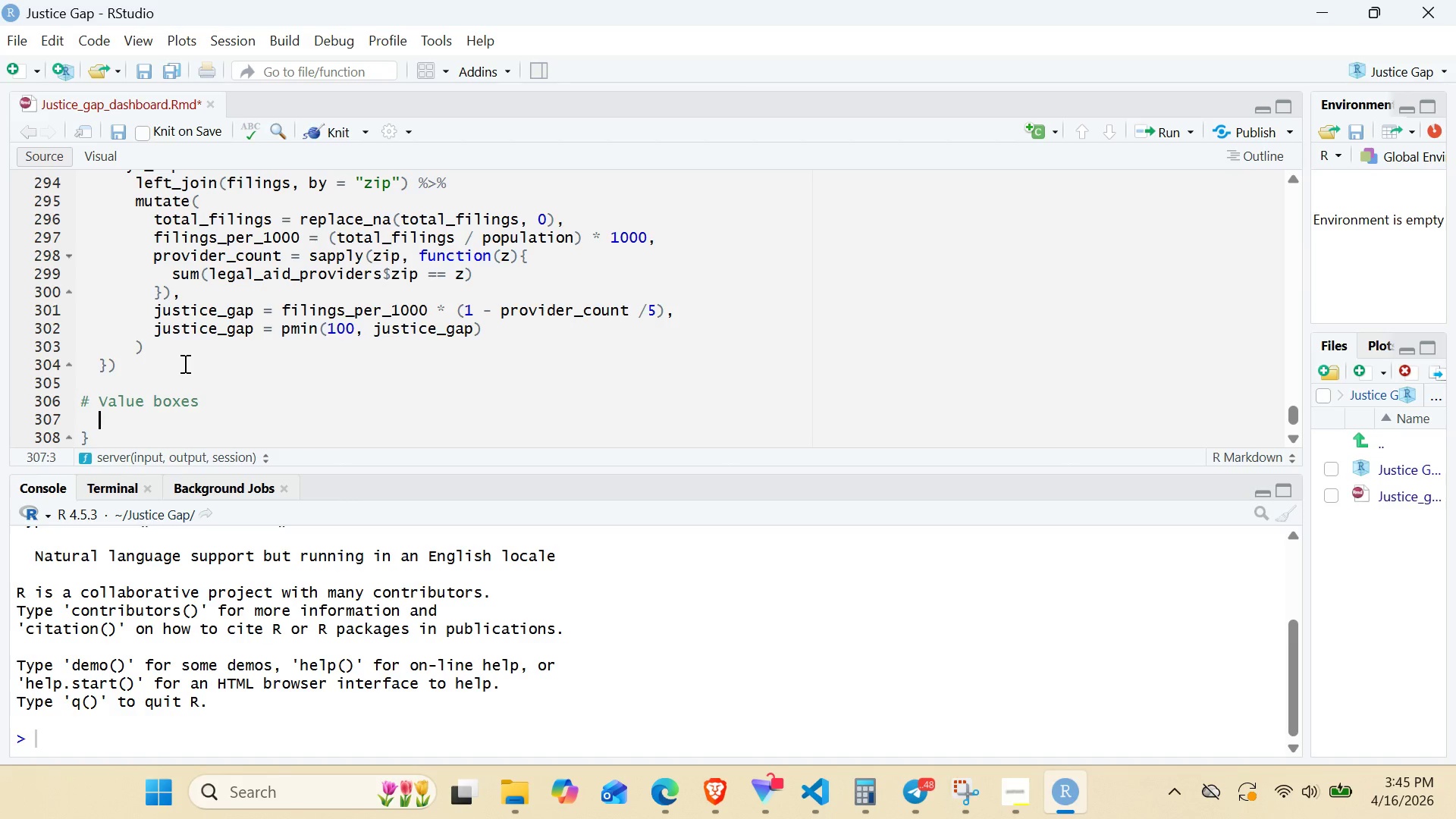 
type(outpu$)
 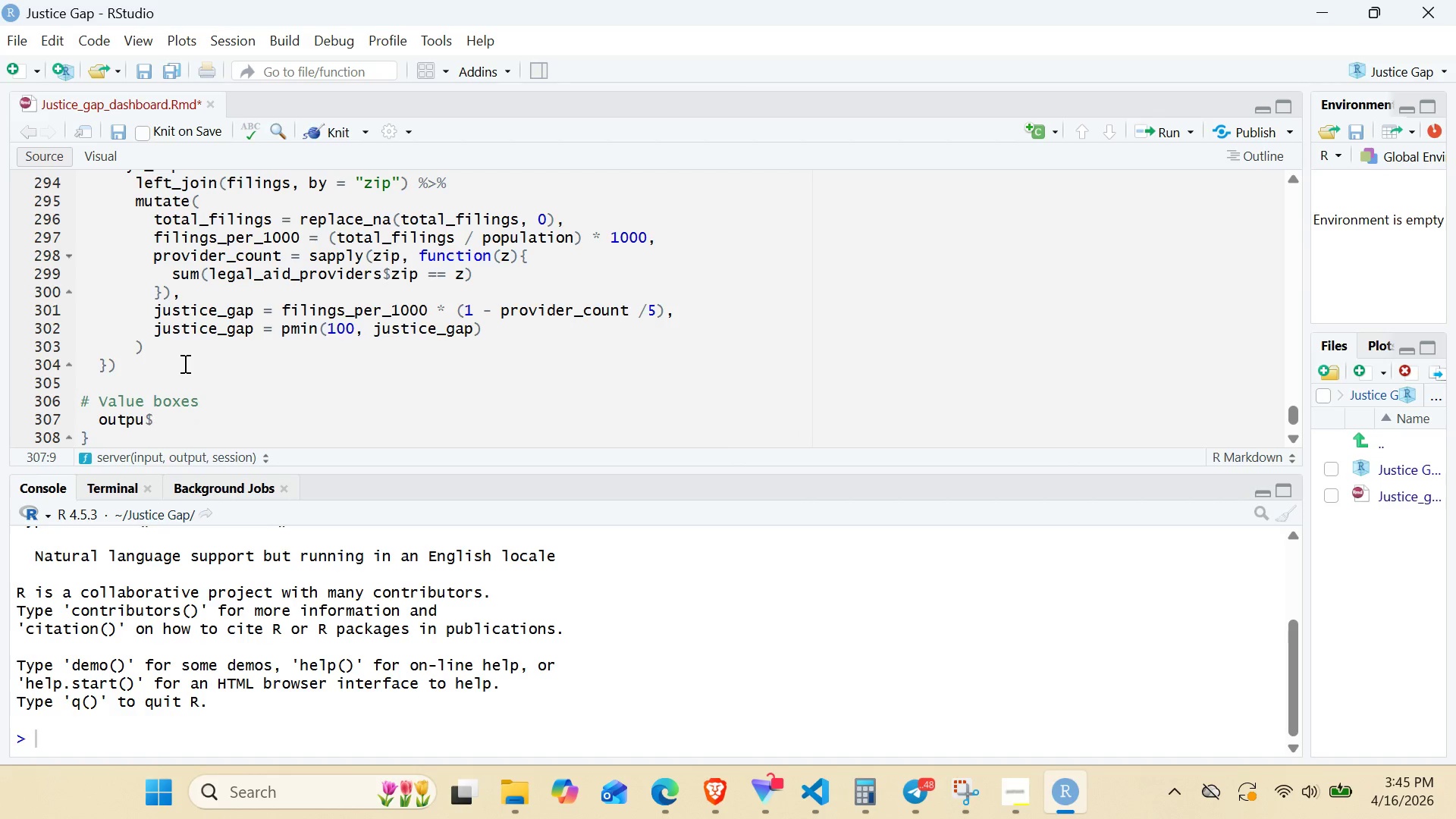 
key(ArrowLeft)
 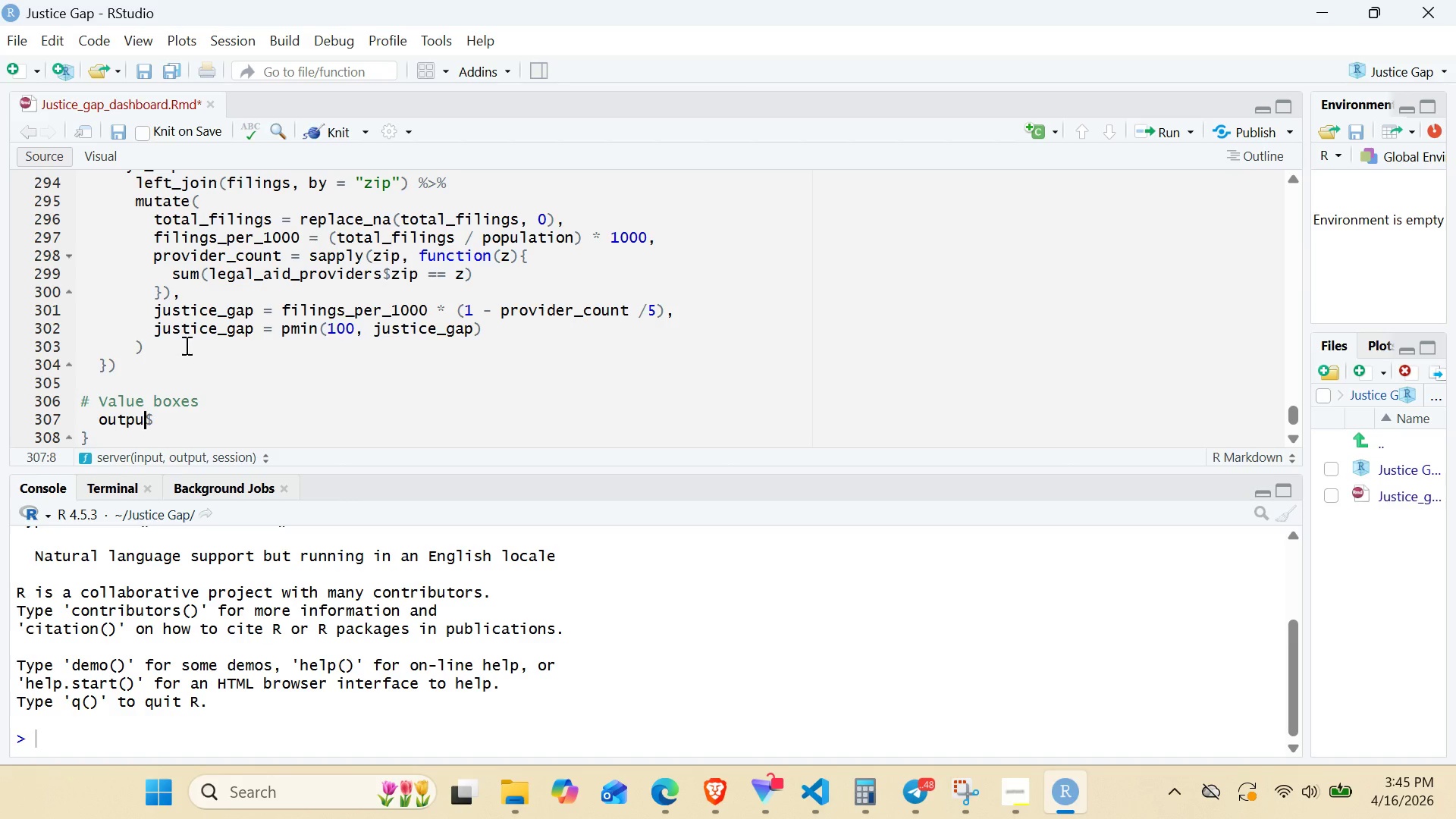 
key(T)
 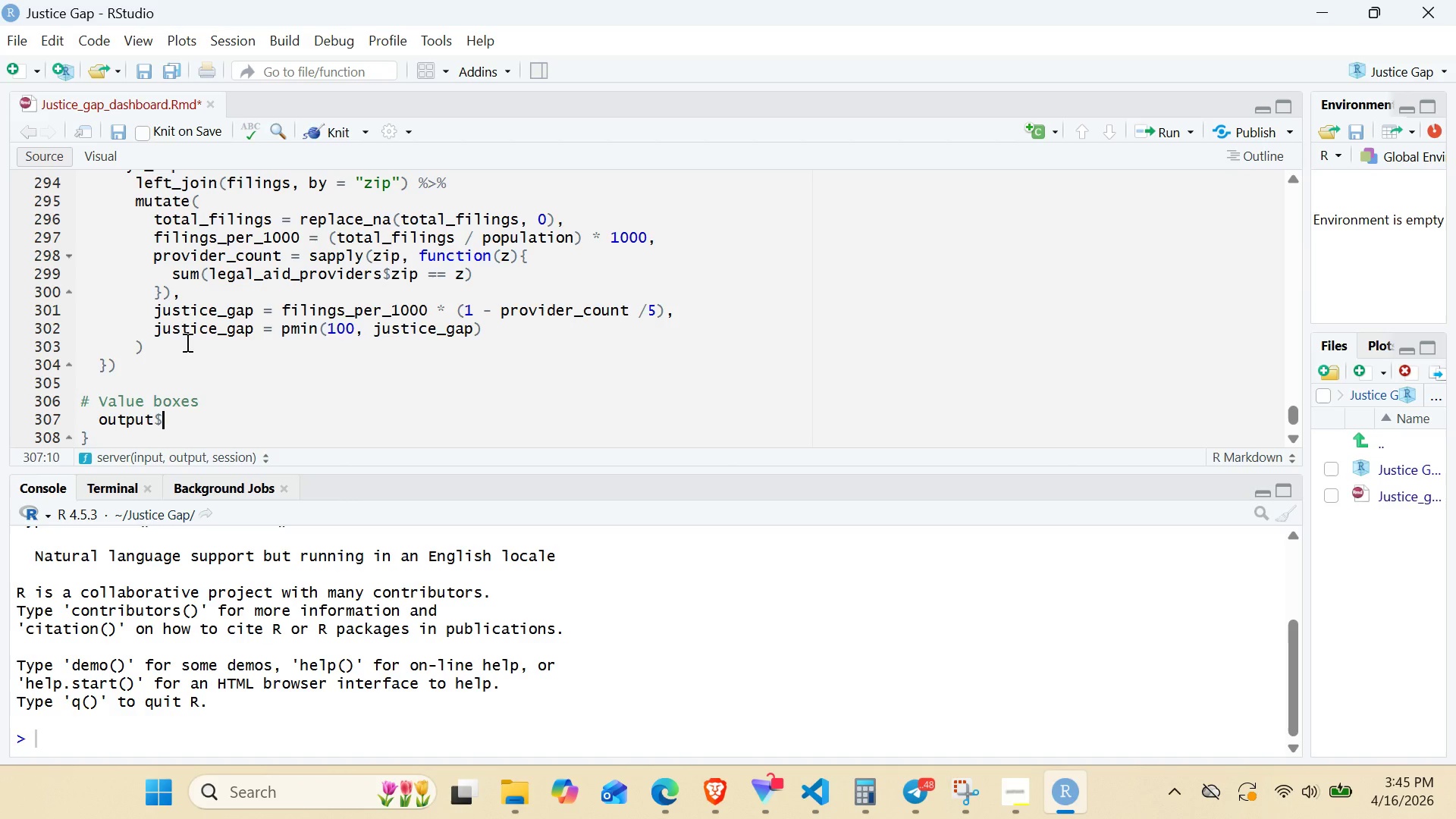 
key(ArrowRight)
 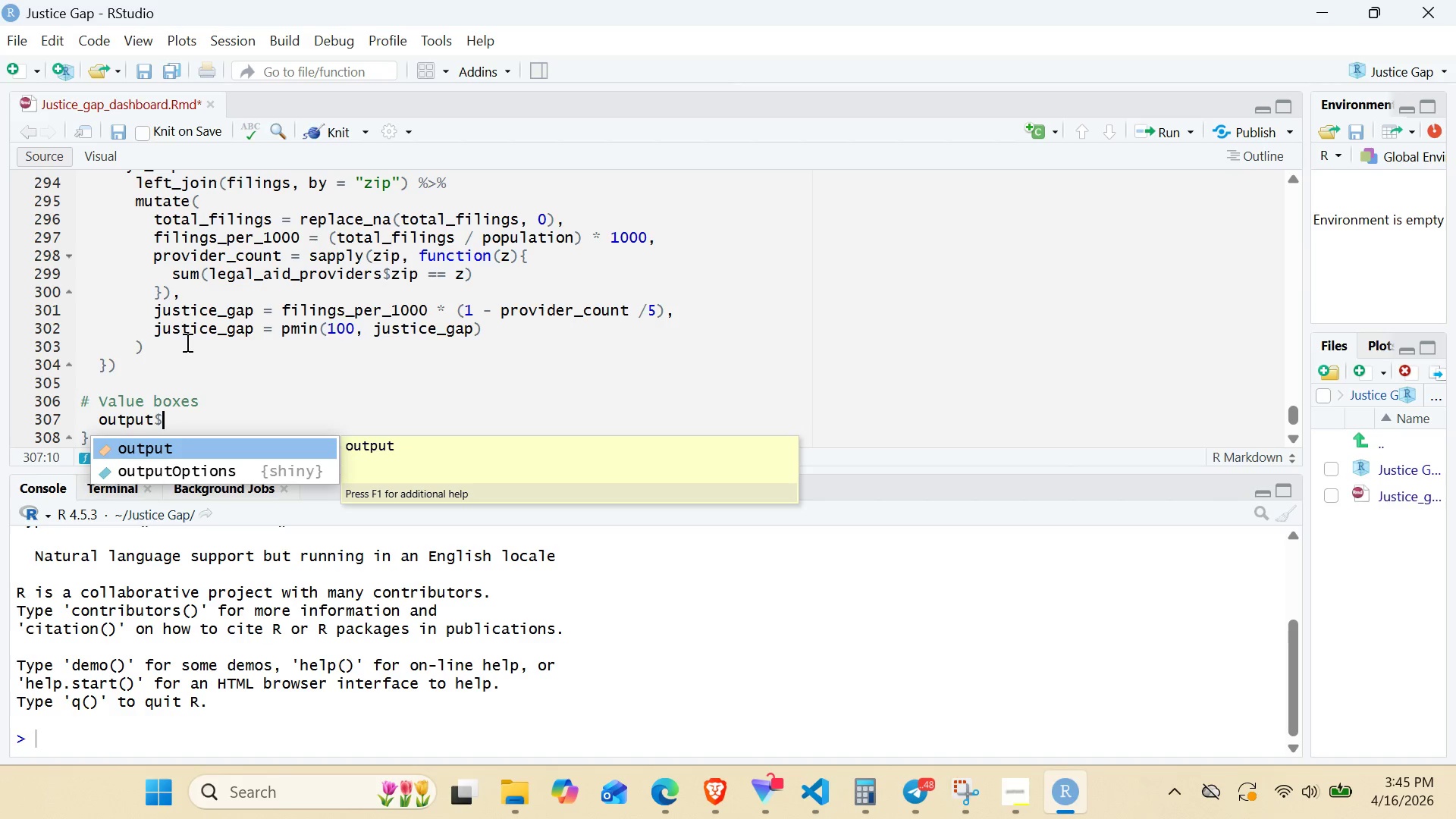 
type(total_filings <- renderVALUEBox({)
 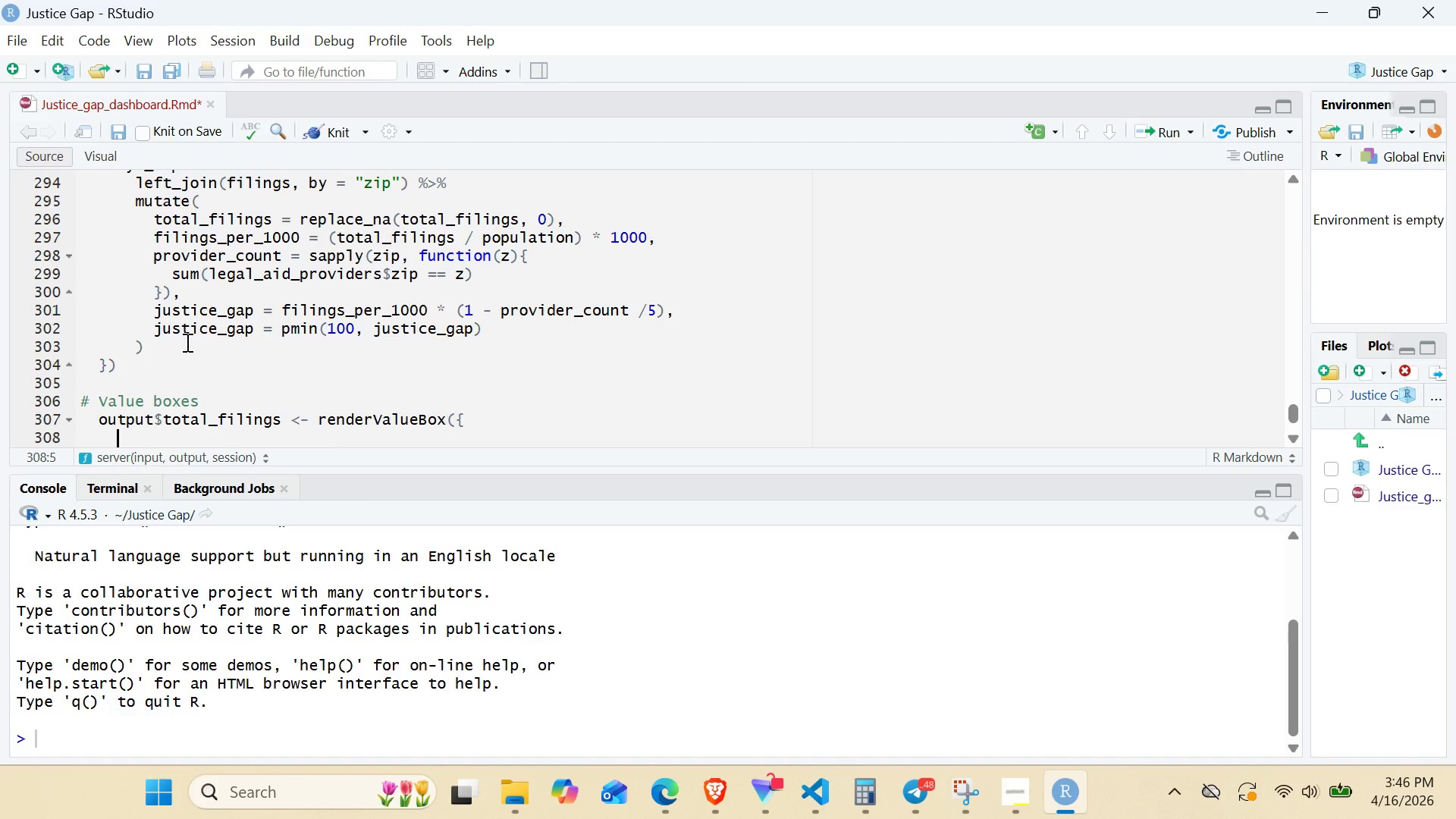 
 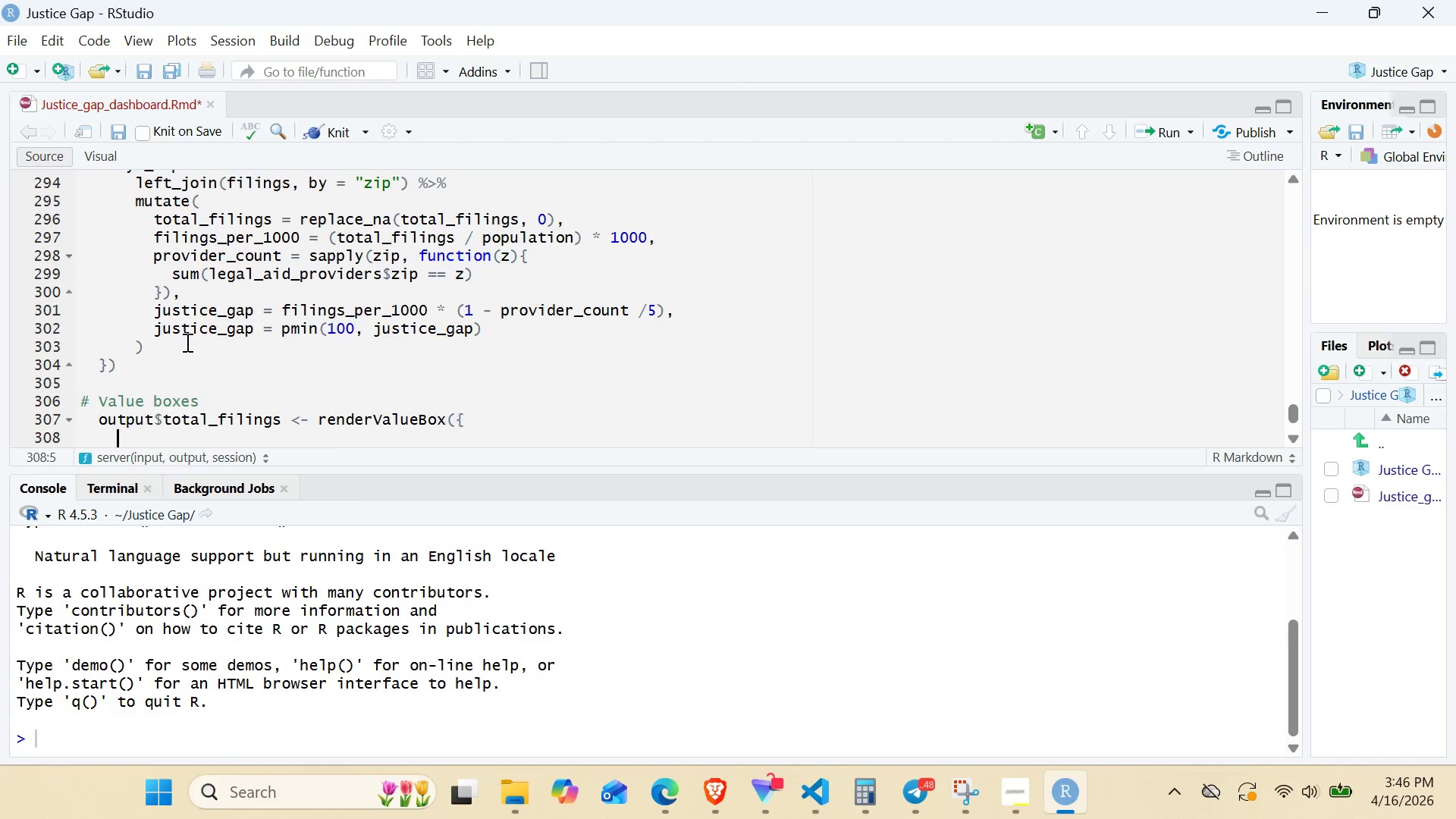 
key(Enter)
 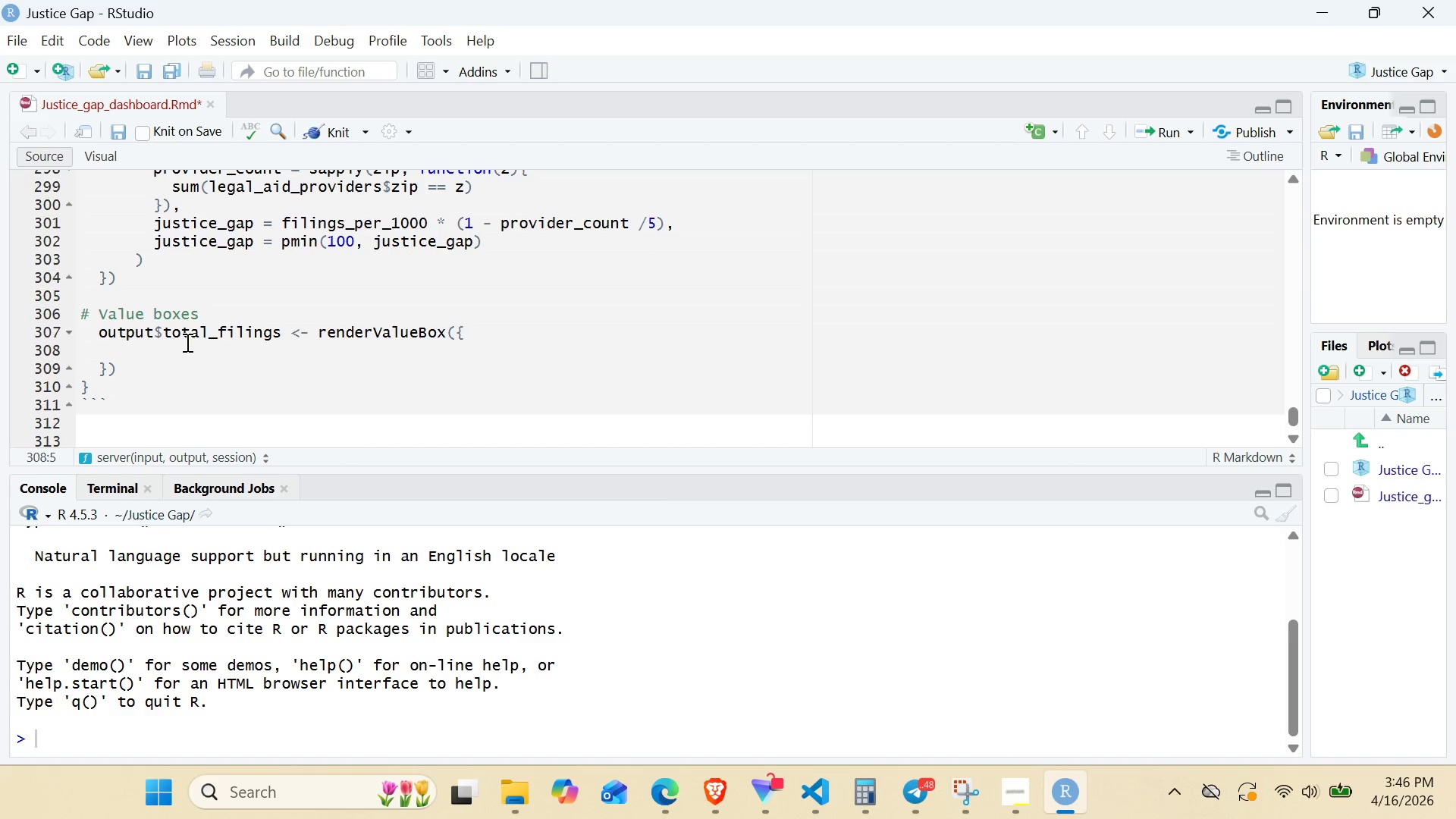 
wait(5.92)
 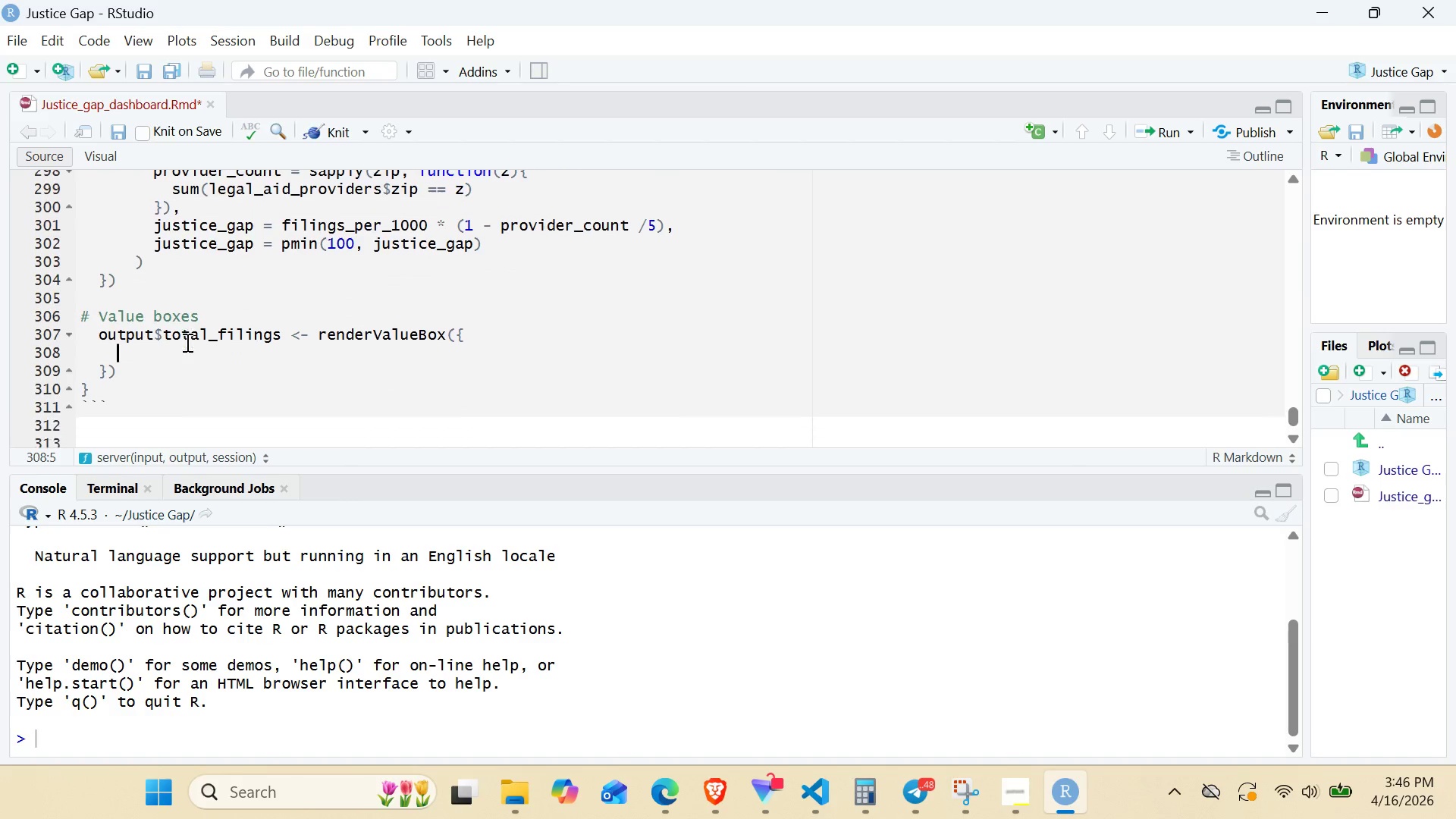 
type(toa)
key(Backspace)
type(tal <- sum )
key(Backspace)
type(9filtered)
 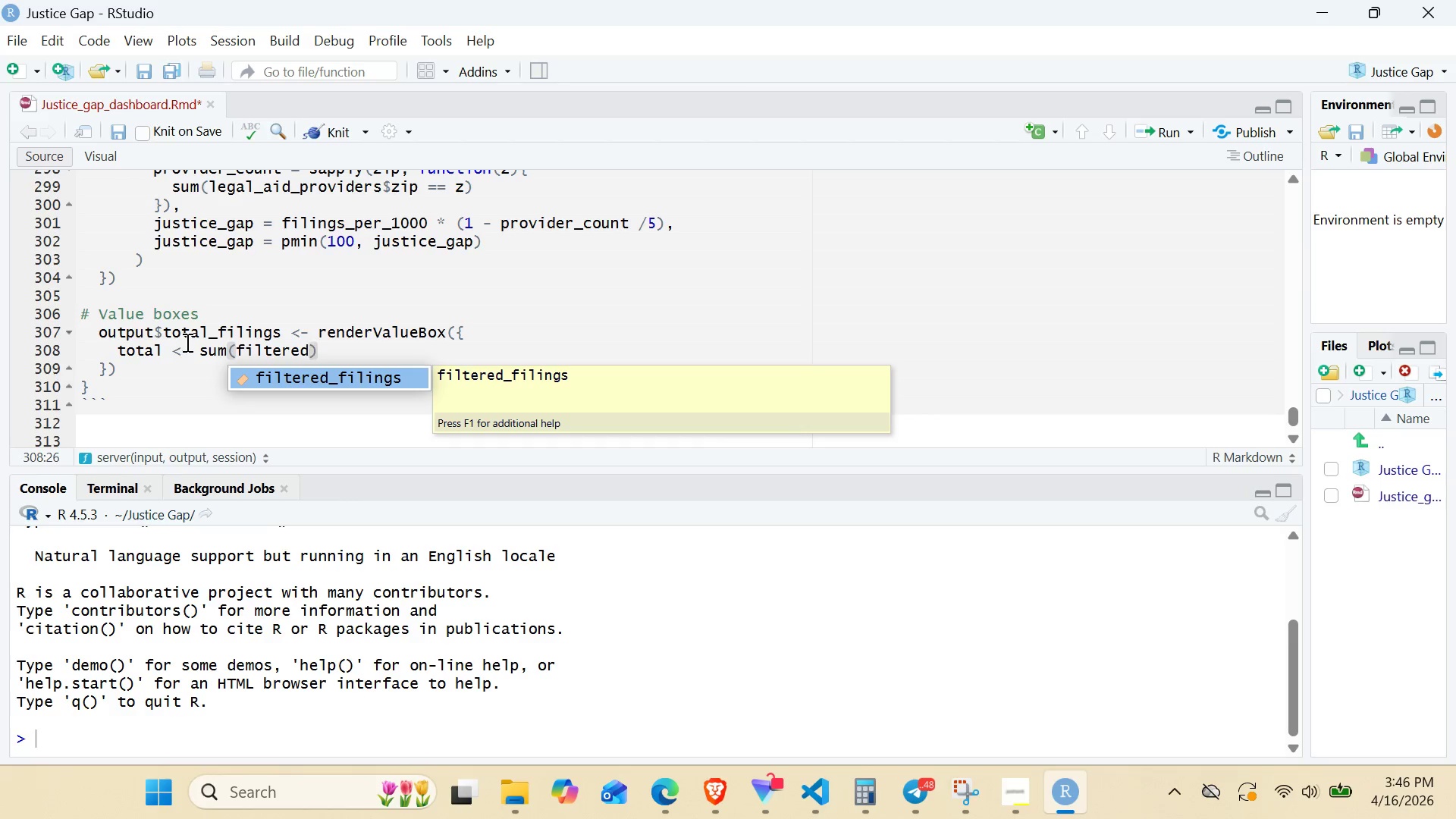 
wait(5.02)
 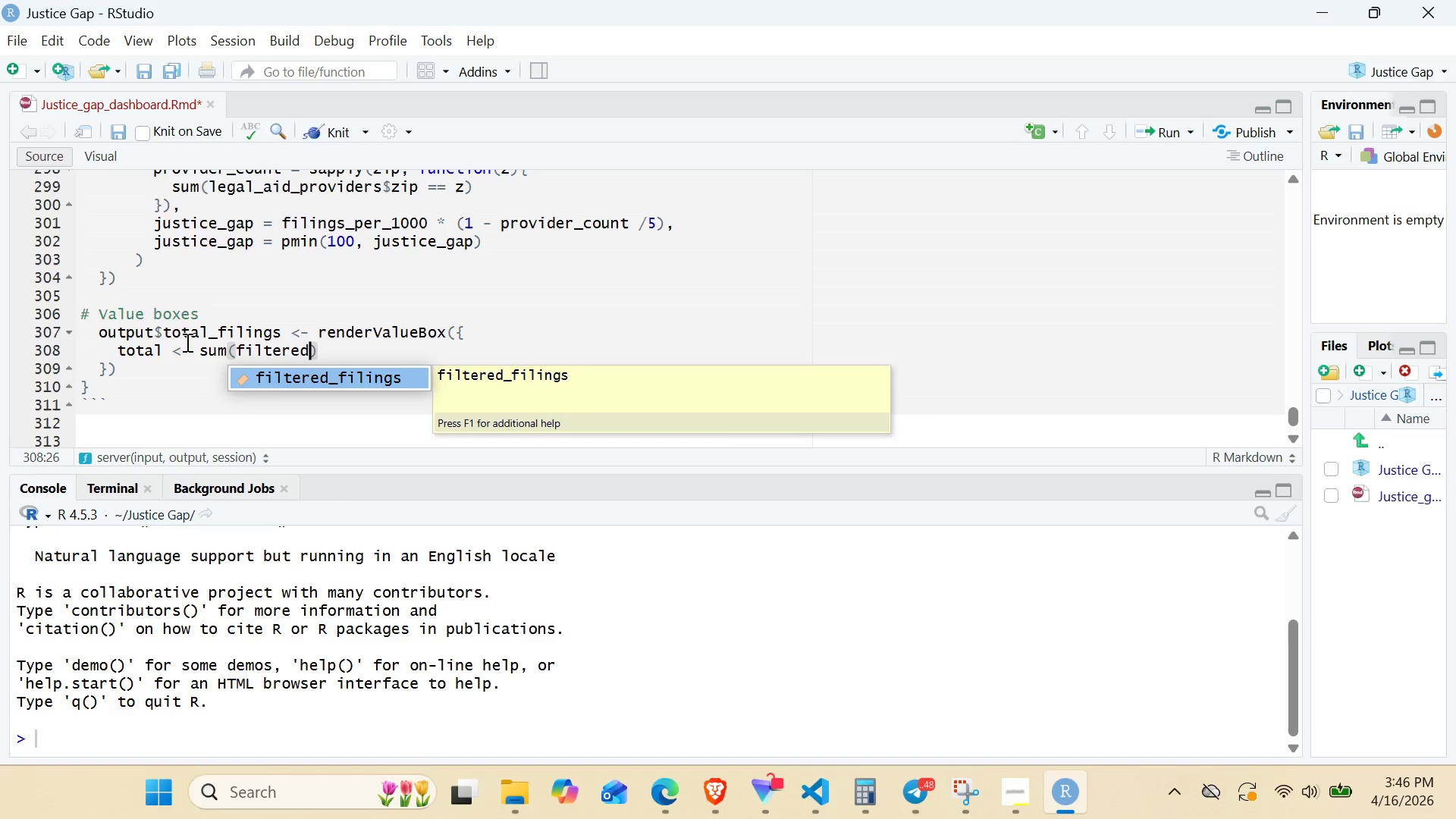 
hold_key(key=ShiftRight, duration=0.92)
 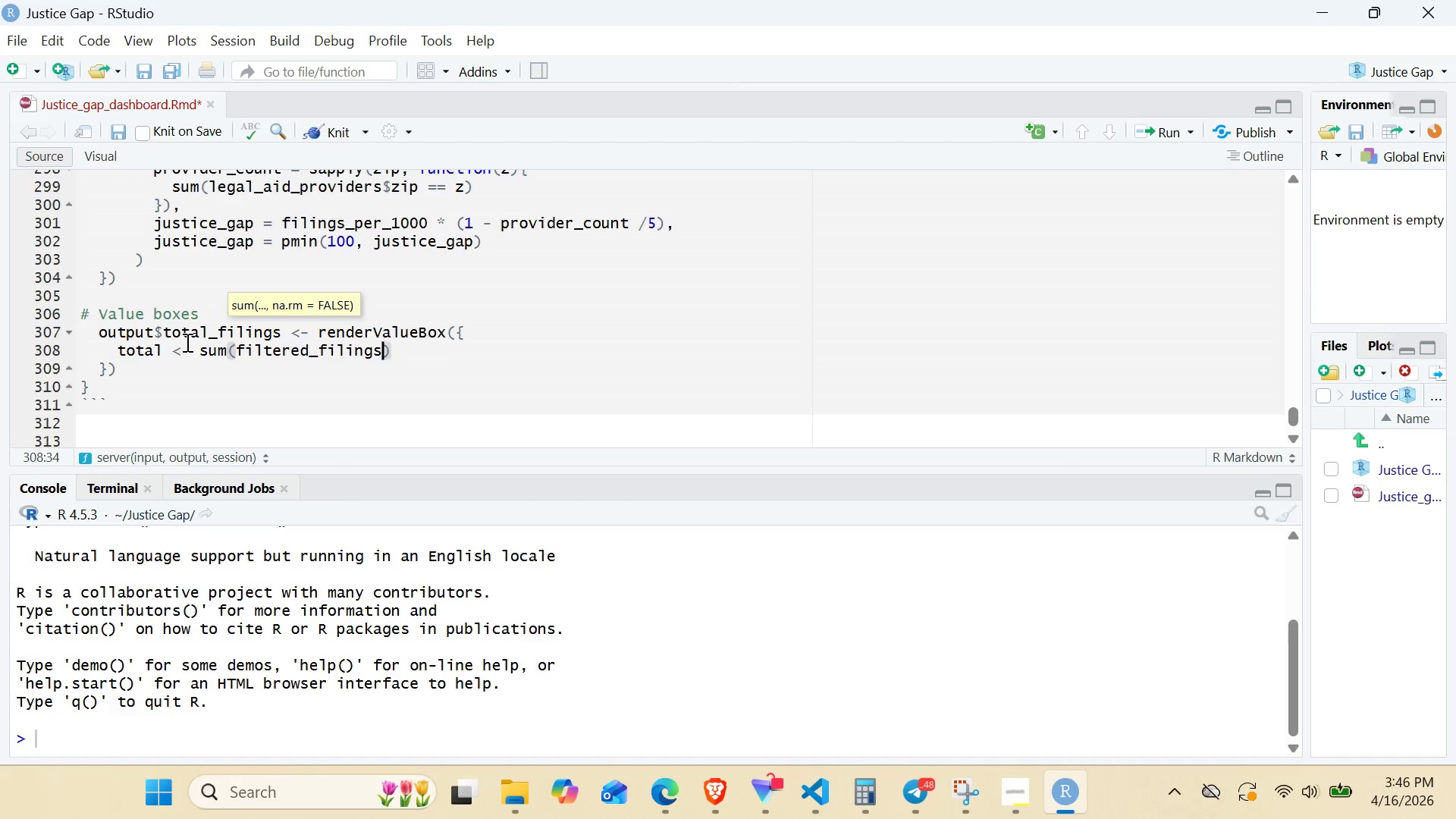 
key(Enter)
 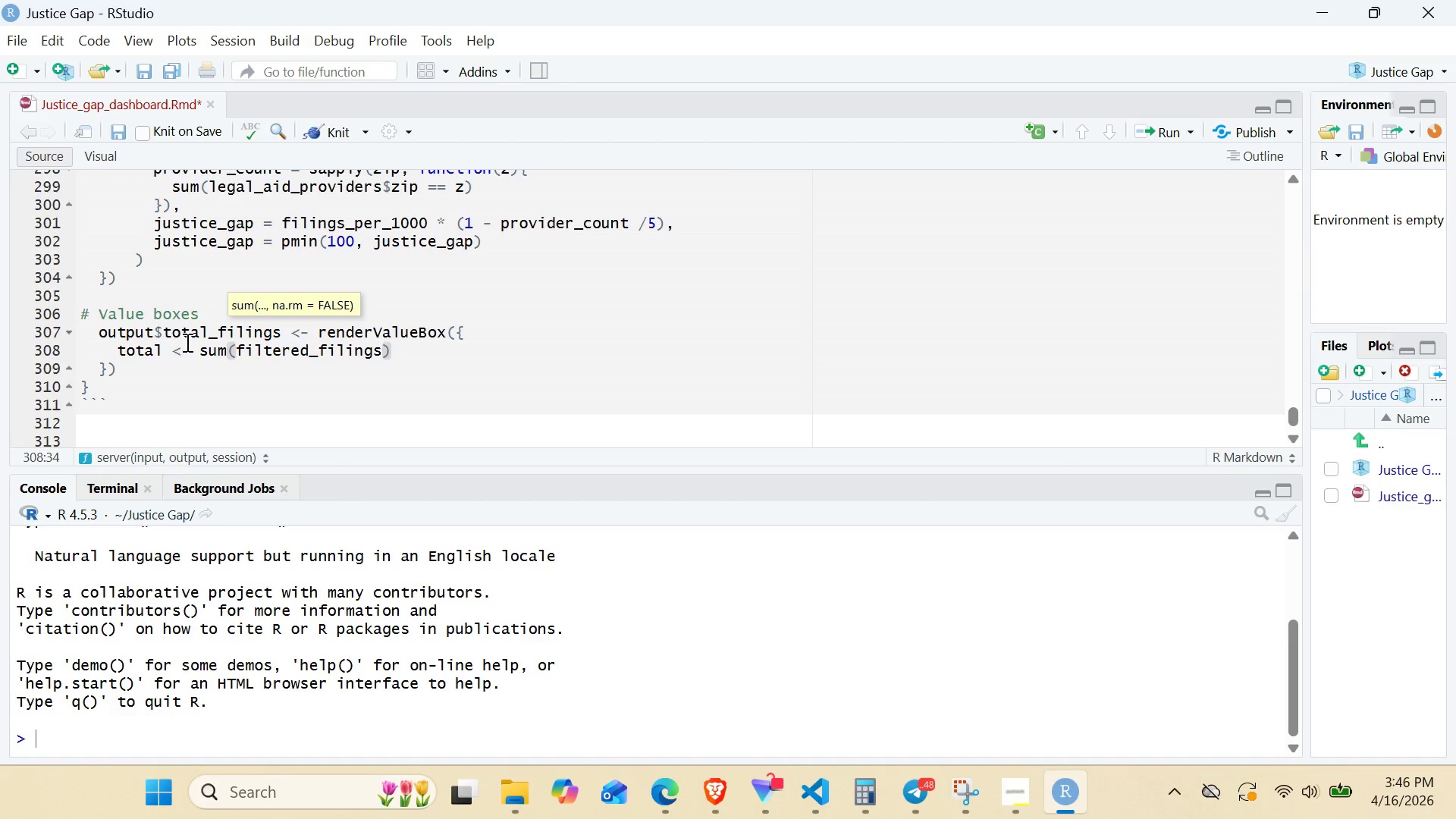 
key(Shift+9)
 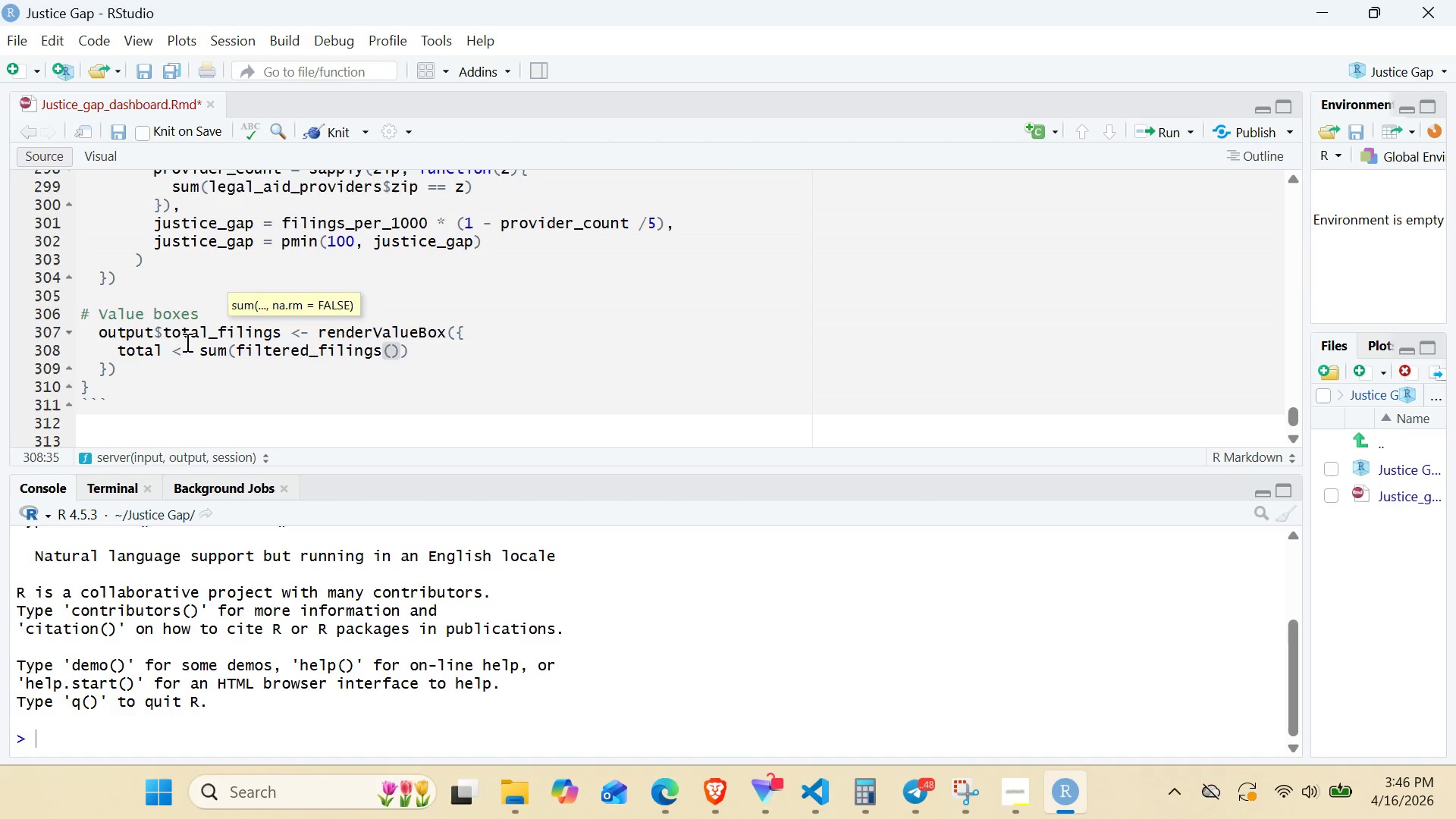 
key(ArrowRight)
 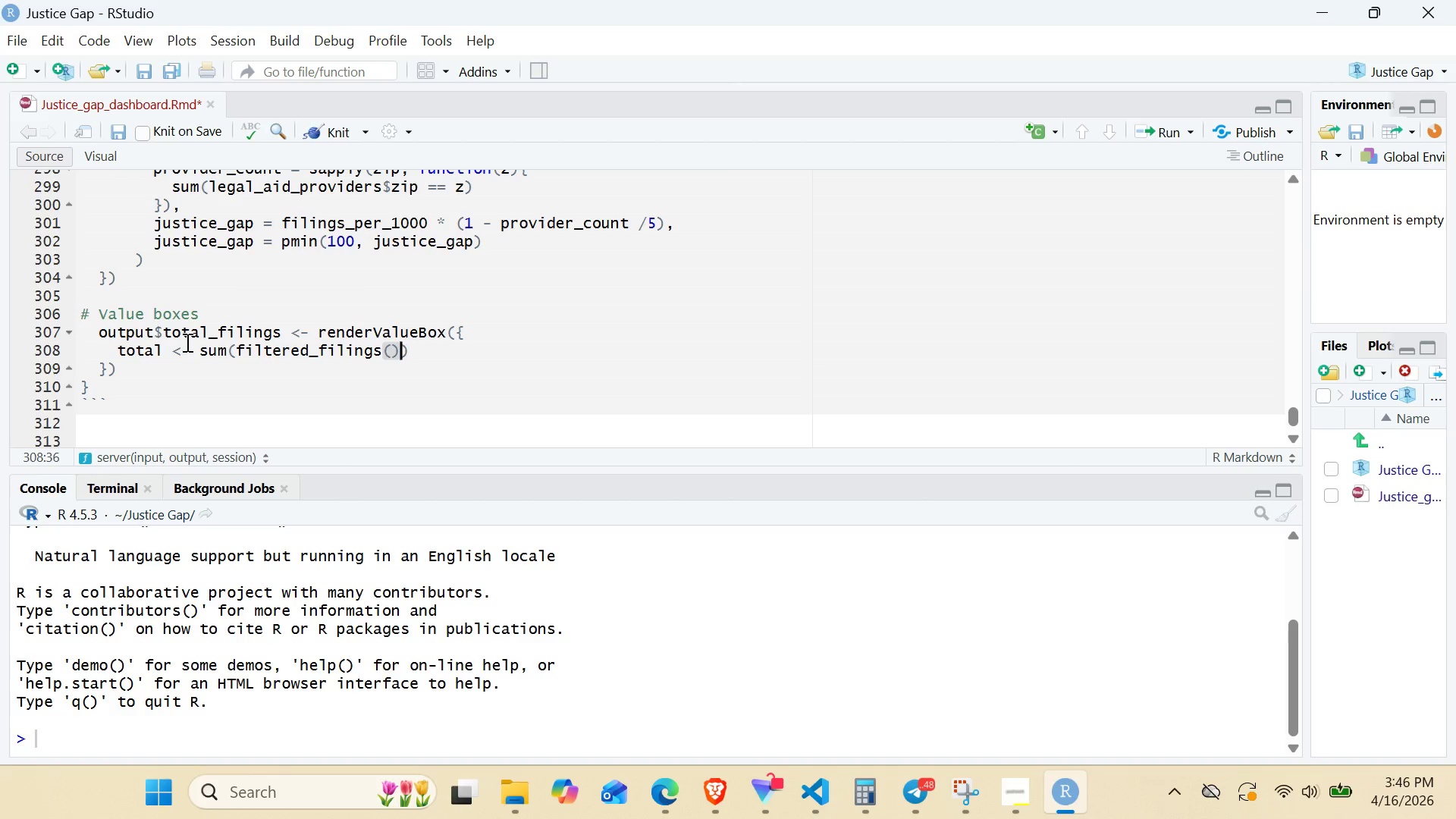 
type($filings)
 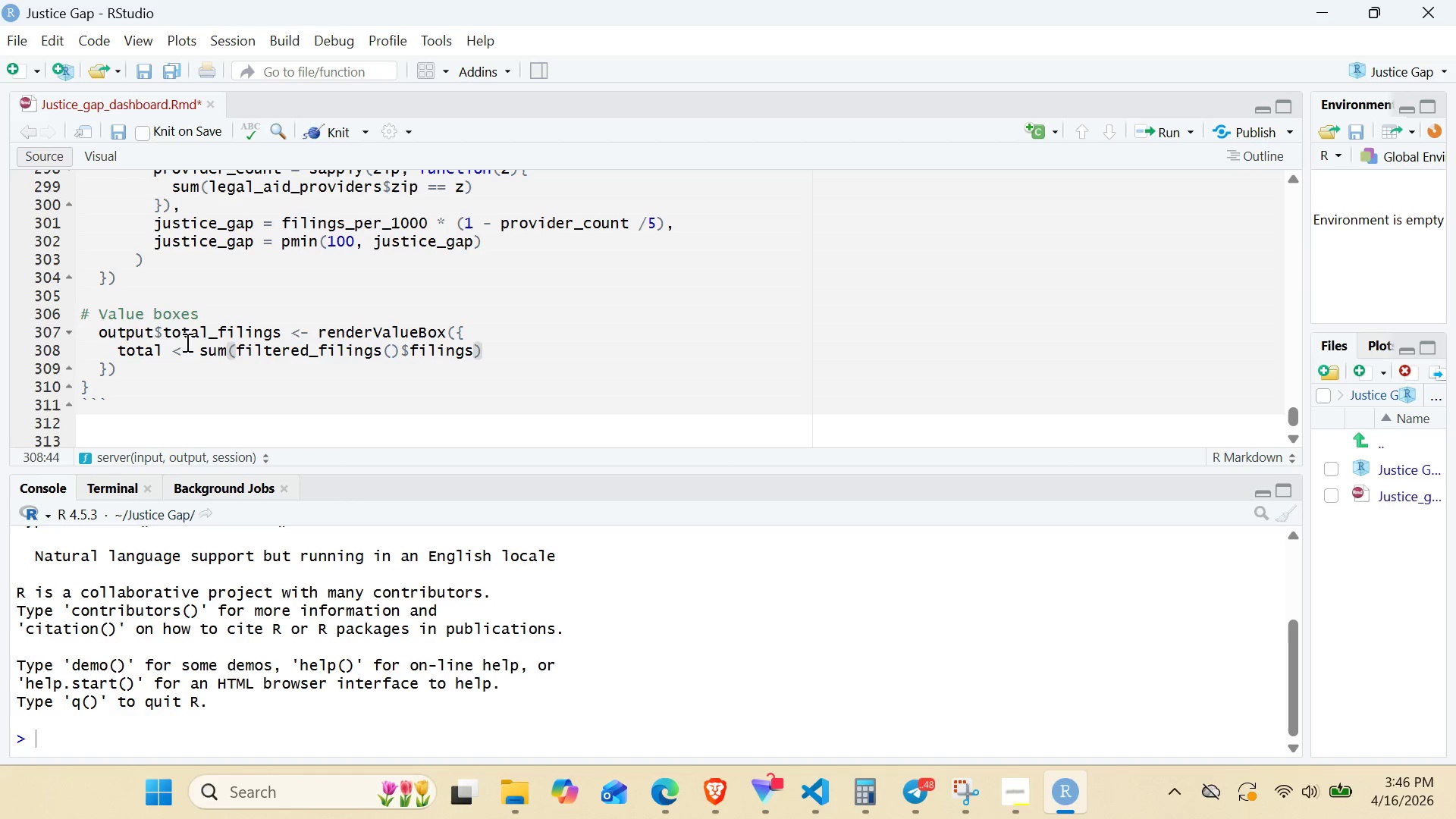 
key(ArrowRight)
 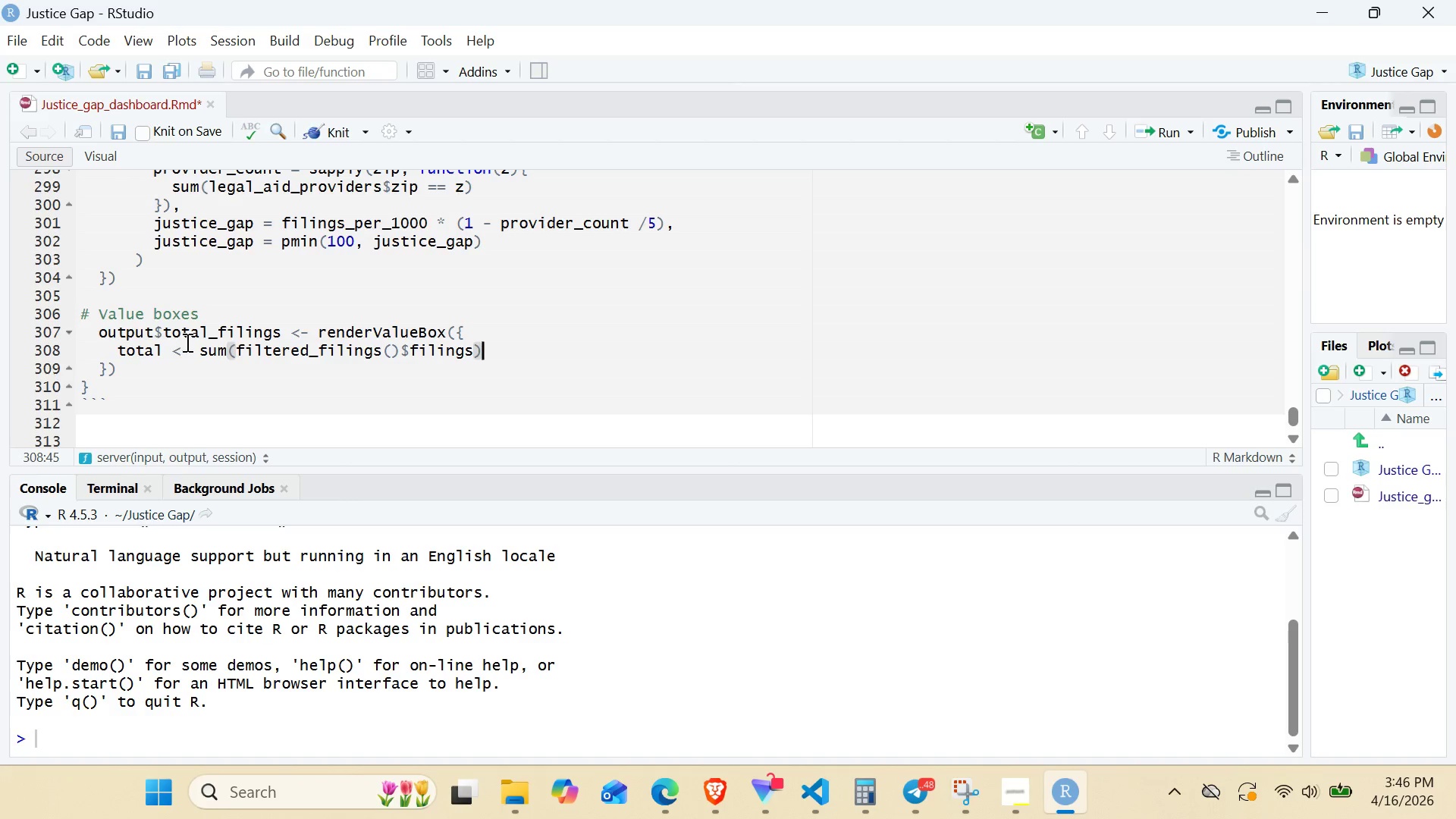 
key(Enter)
 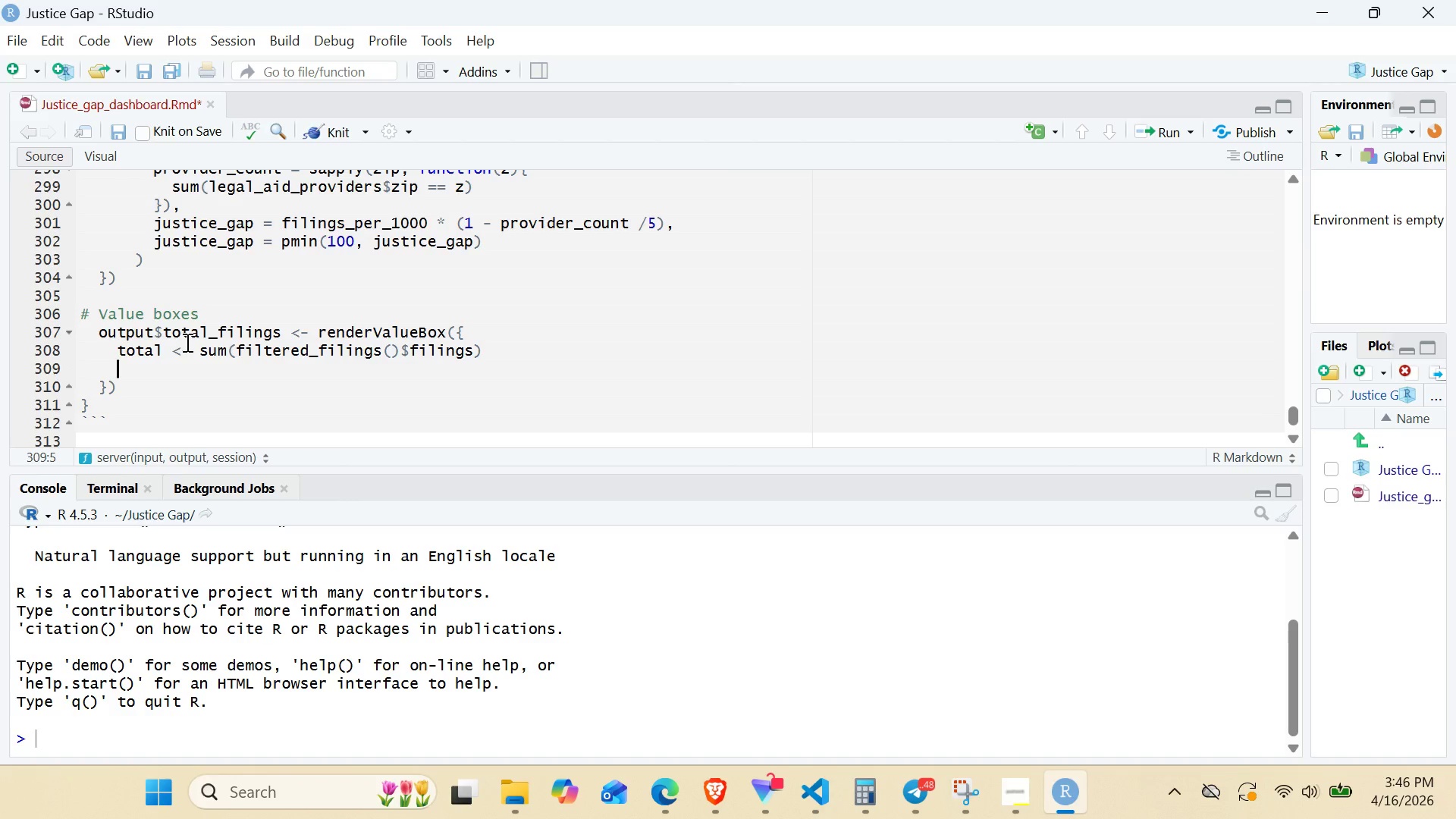 
type(valueB)
 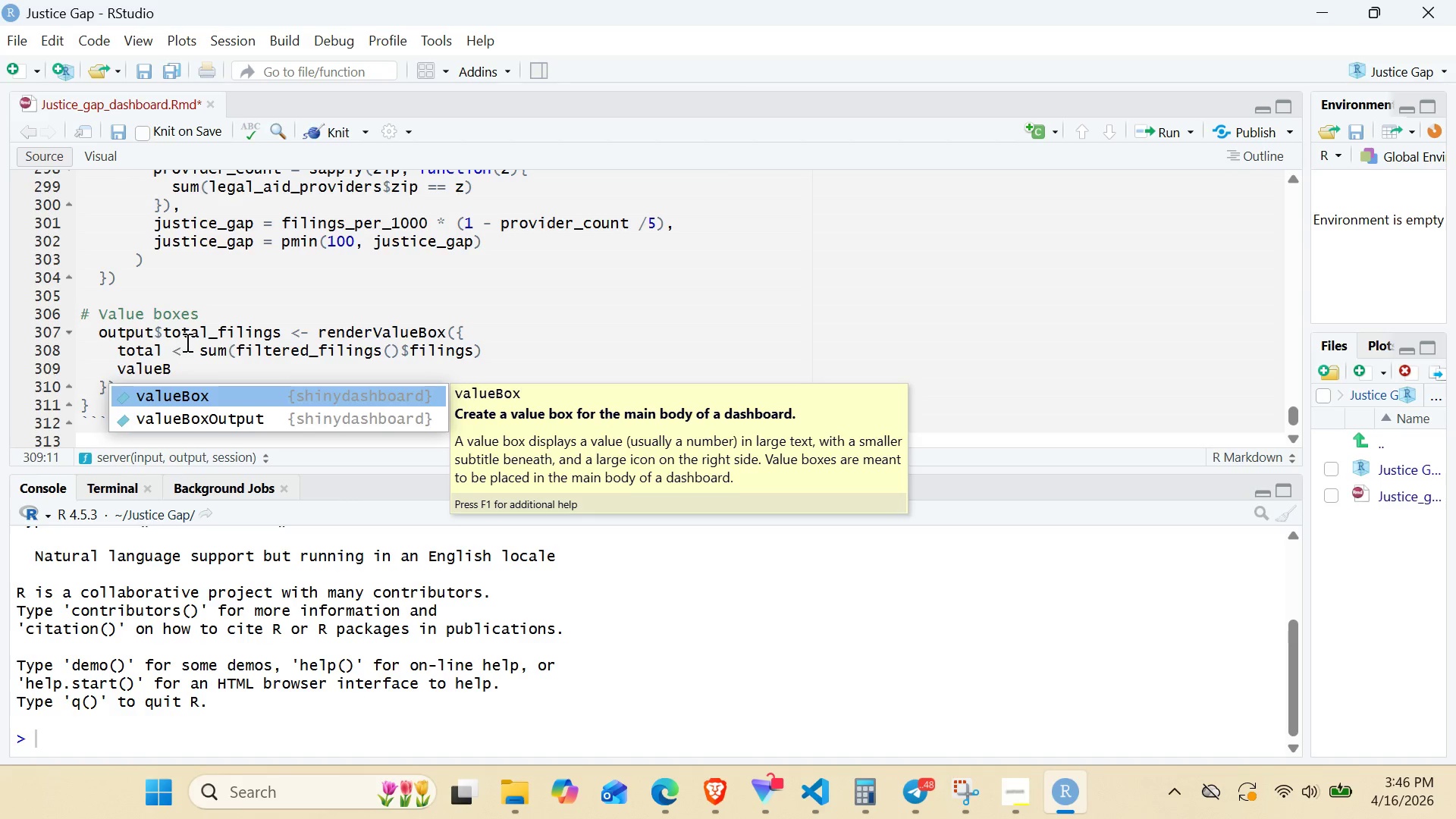 
key(Enter)
 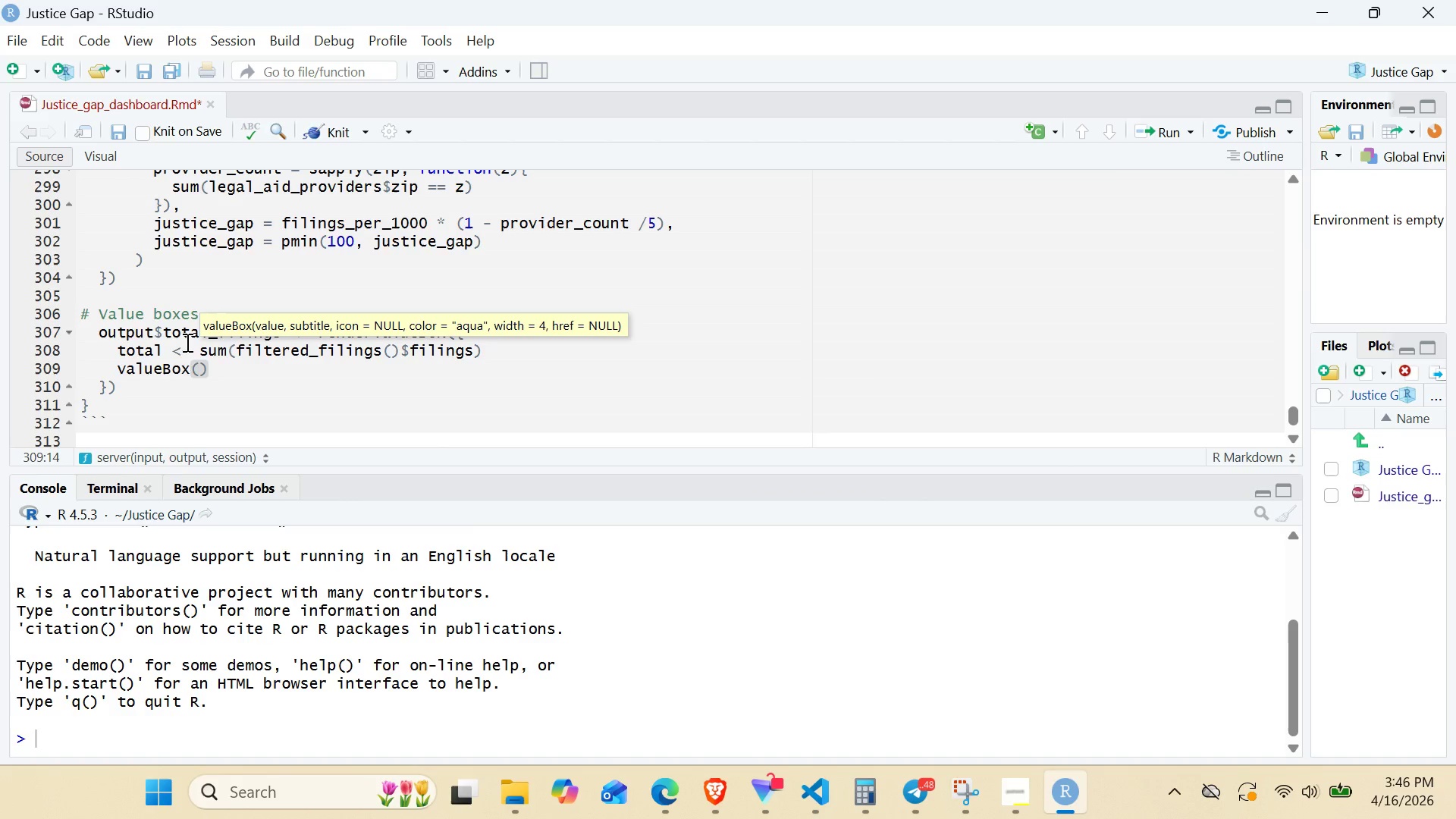 
key(Enter)
 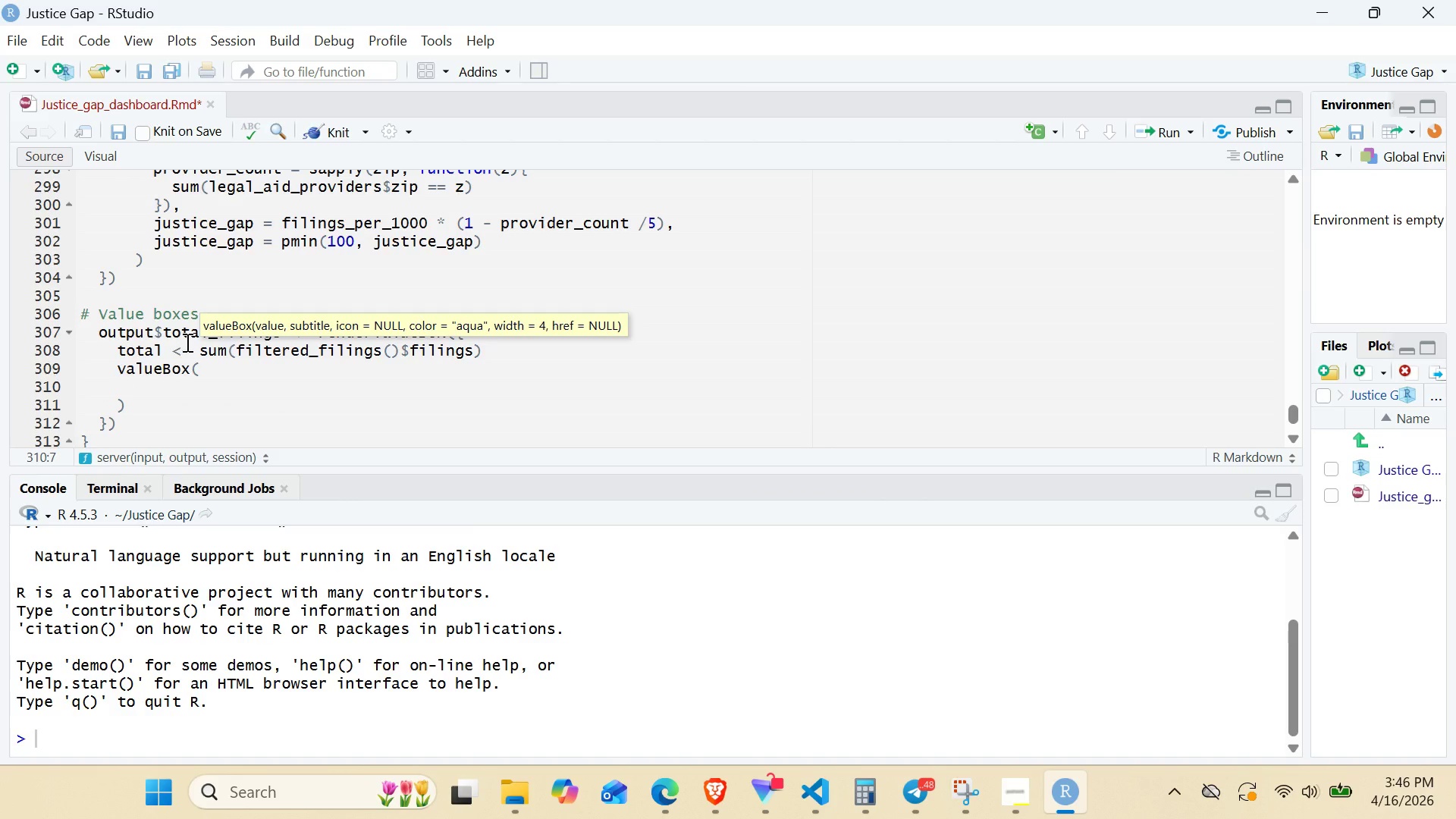 
type(value = format(total, big.mark = ",)
 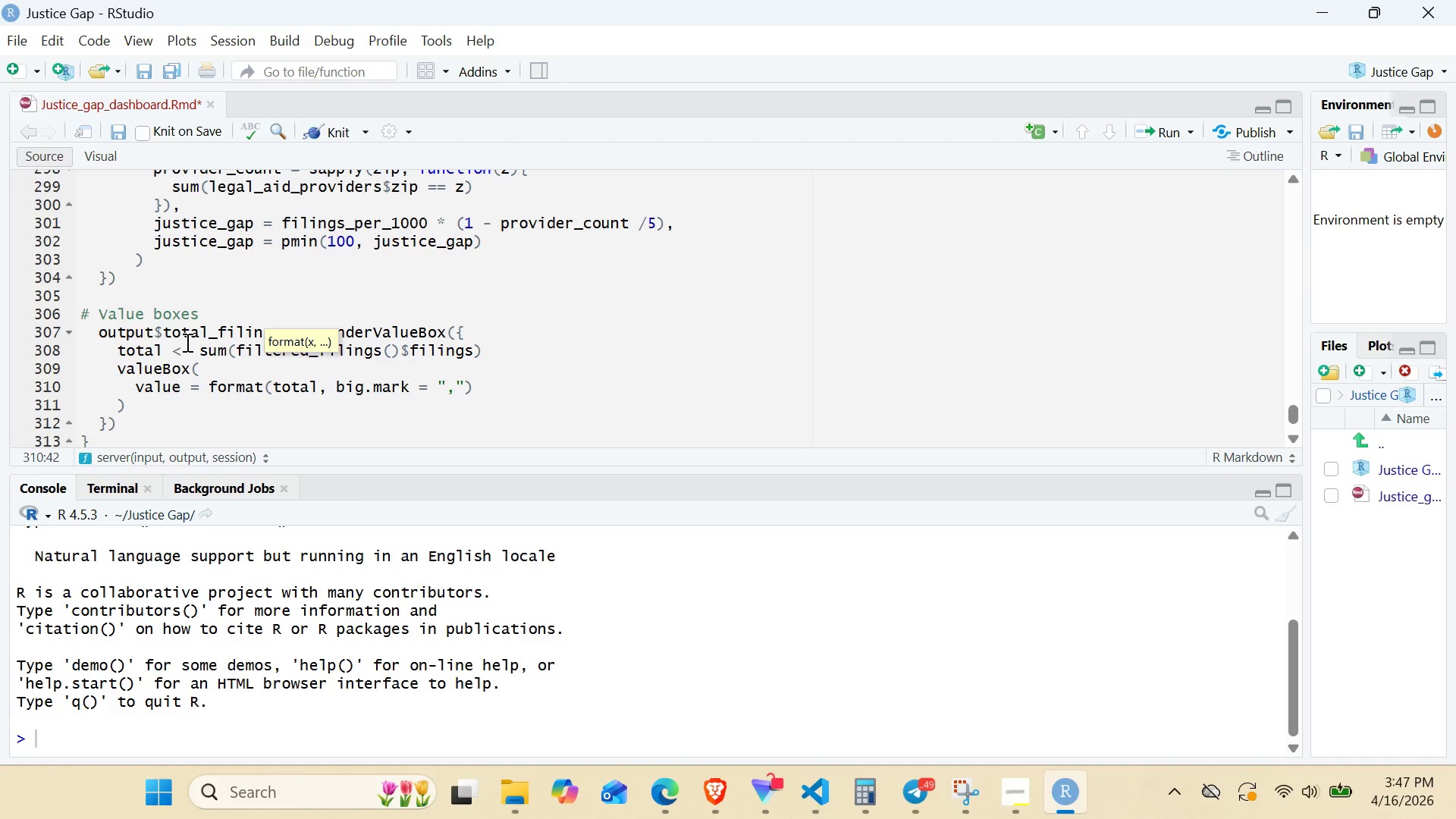 
key(ArrowRight)
 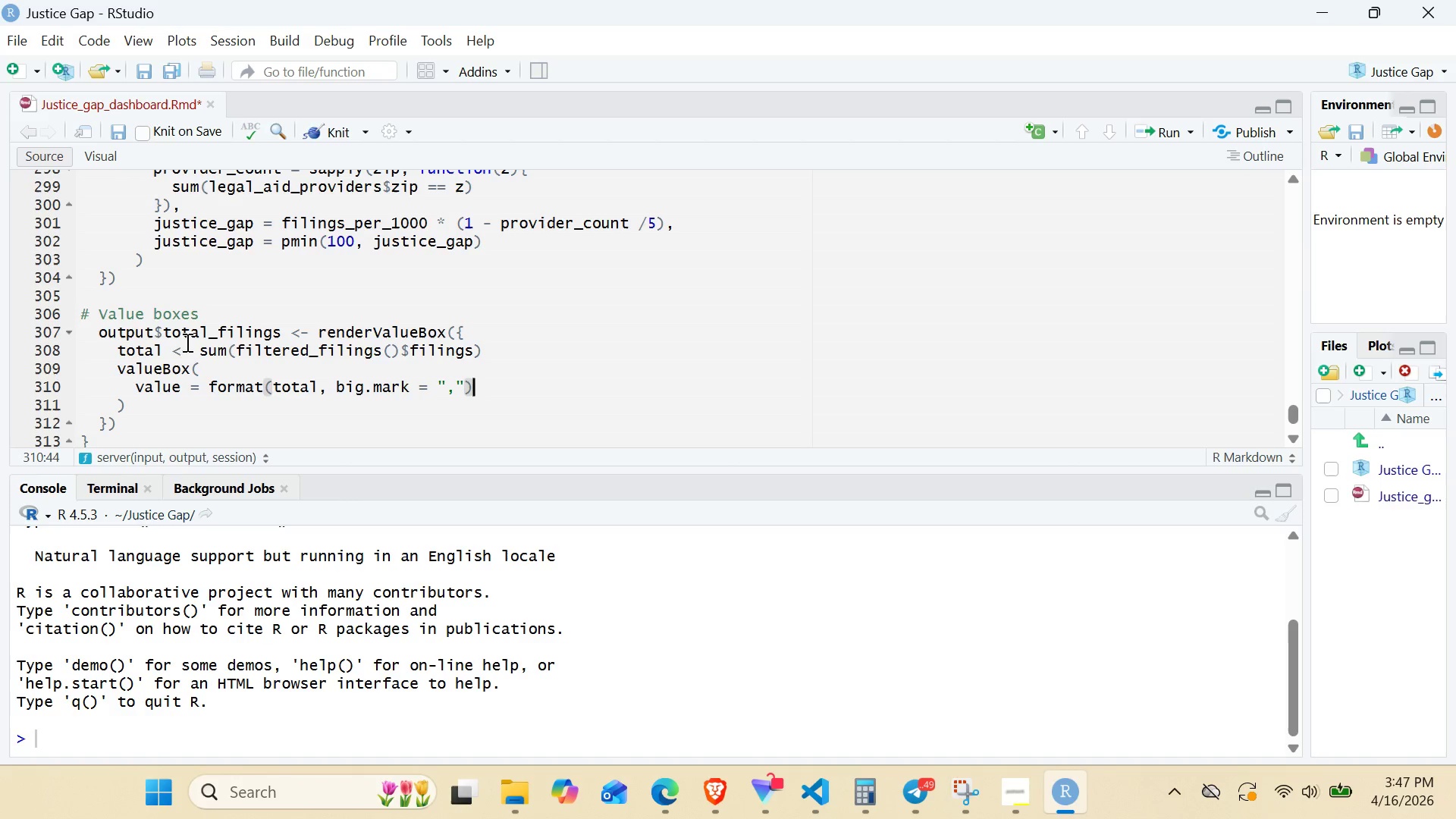 
key(ArrowRight)
 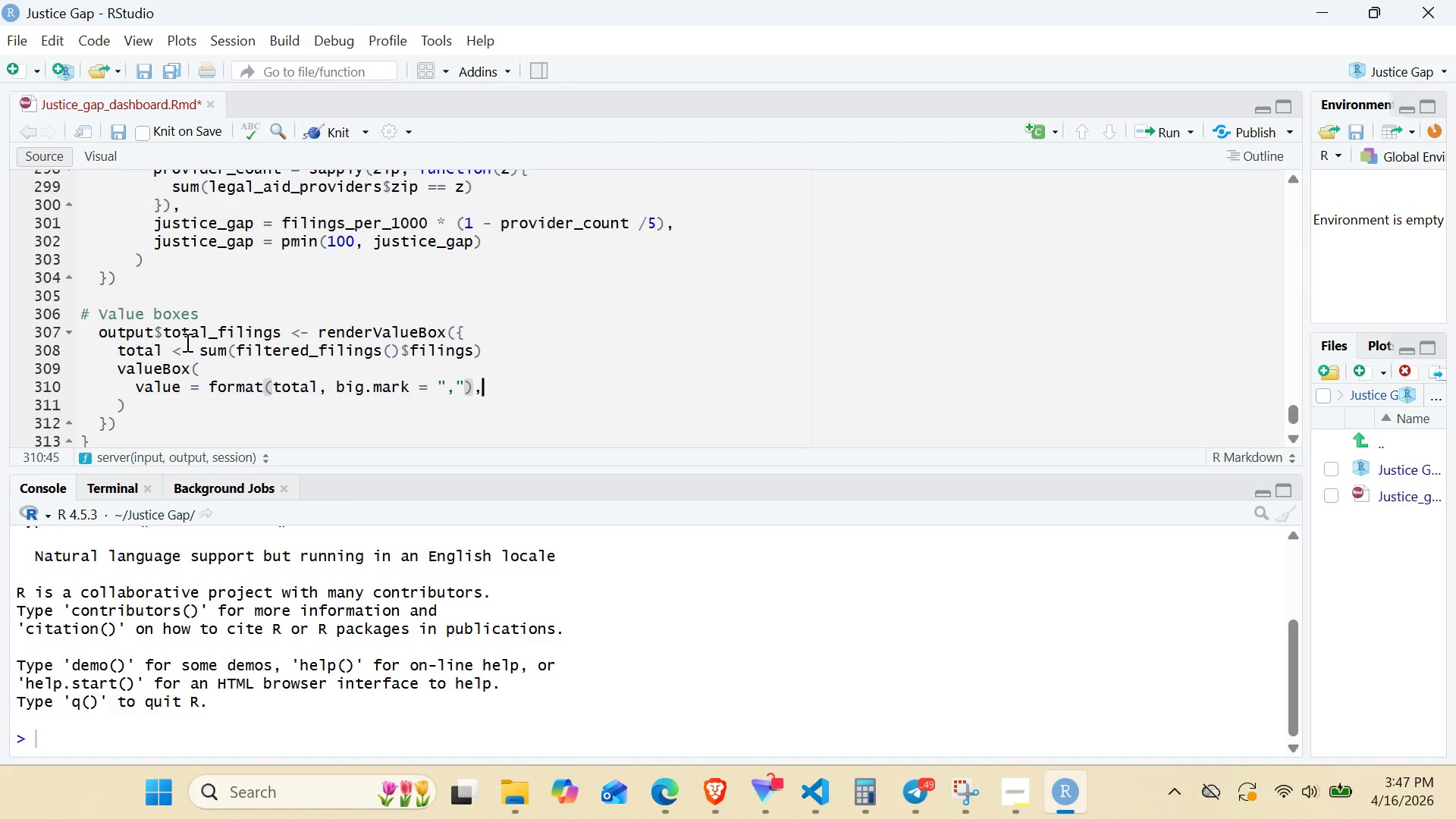 
key(Comma)
 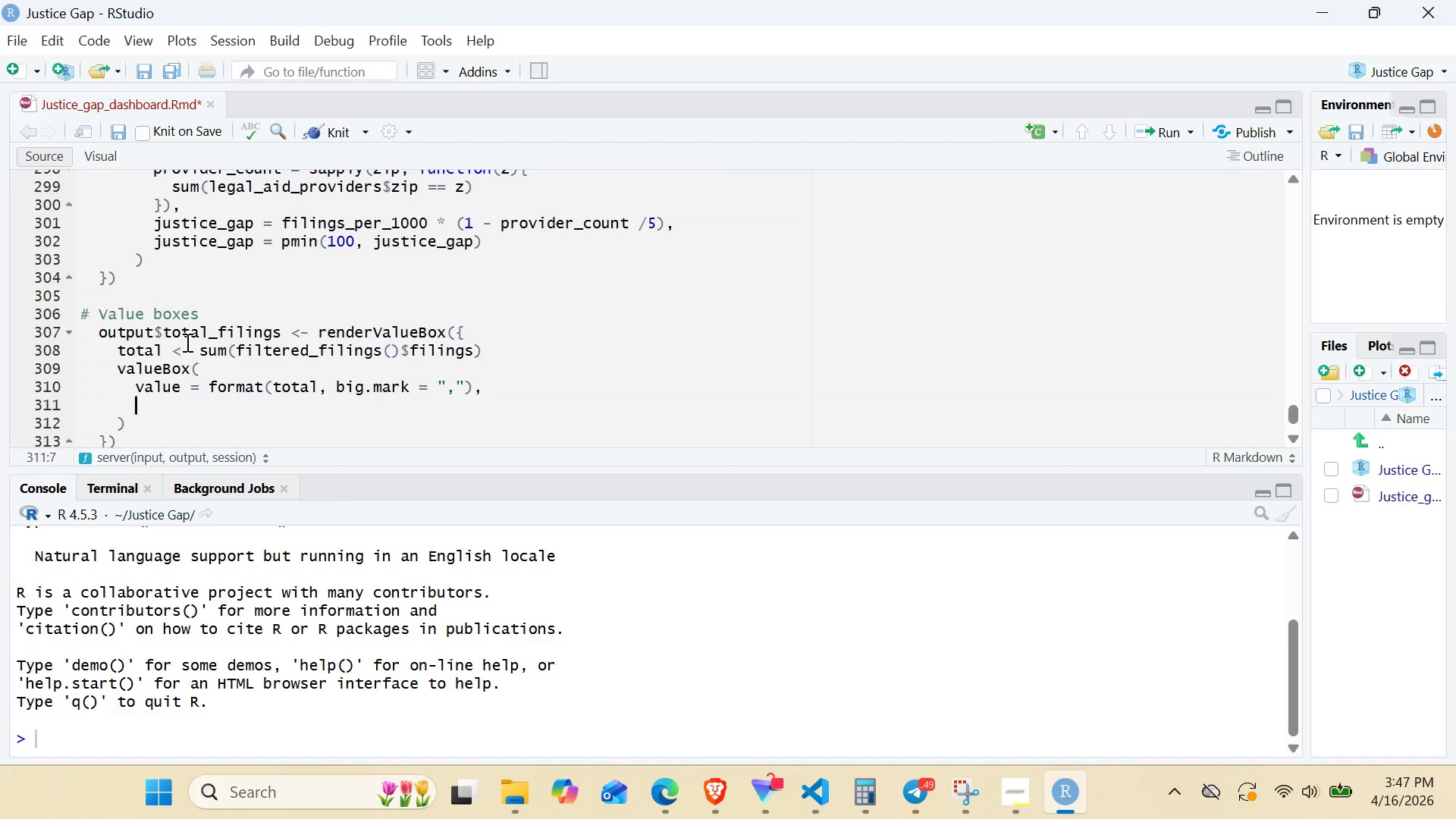 
key(Enter)
 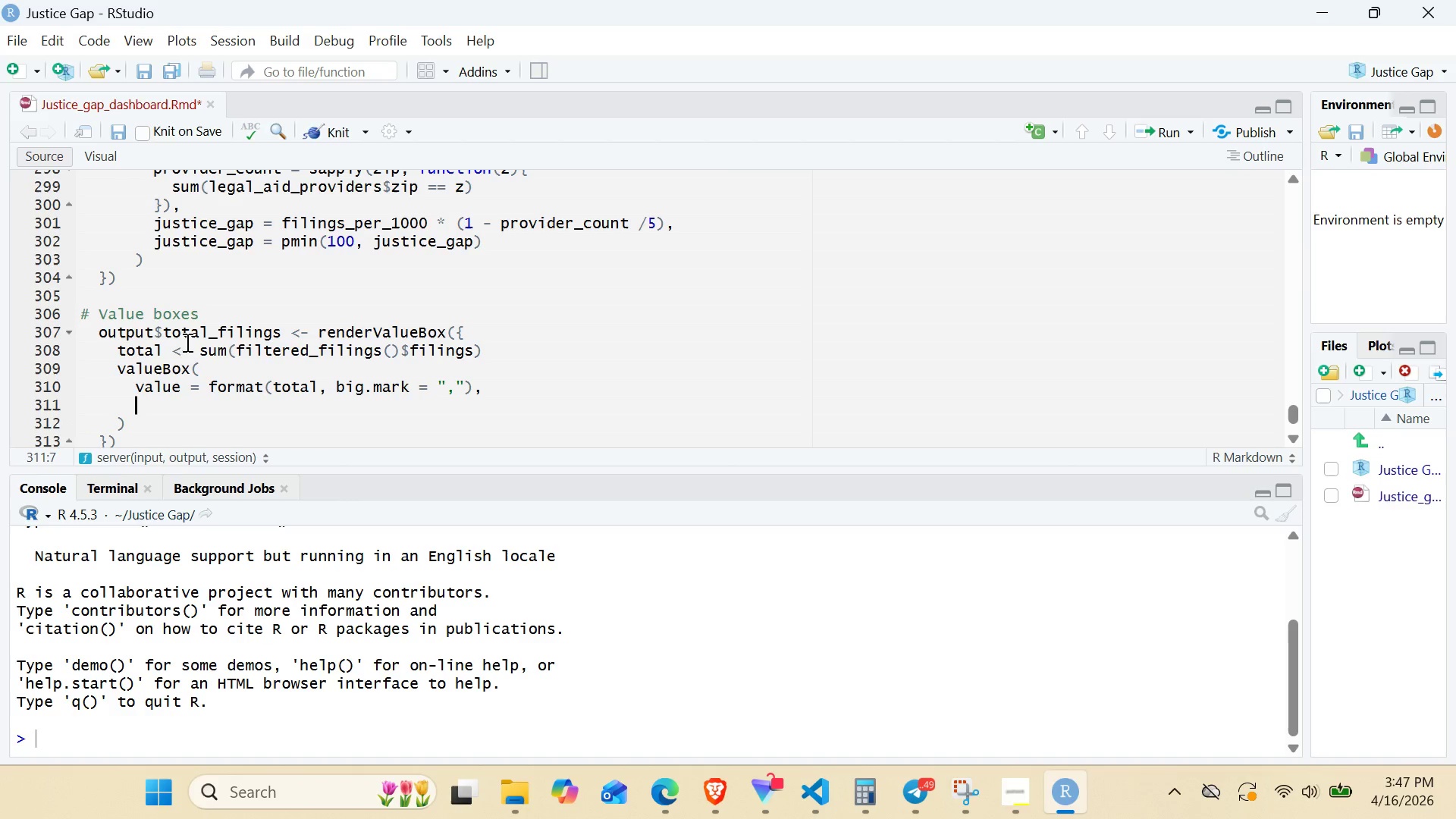 
type(subtitle = pas)
 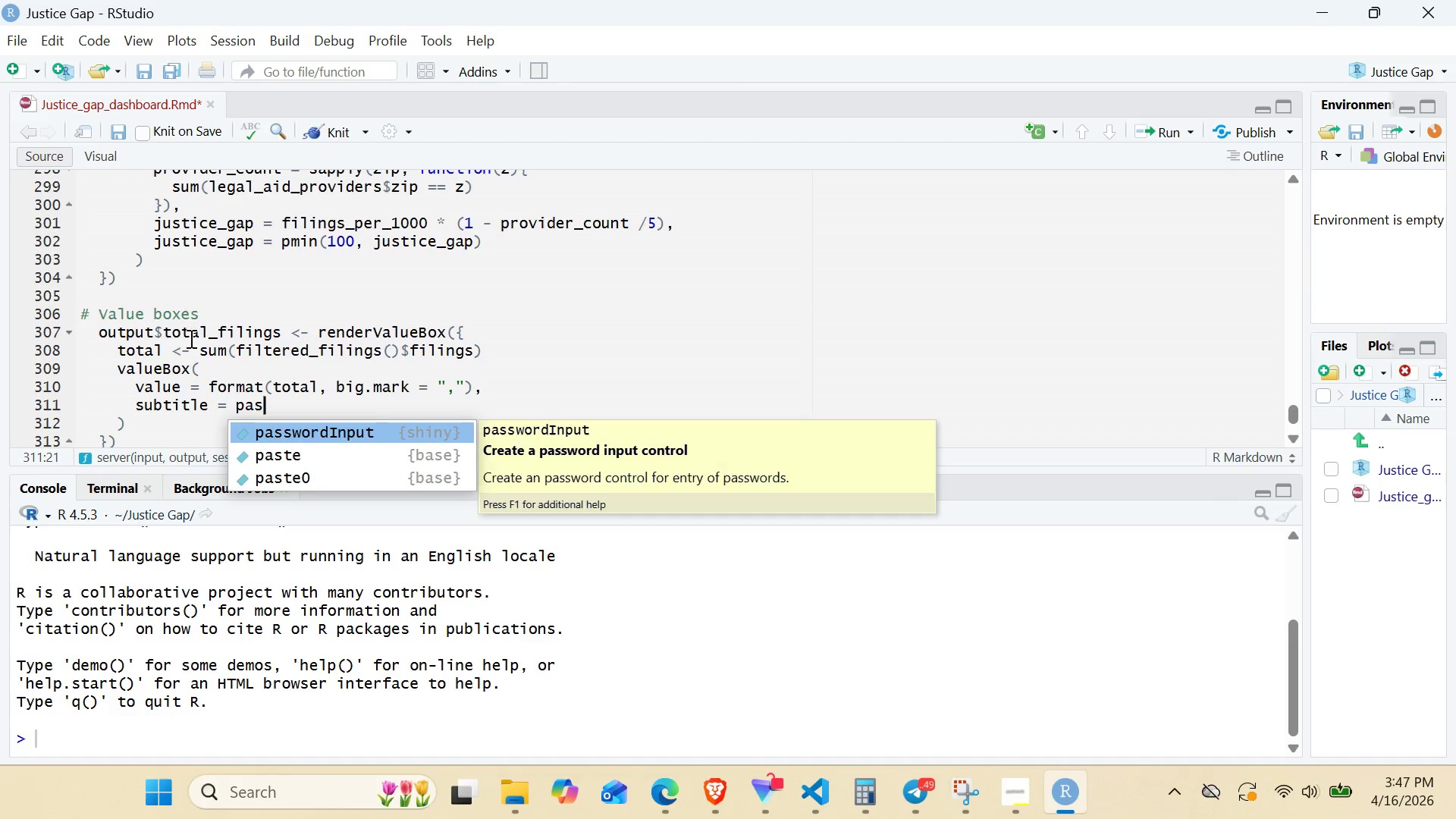 
key(ArrowDown)
 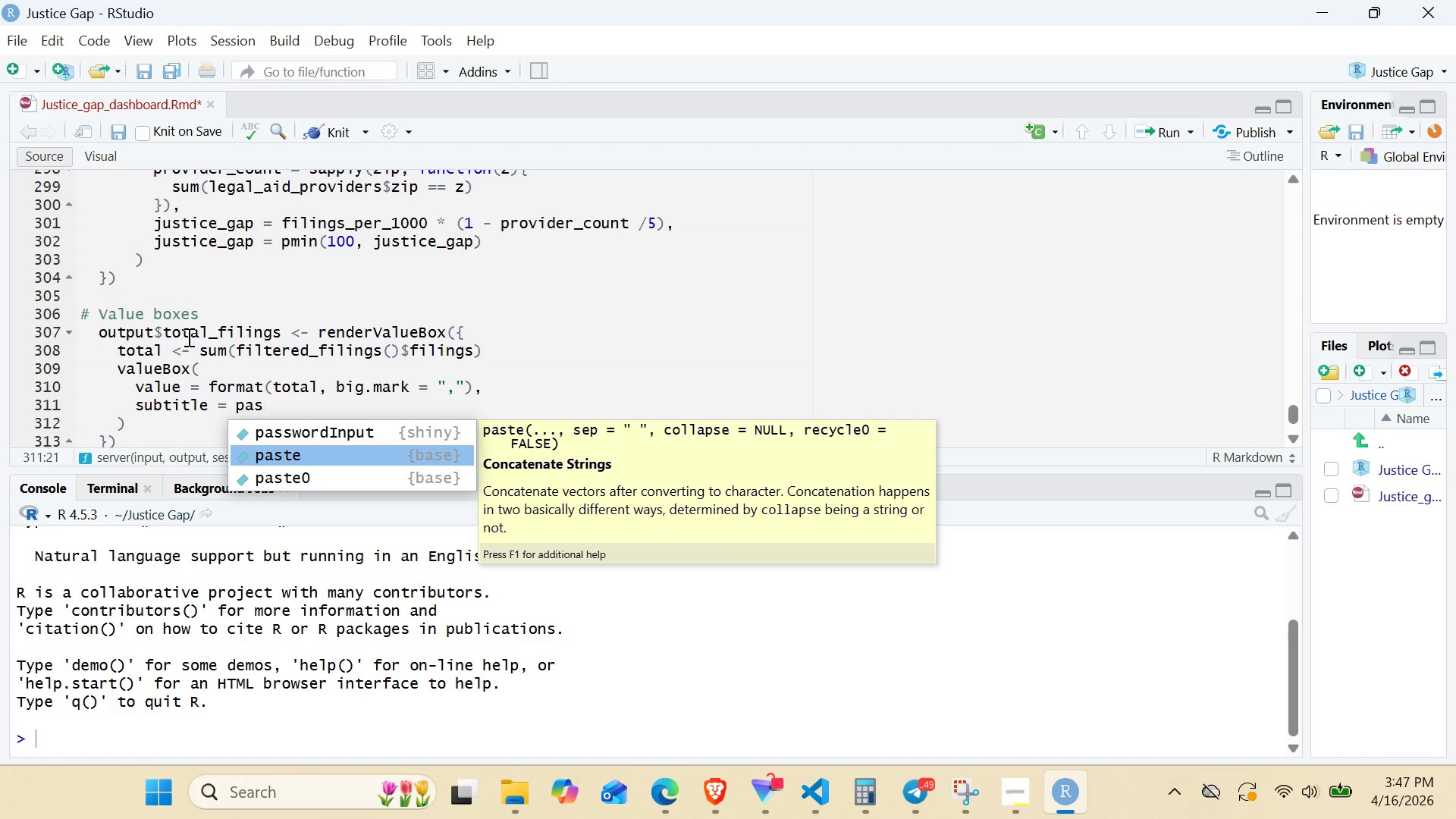 
key(Enter)
 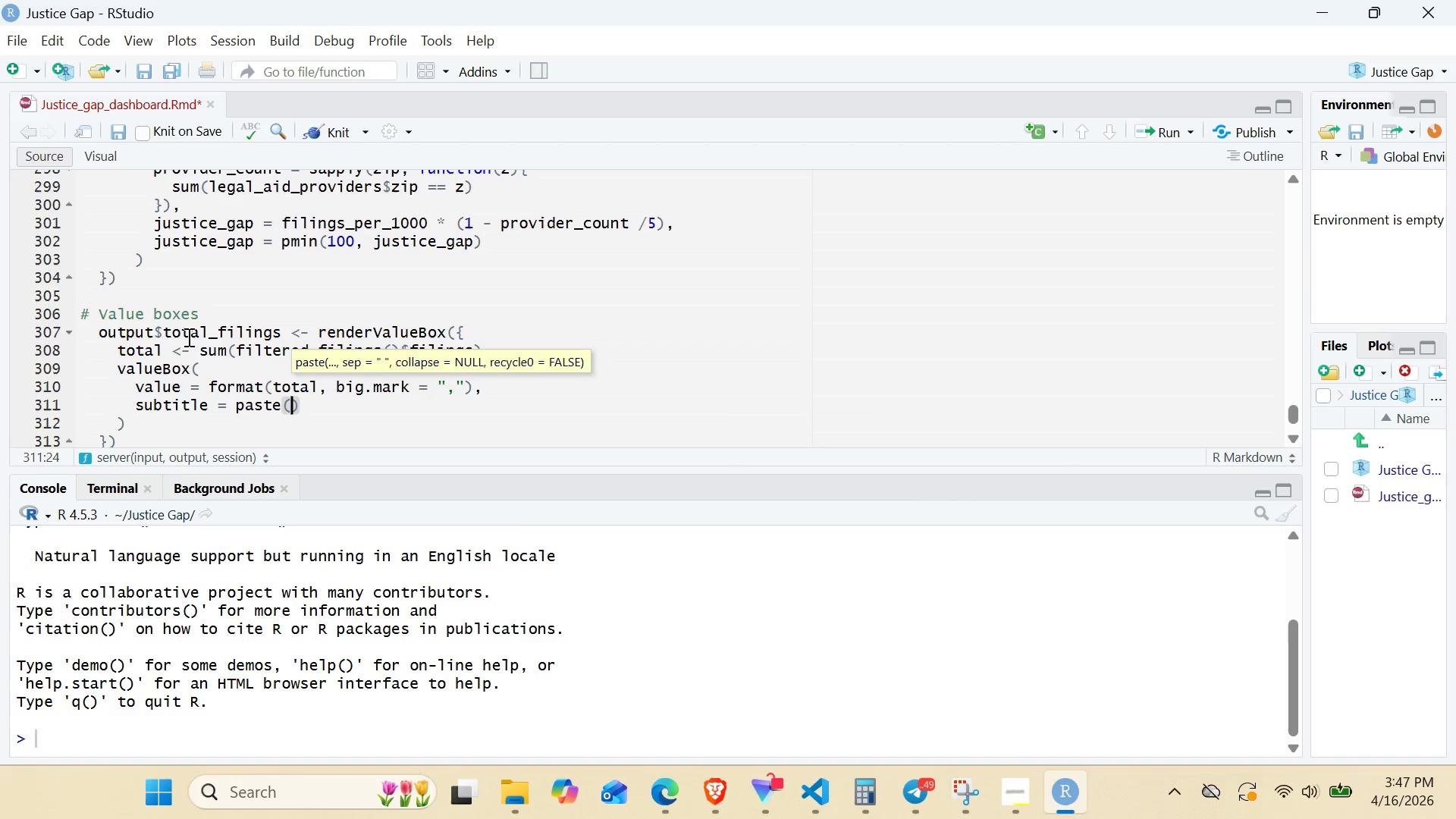 
type("Total Filings in)
 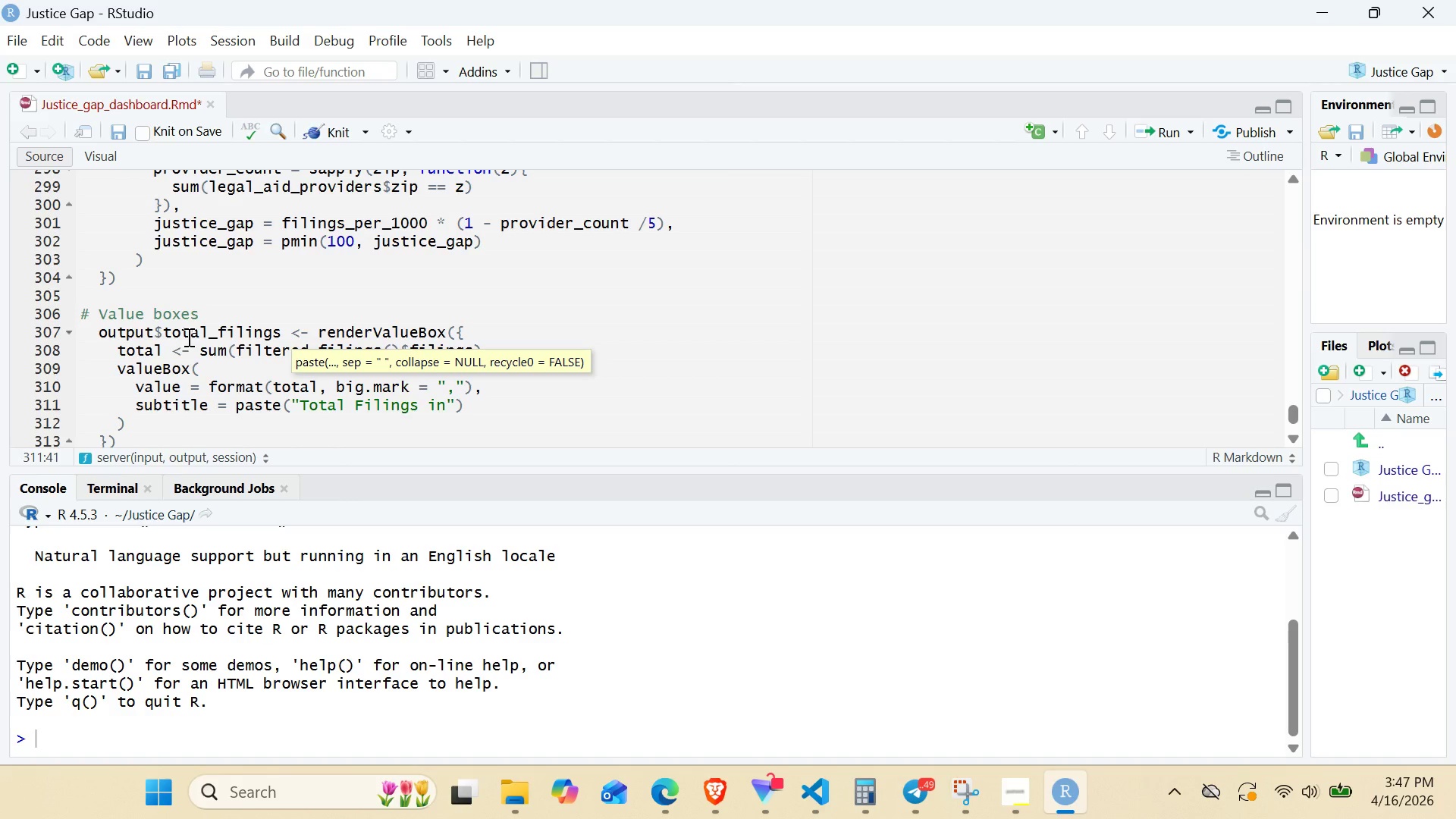 
key(ArrowRight)
 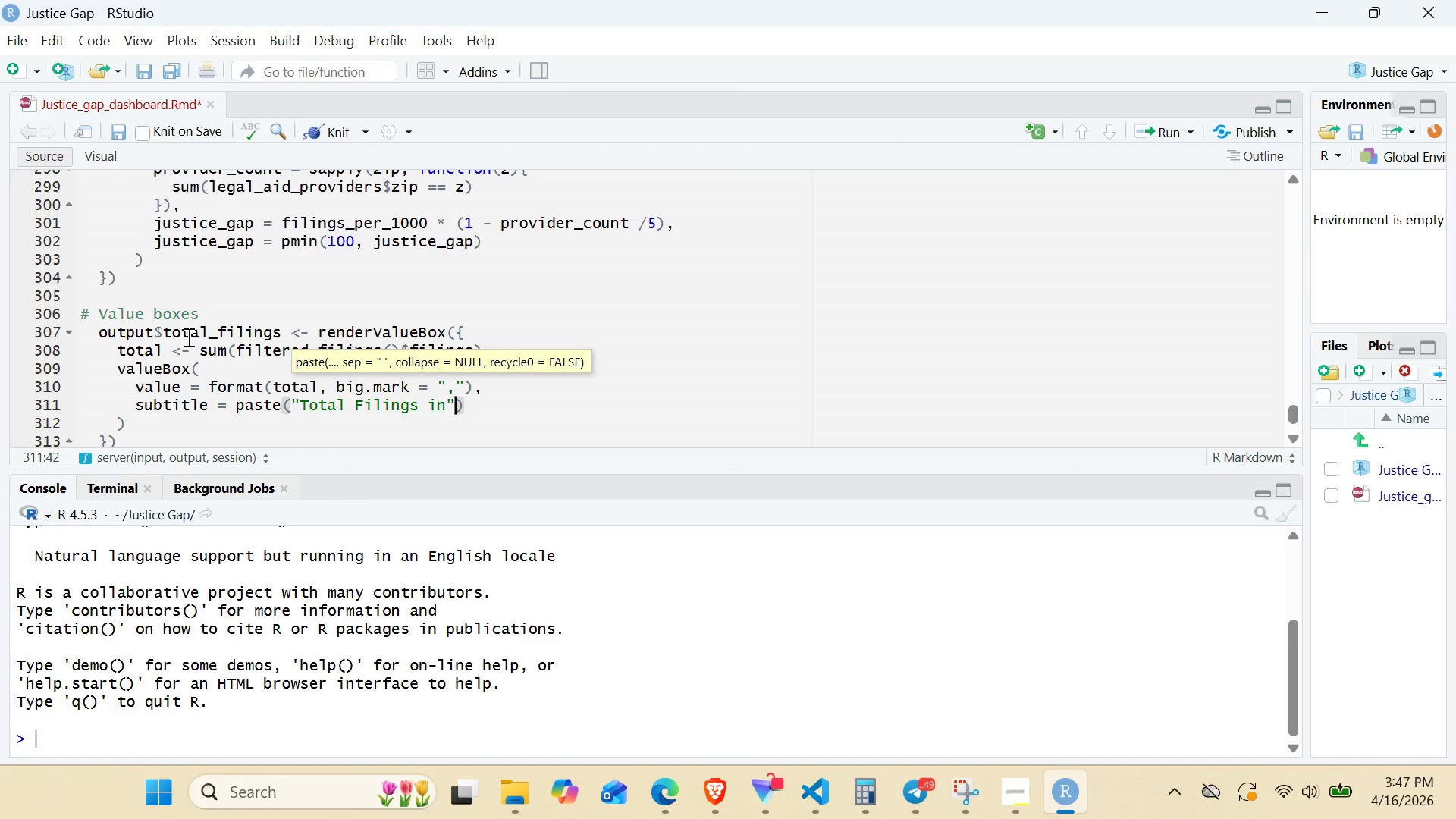 
type(, input$yer)
 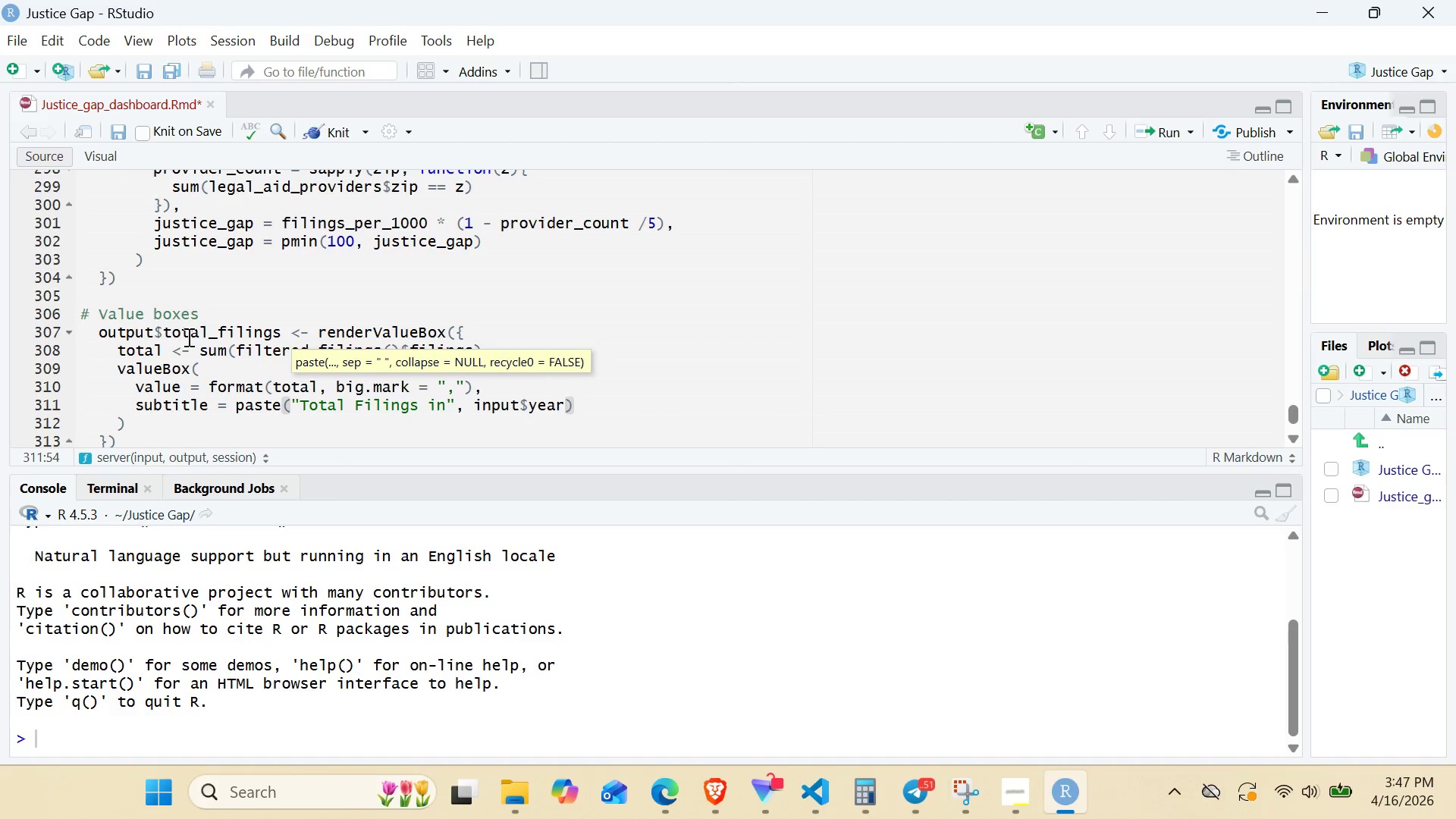 
 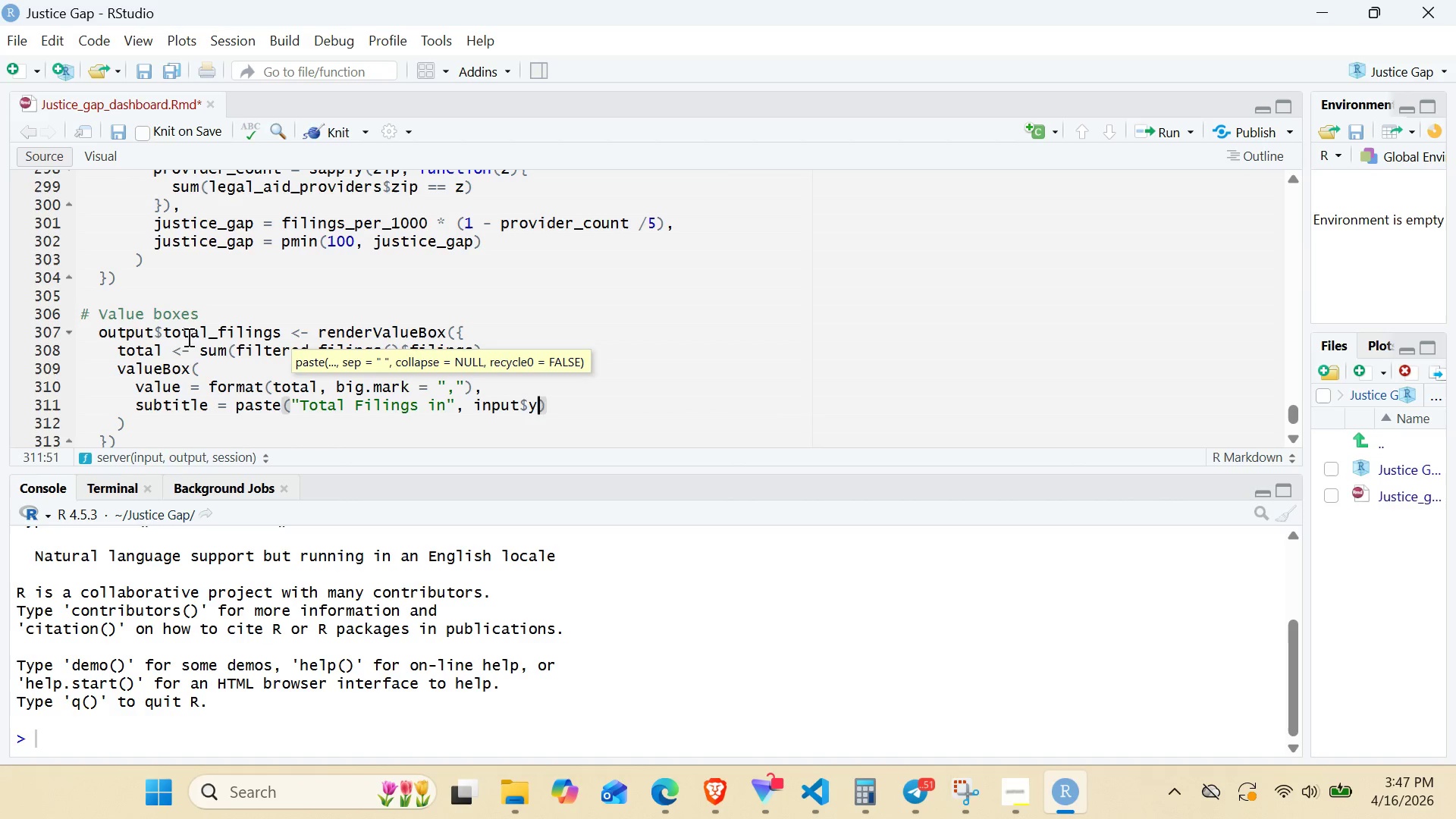 
hold_key(key=A, duration=0.33)
 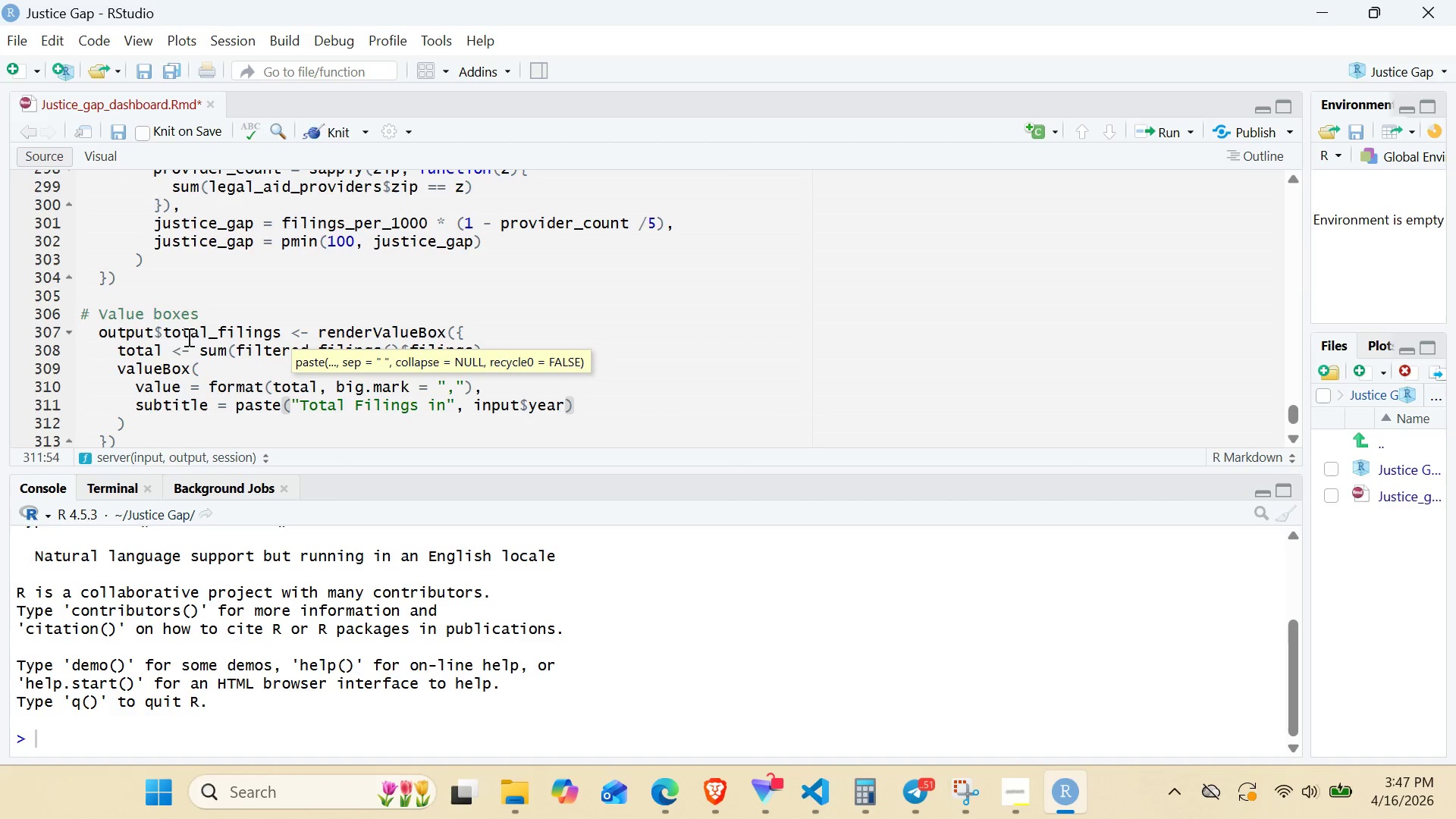 
key(ArrowRight)
 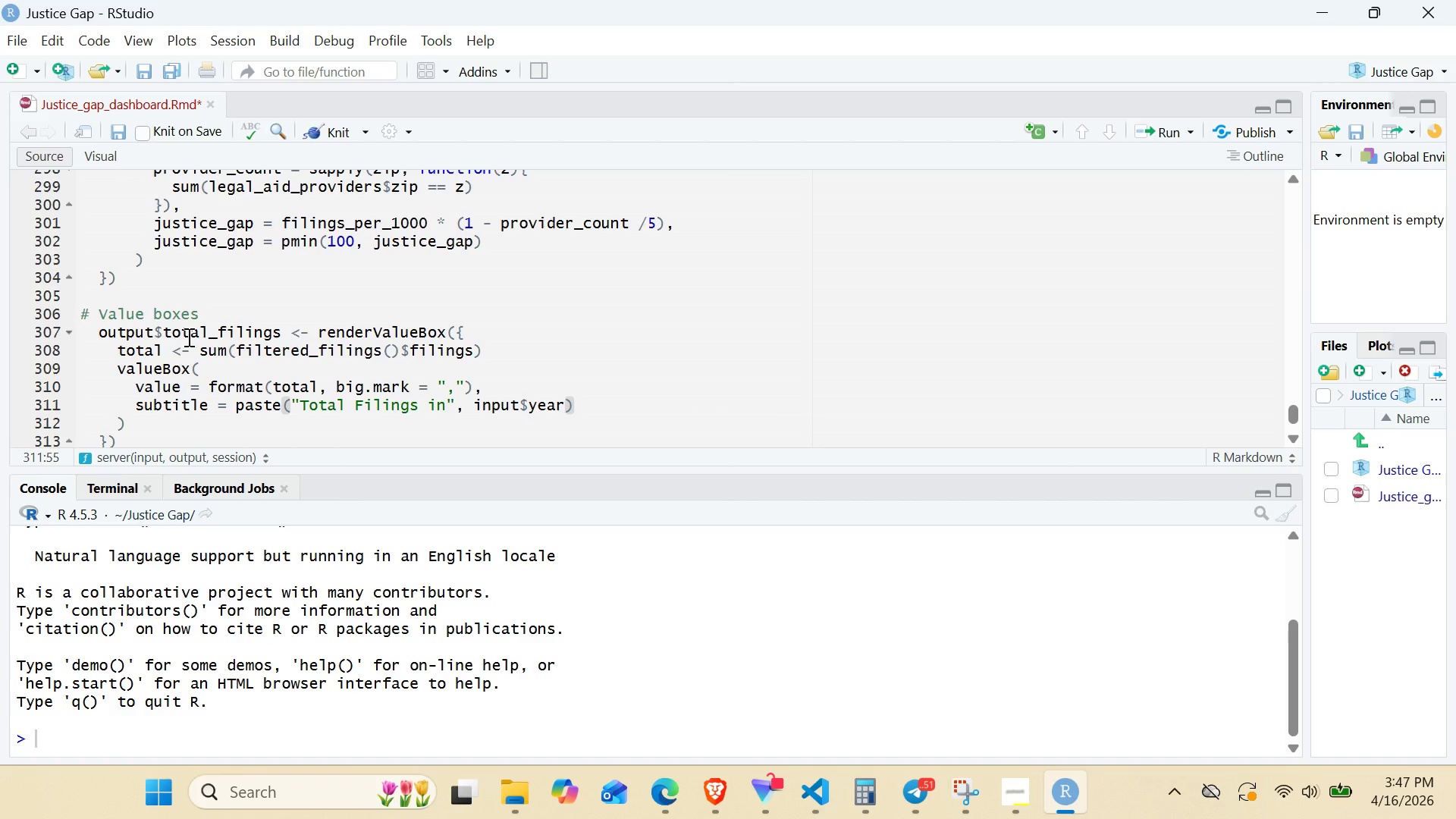 
key(Comma)
 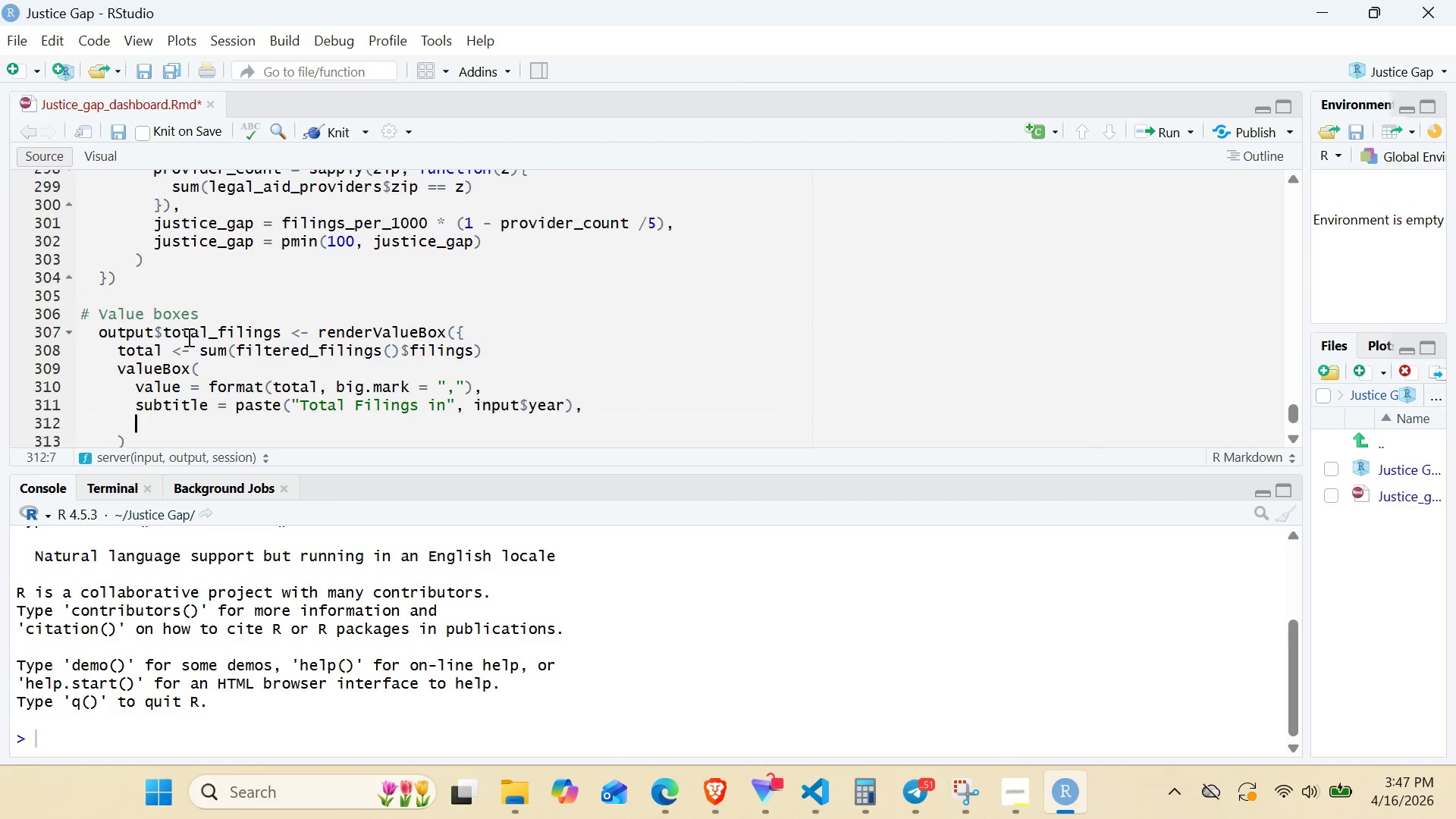 
key(Enter)
 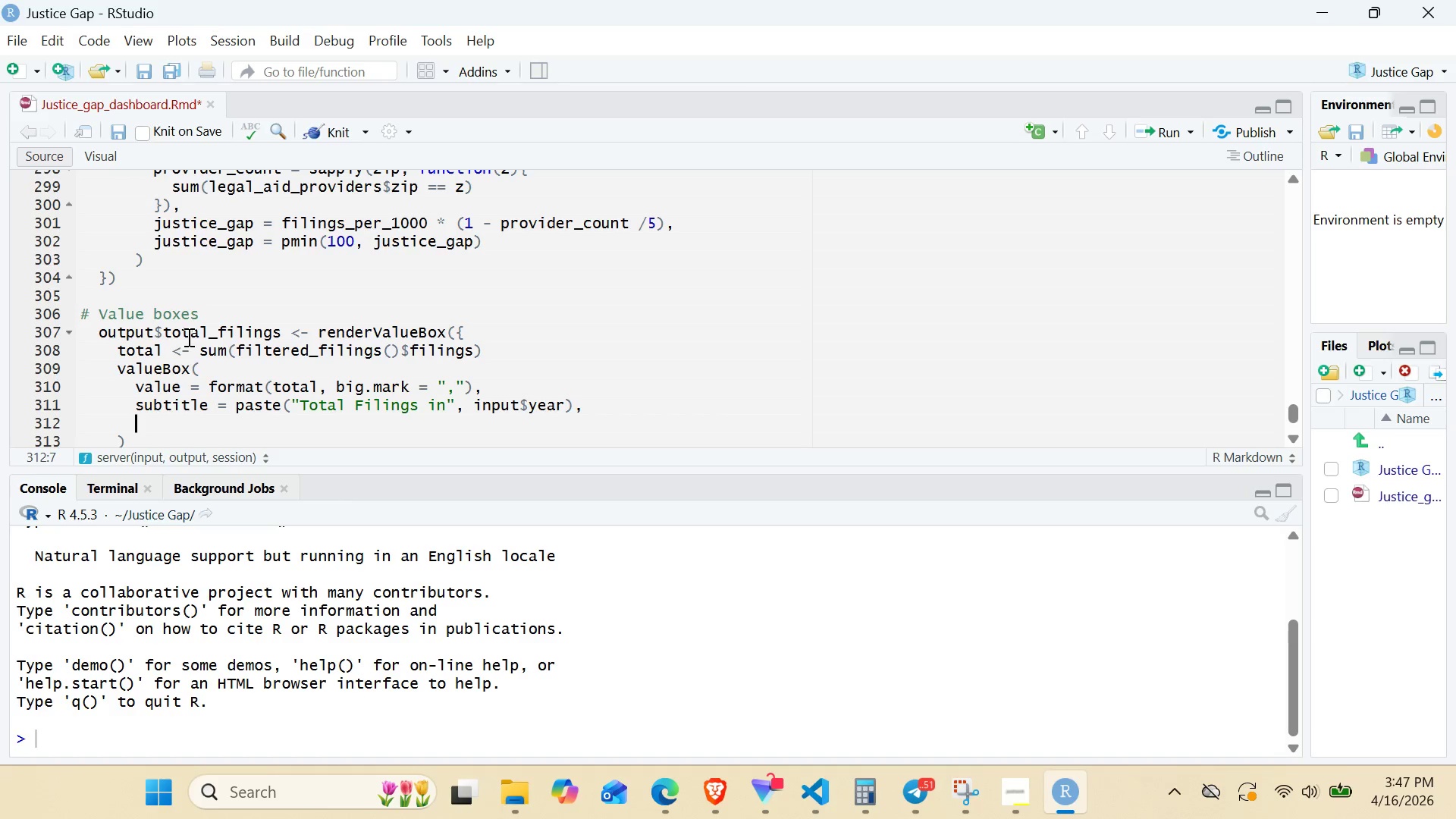 
type(icon = icon()
 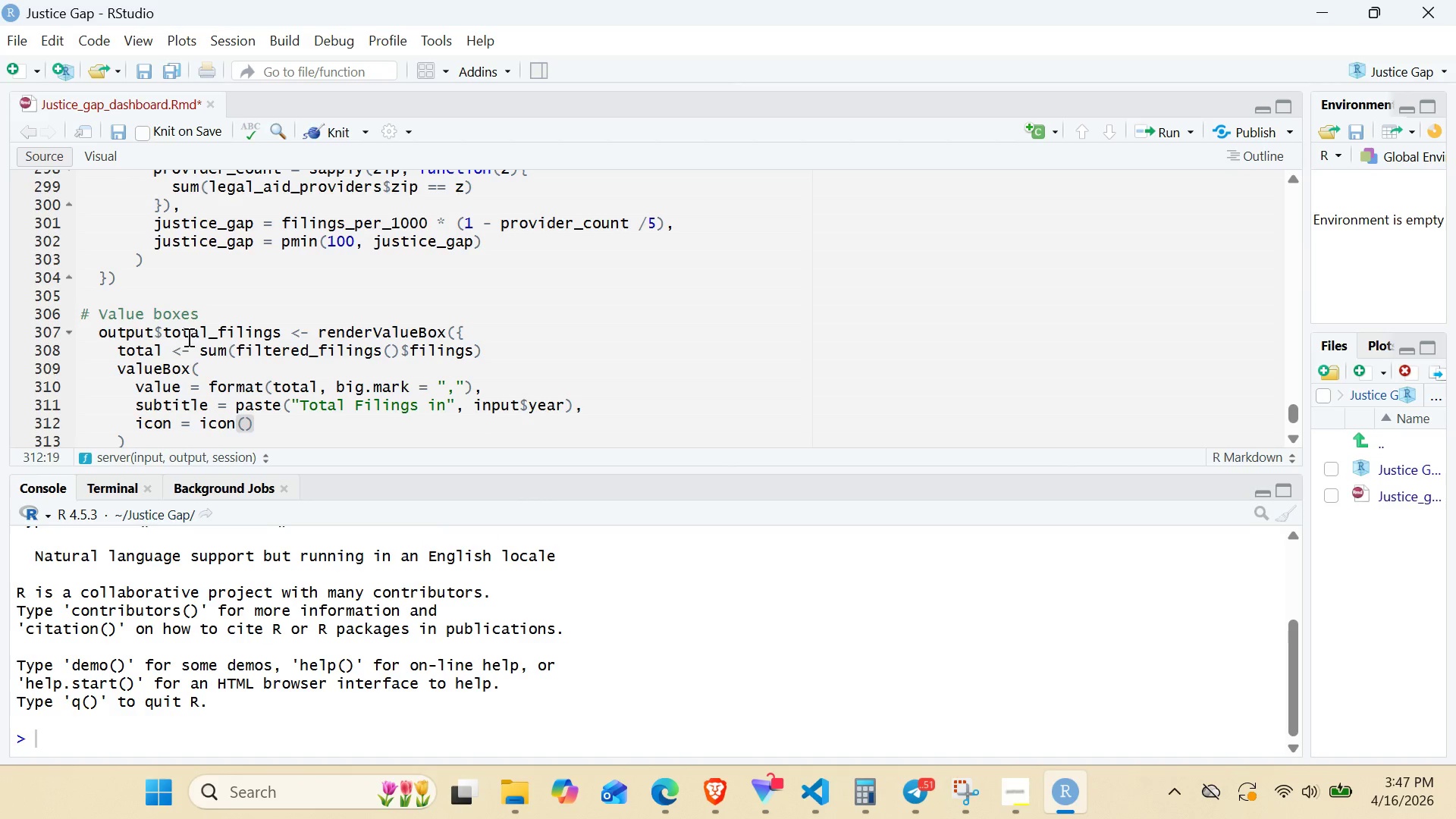 
key(Shift+Quote)
 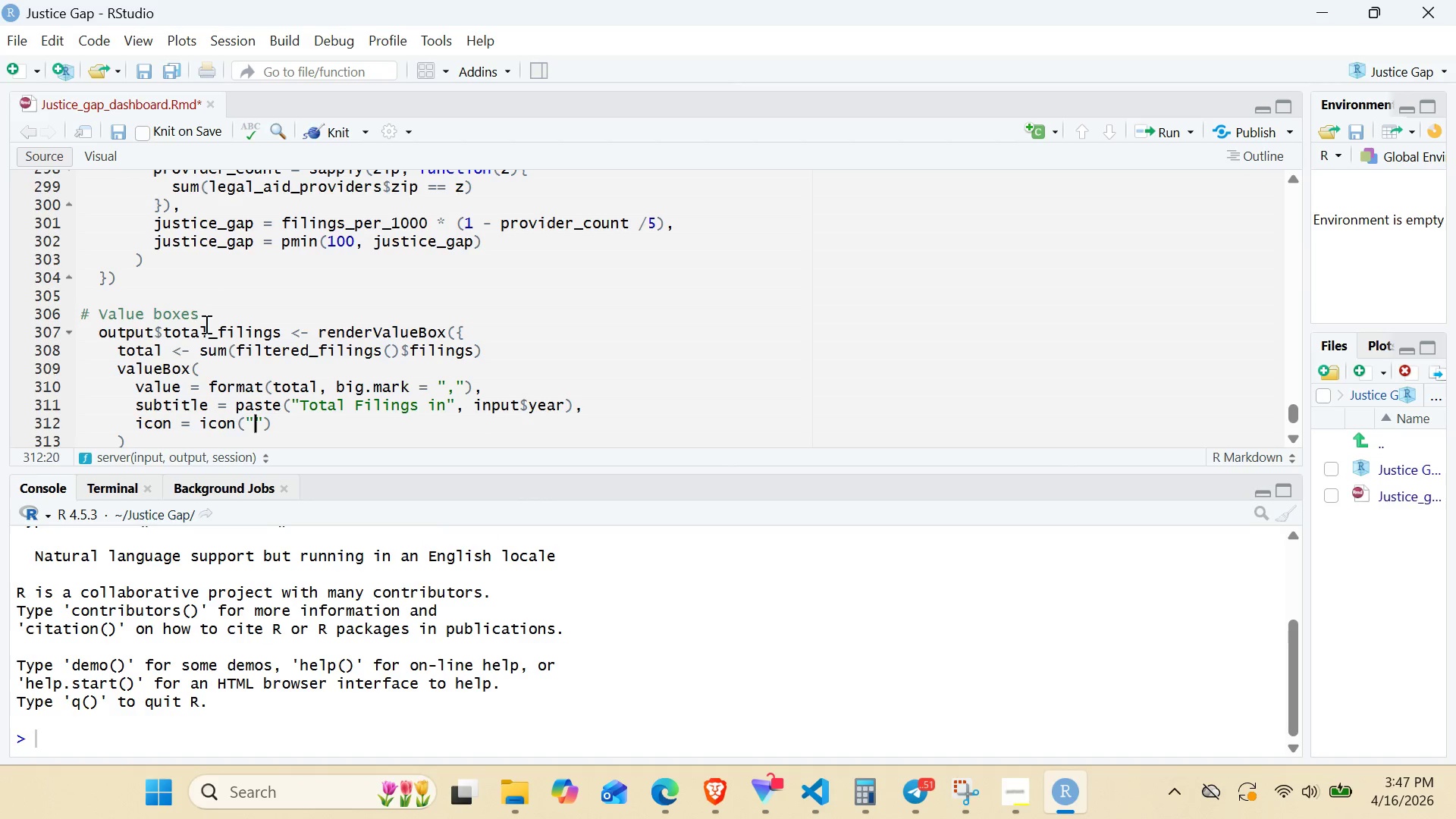 
type(gavel)
 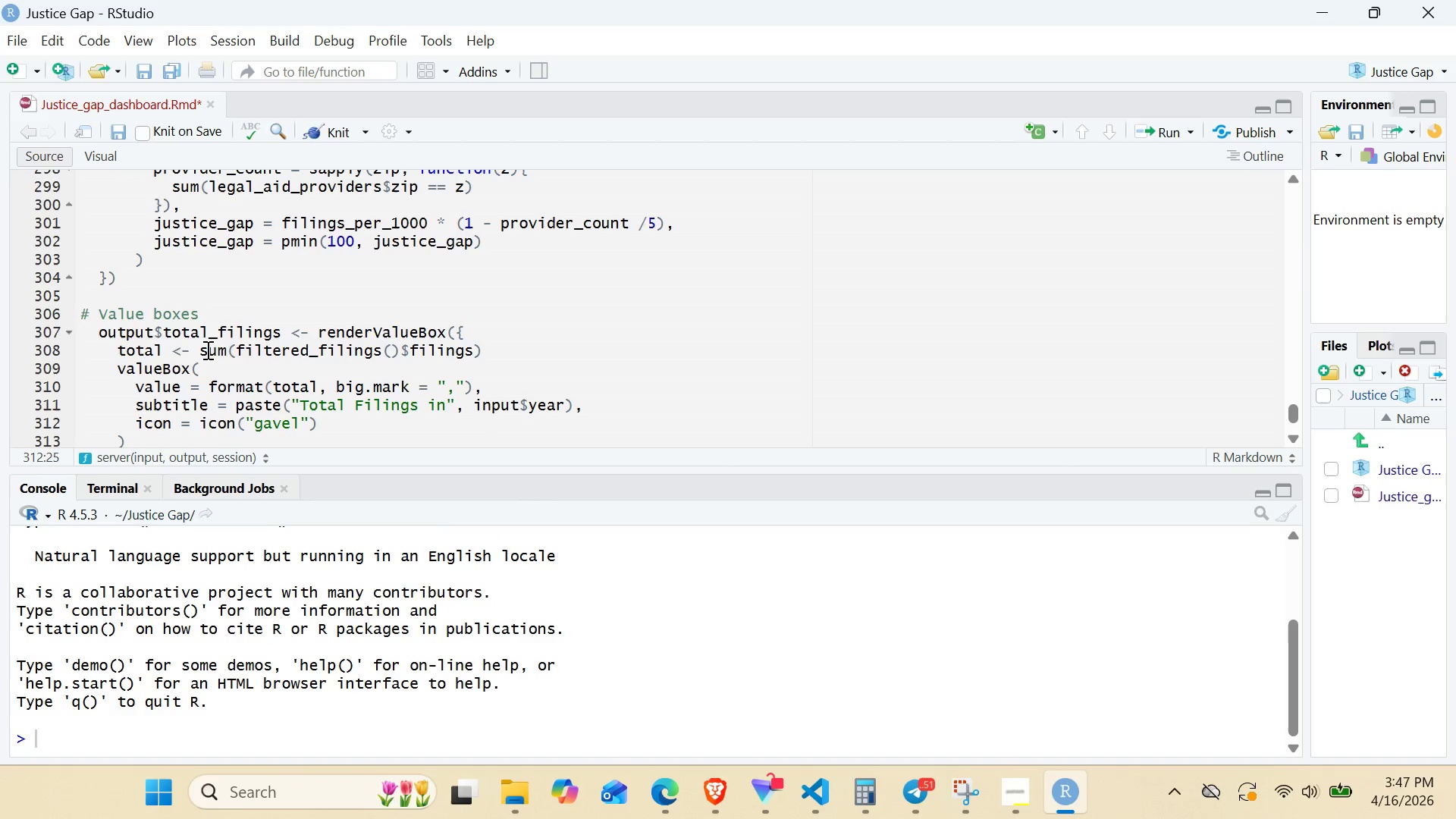 
key(ArrowRight)
 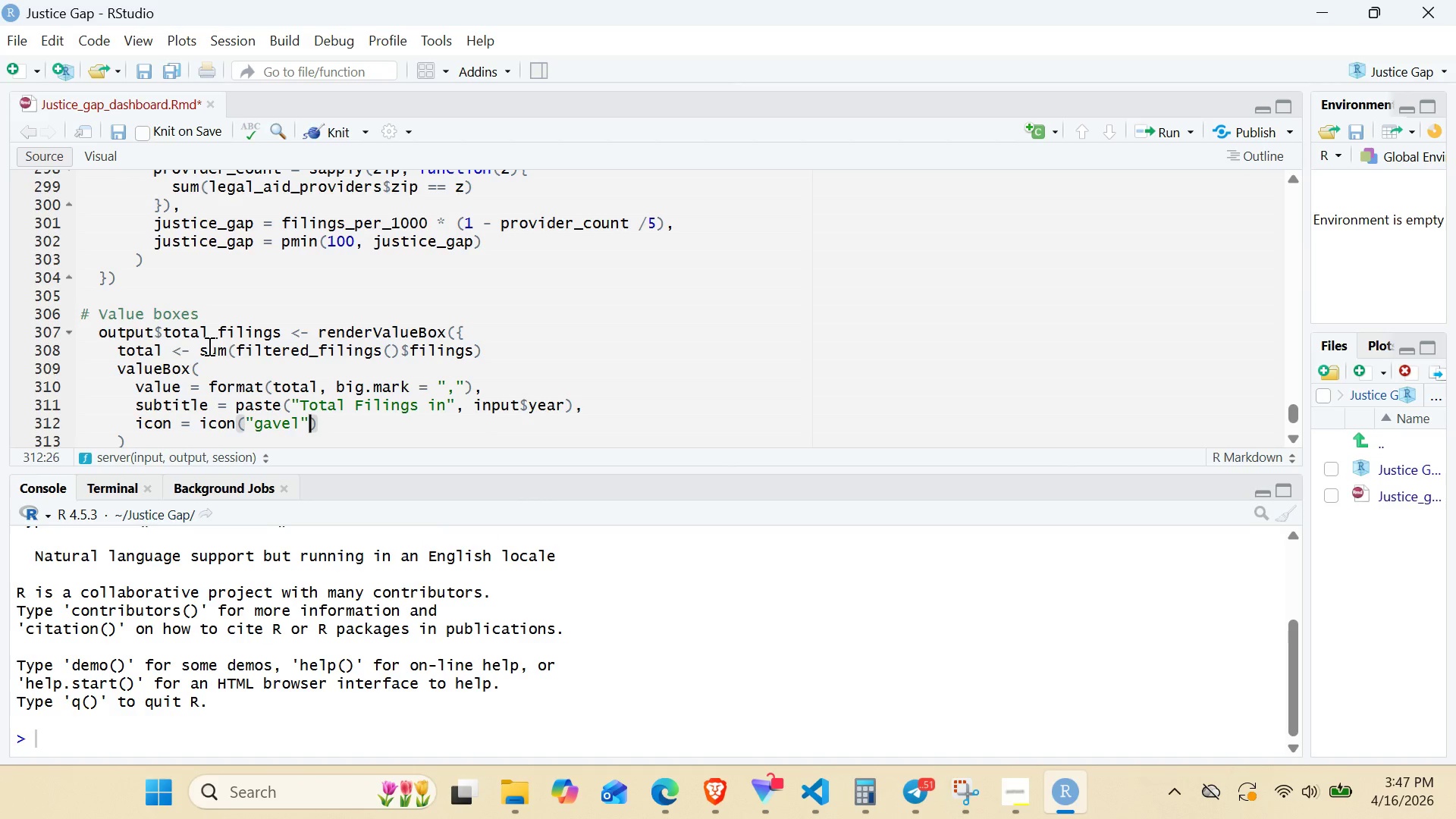 
key(ArrowRight)
 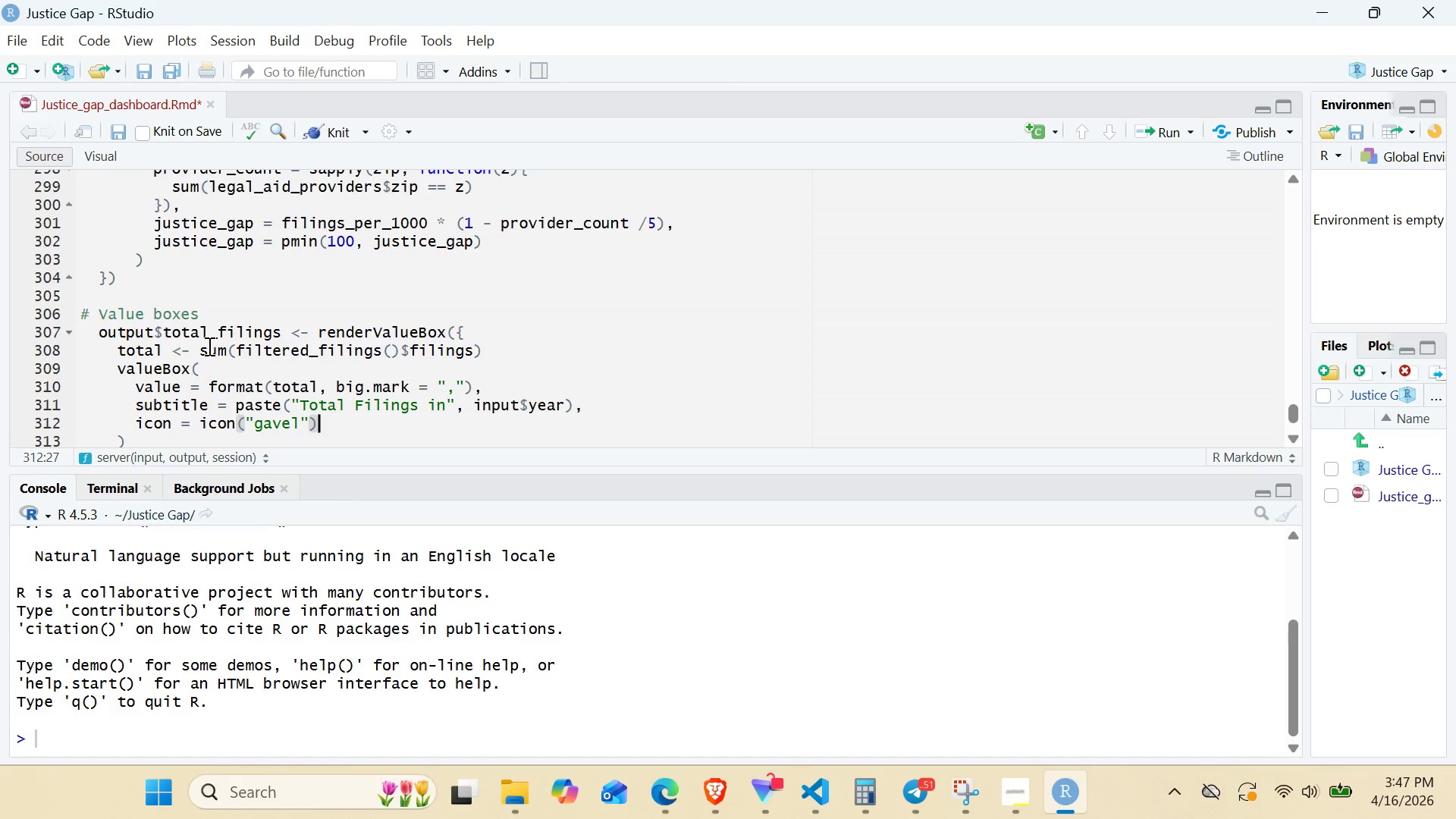 
key(Comma)
 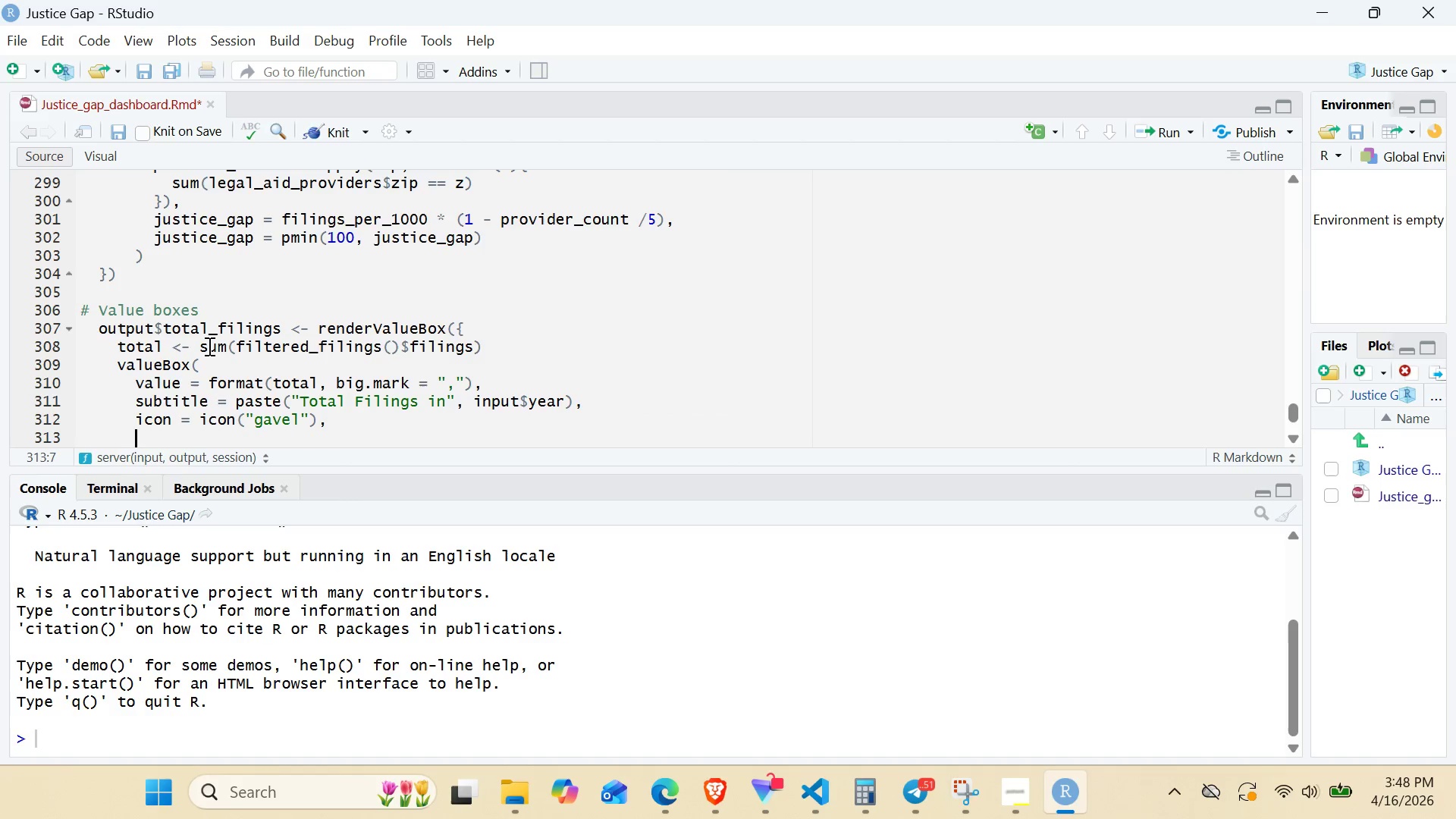 
key(Enter)
 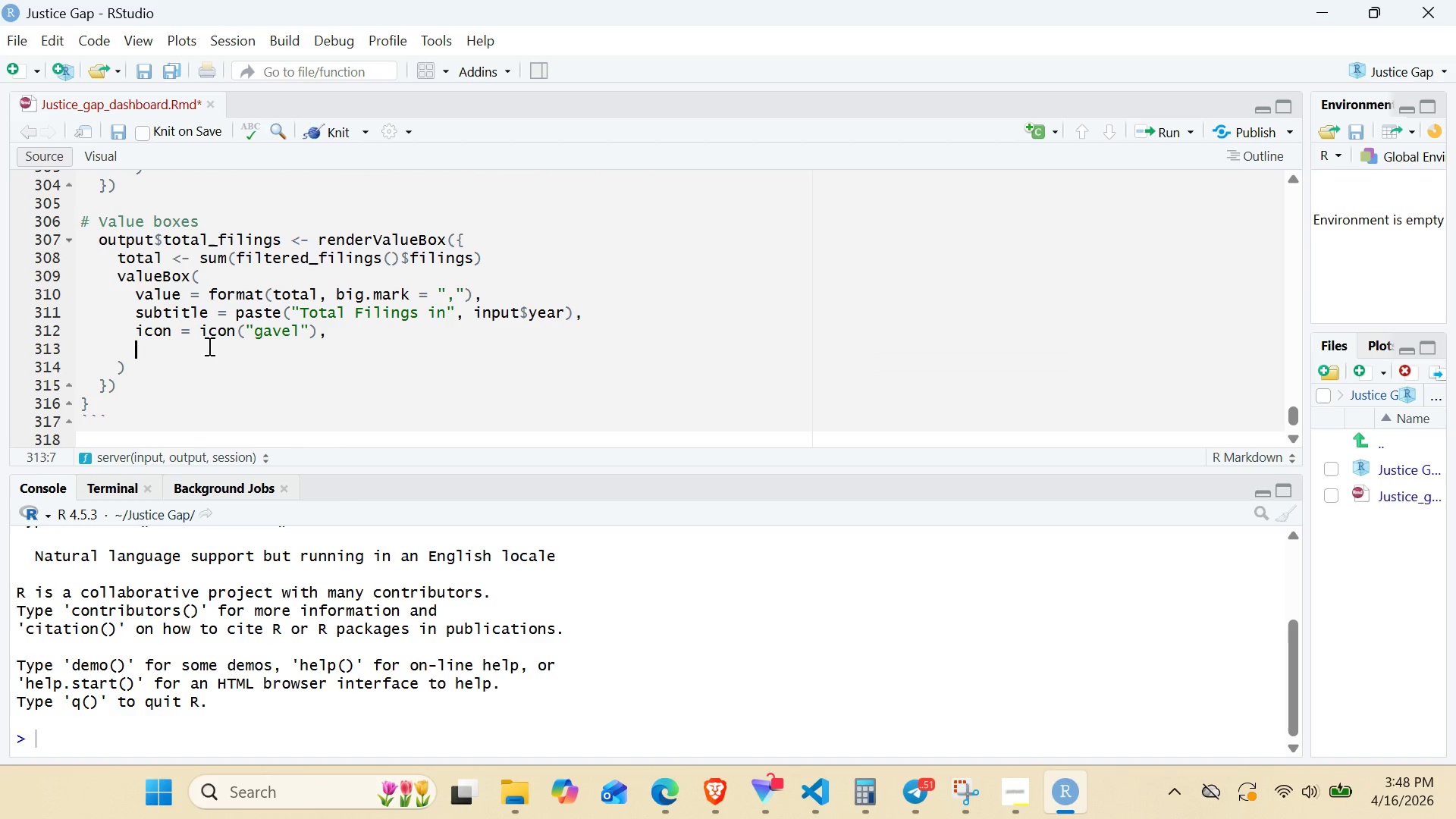 
type(coor = "blue)
 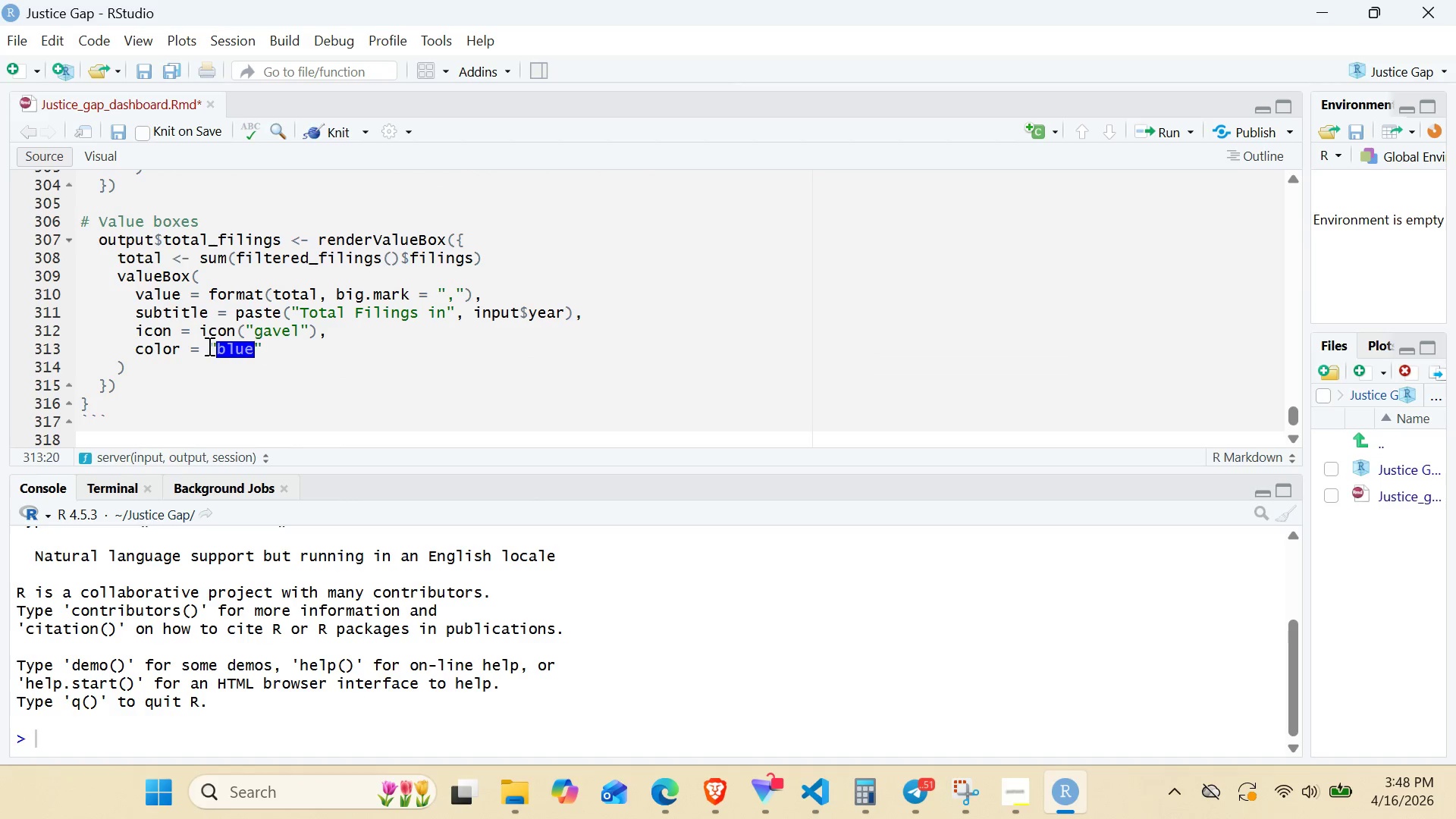 
wait(8.0)
 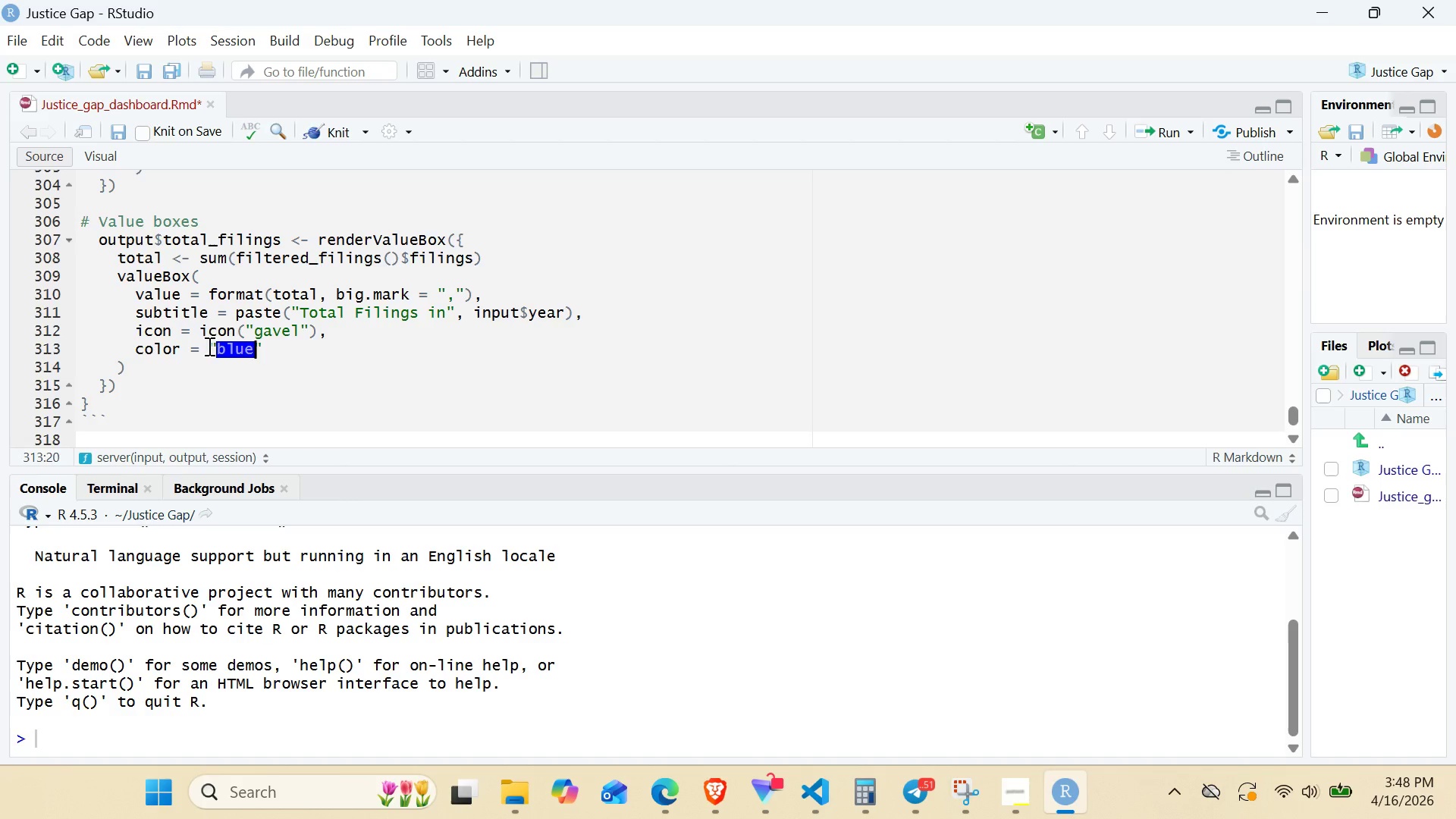 
left_click_drag(start_coordinate=[127, 368], to_coordinate=[81, 226])
 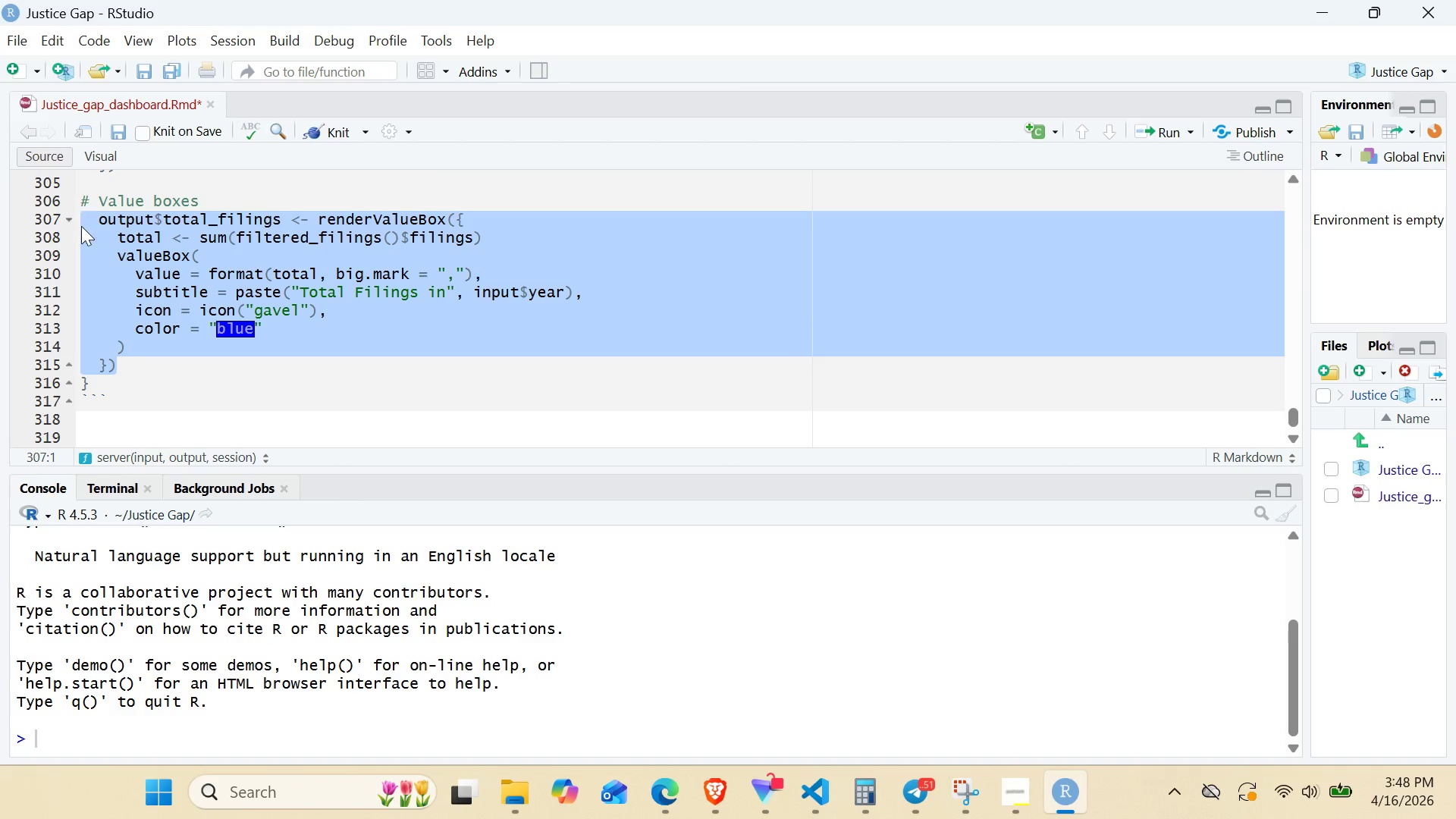 
key(Control+C)
 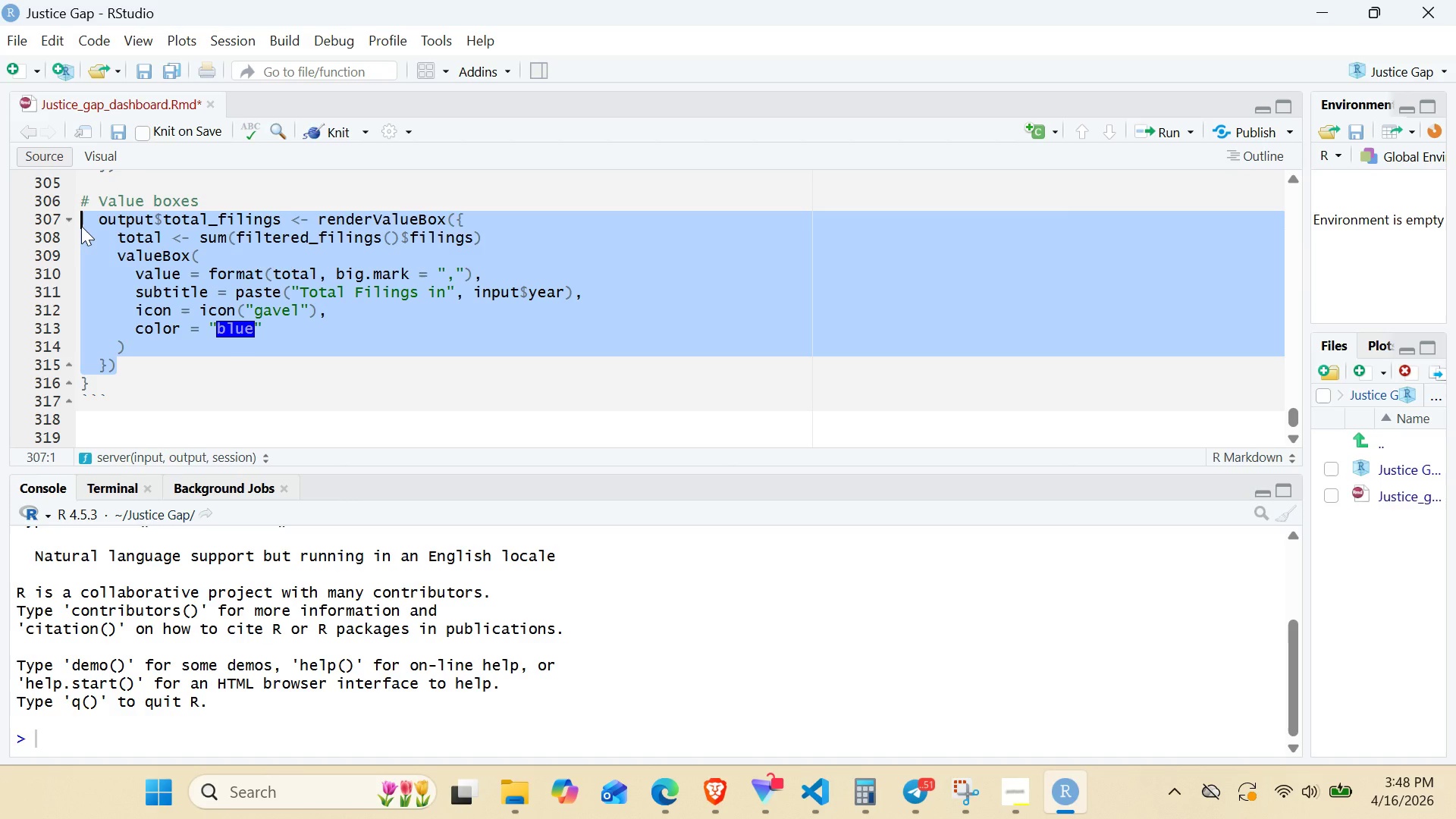 
key(Control+C)
 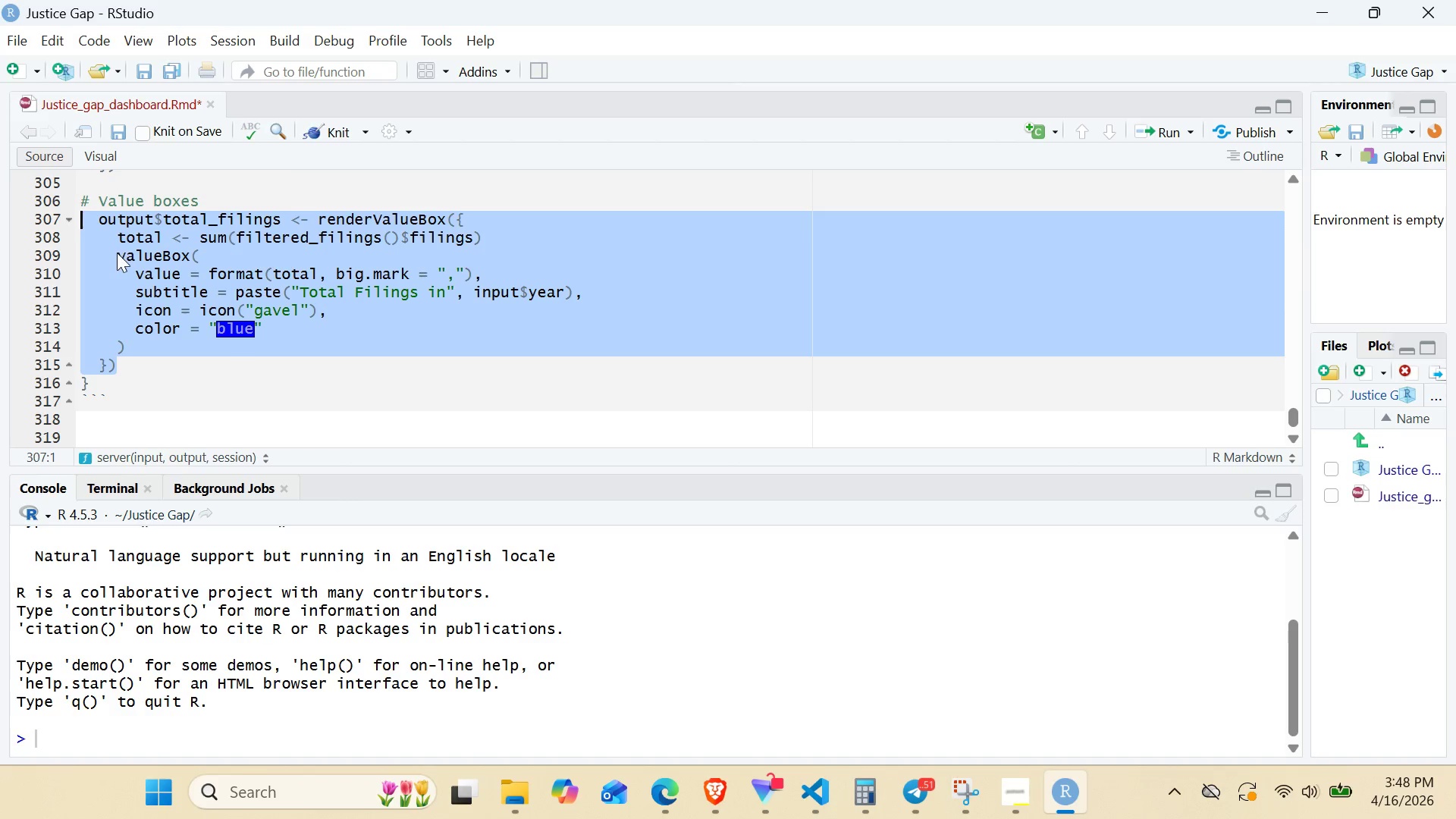 
left_click([136, 359])
 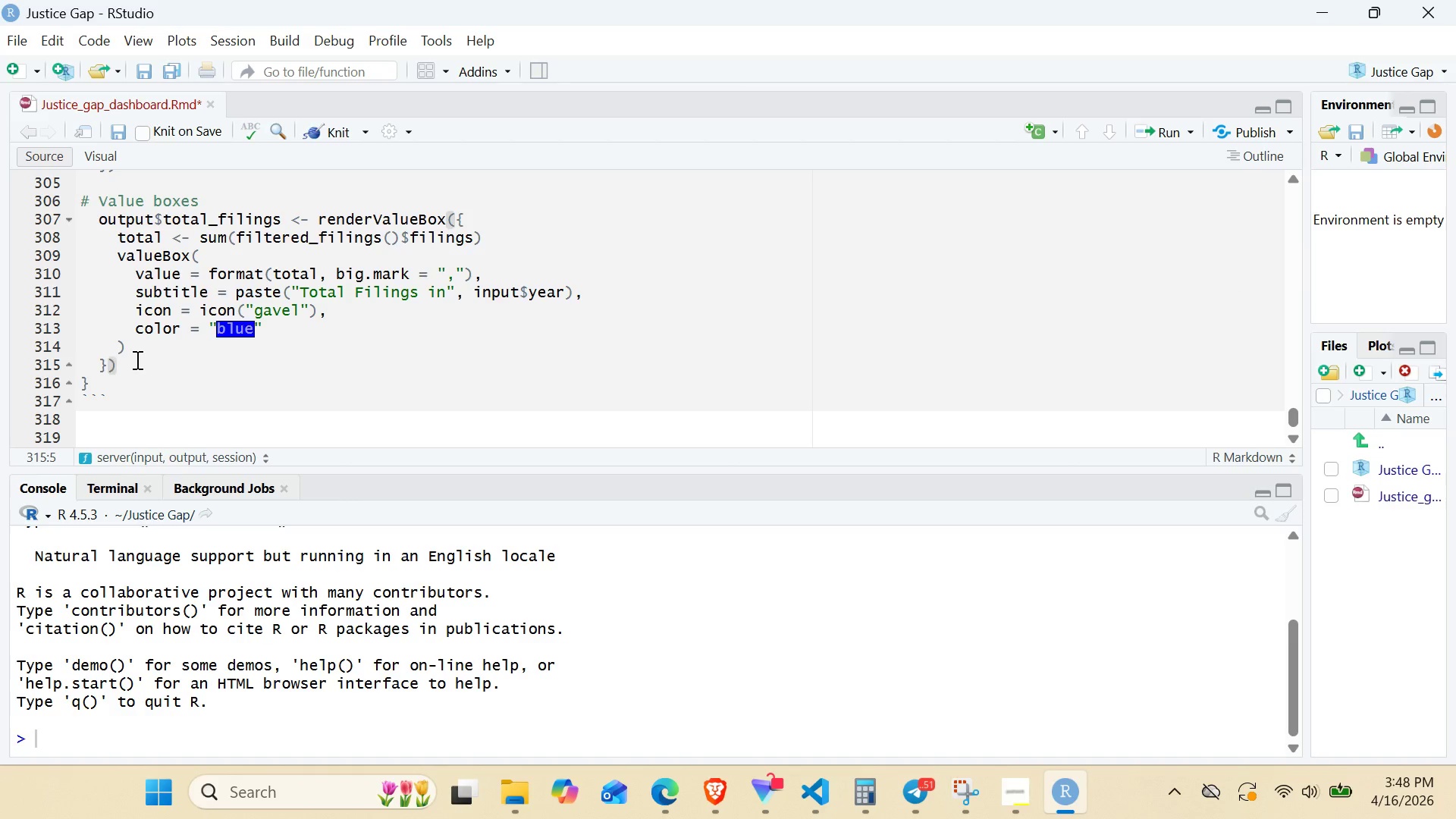 
key(Enter)
 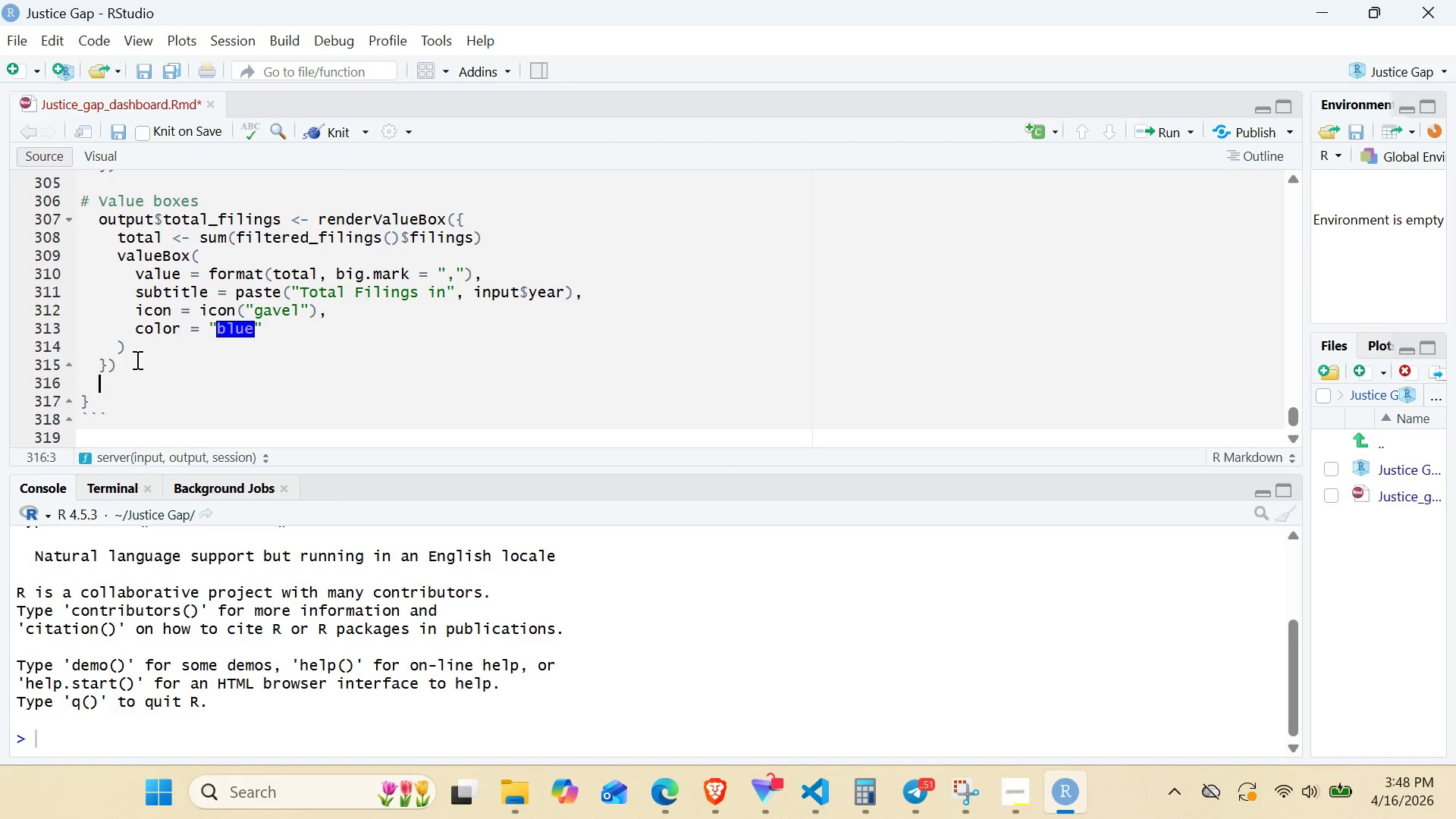 
wait(7.22)
 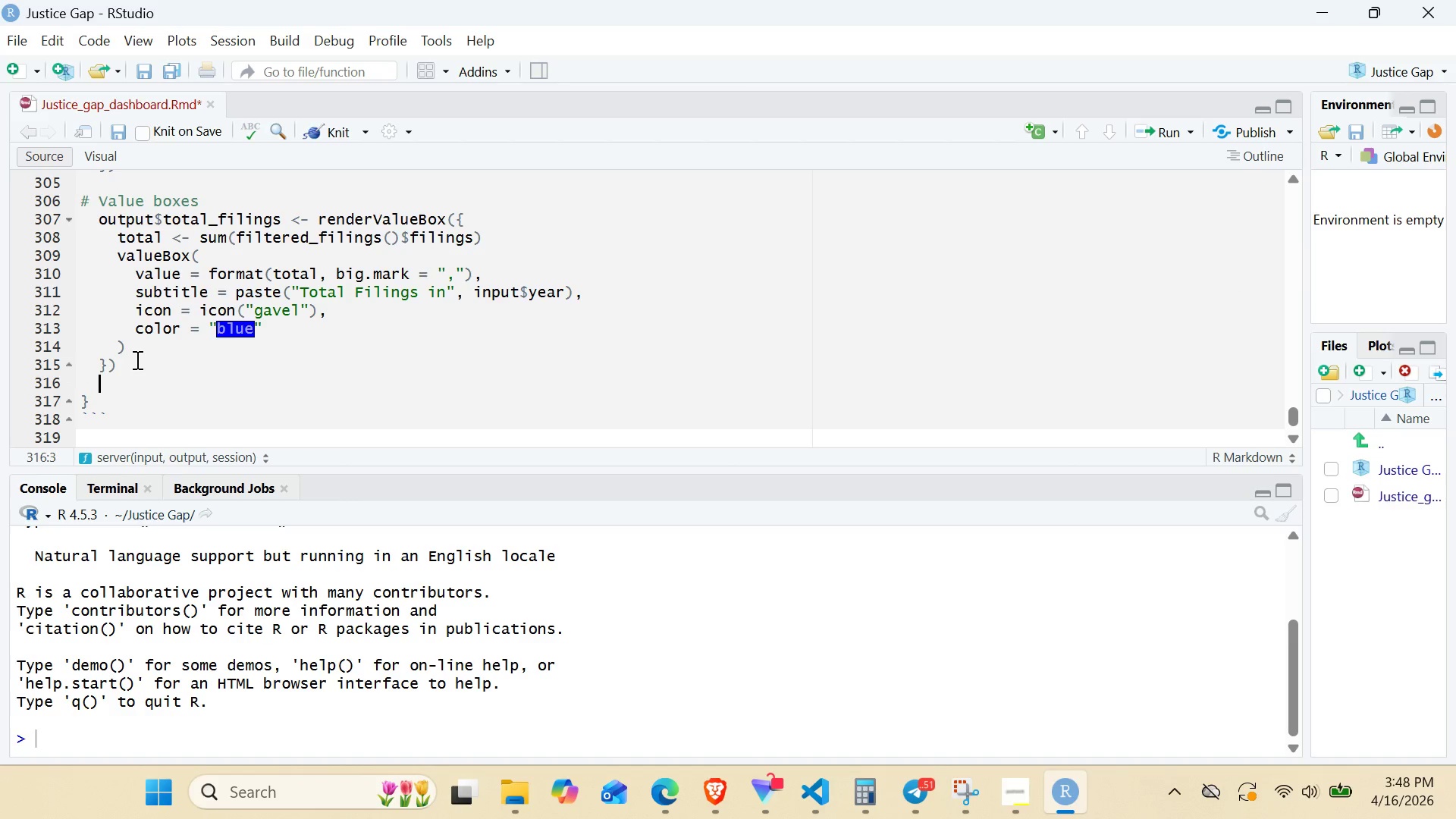 
key(Enter)
 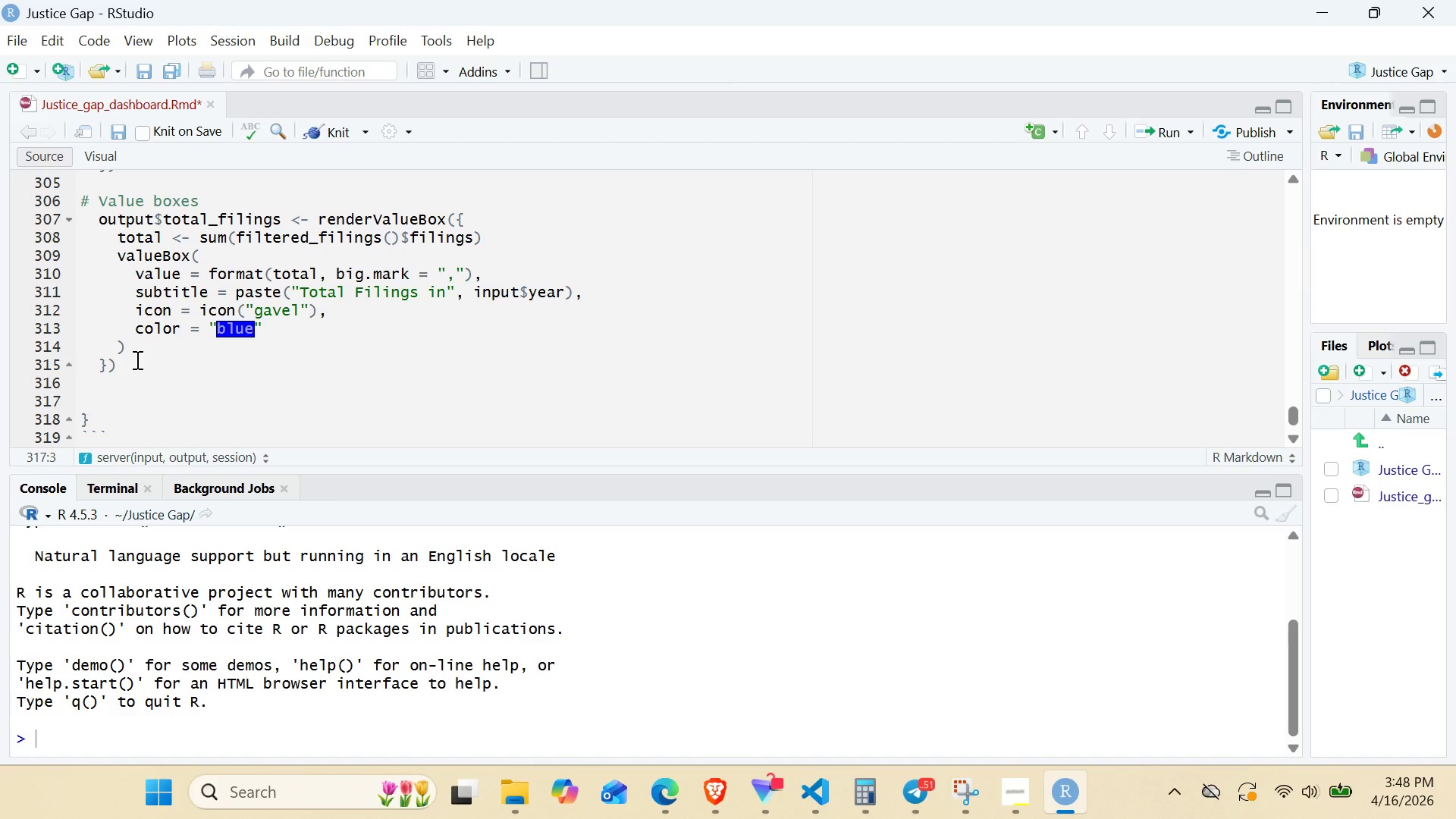 
key(Control+ControlLeft)
 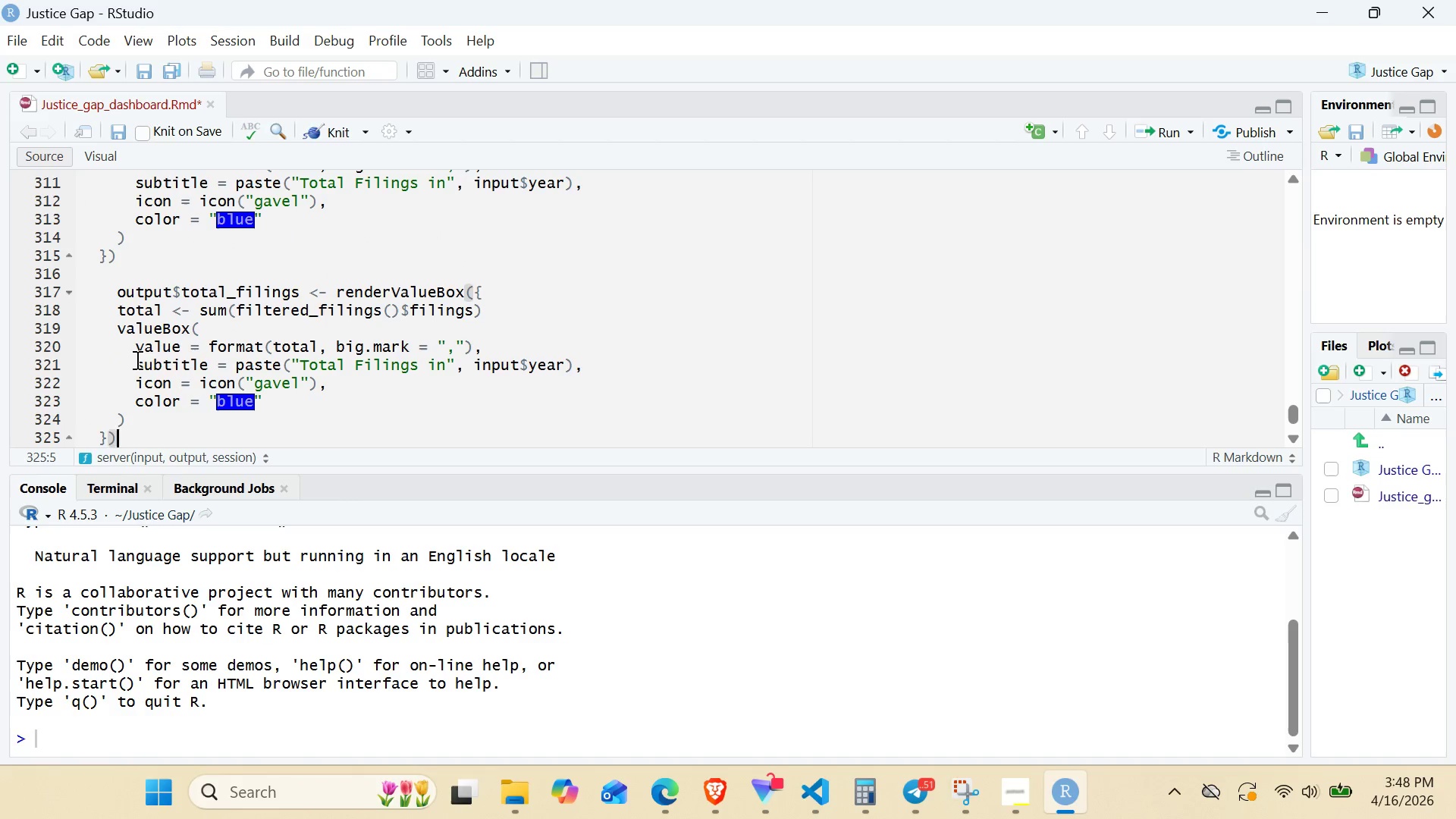 
key(Control+V)
 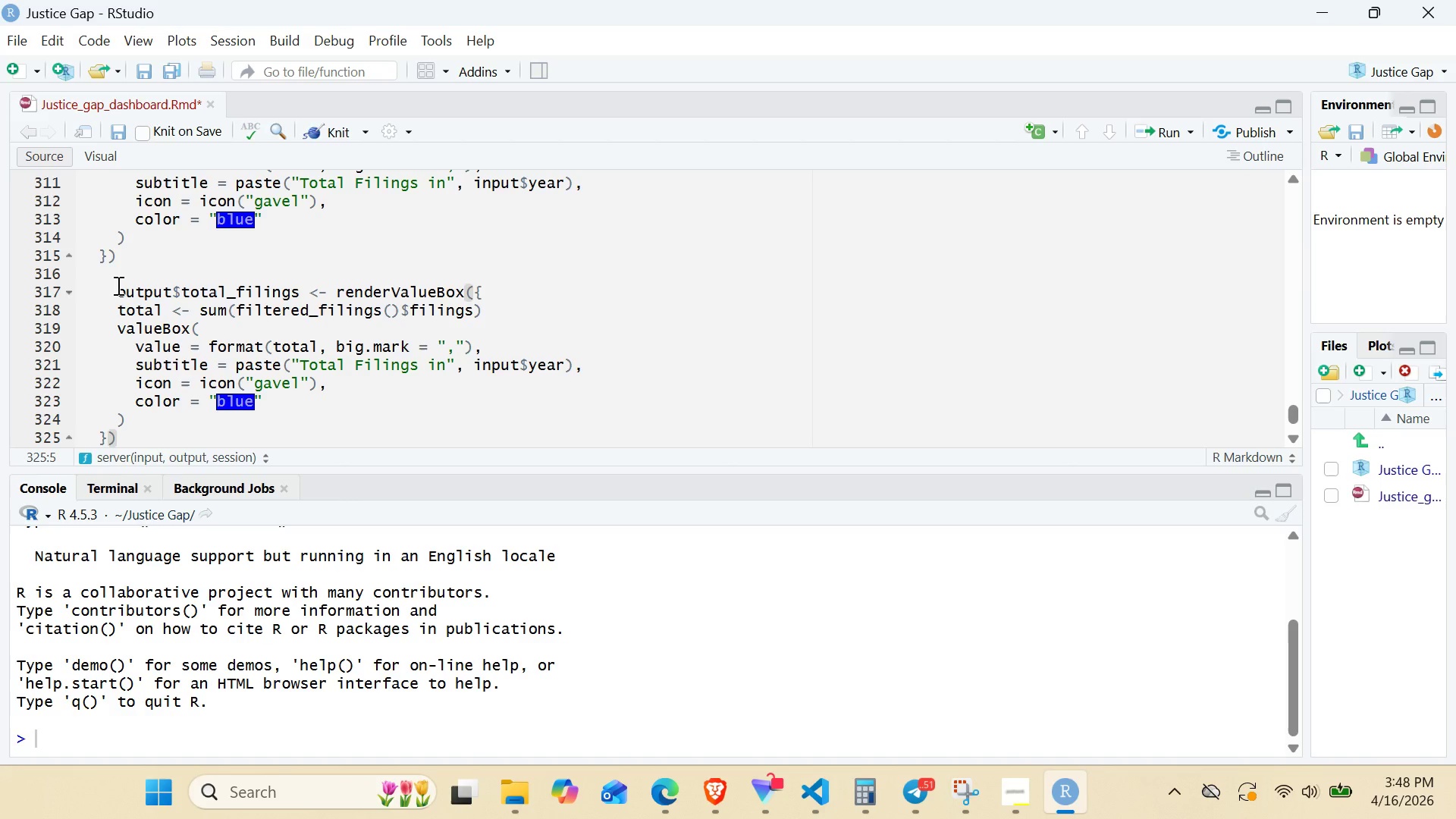 
wait(10.56)
 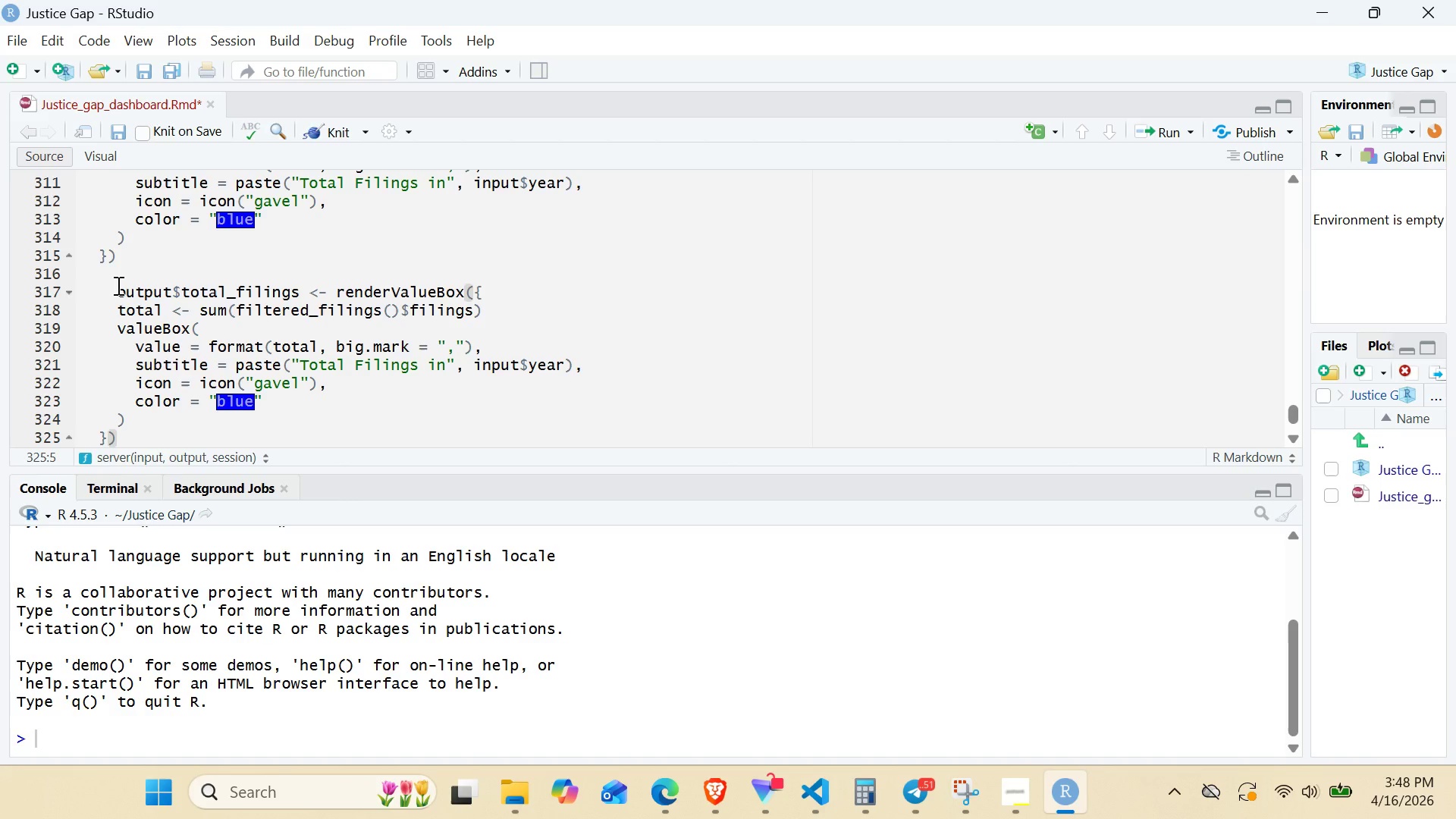 
left_click([117, 285])
 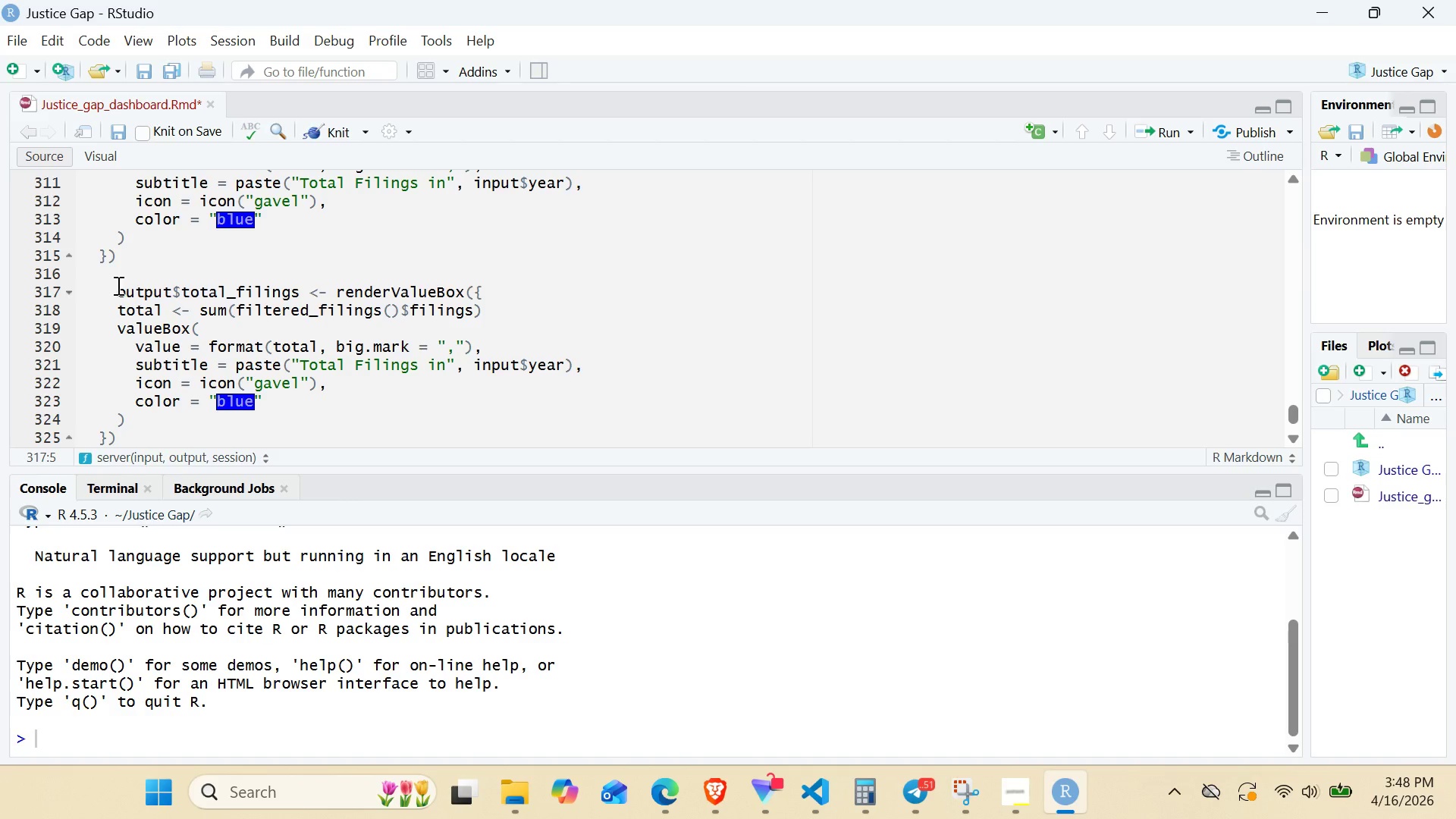 
key(Backspace)
 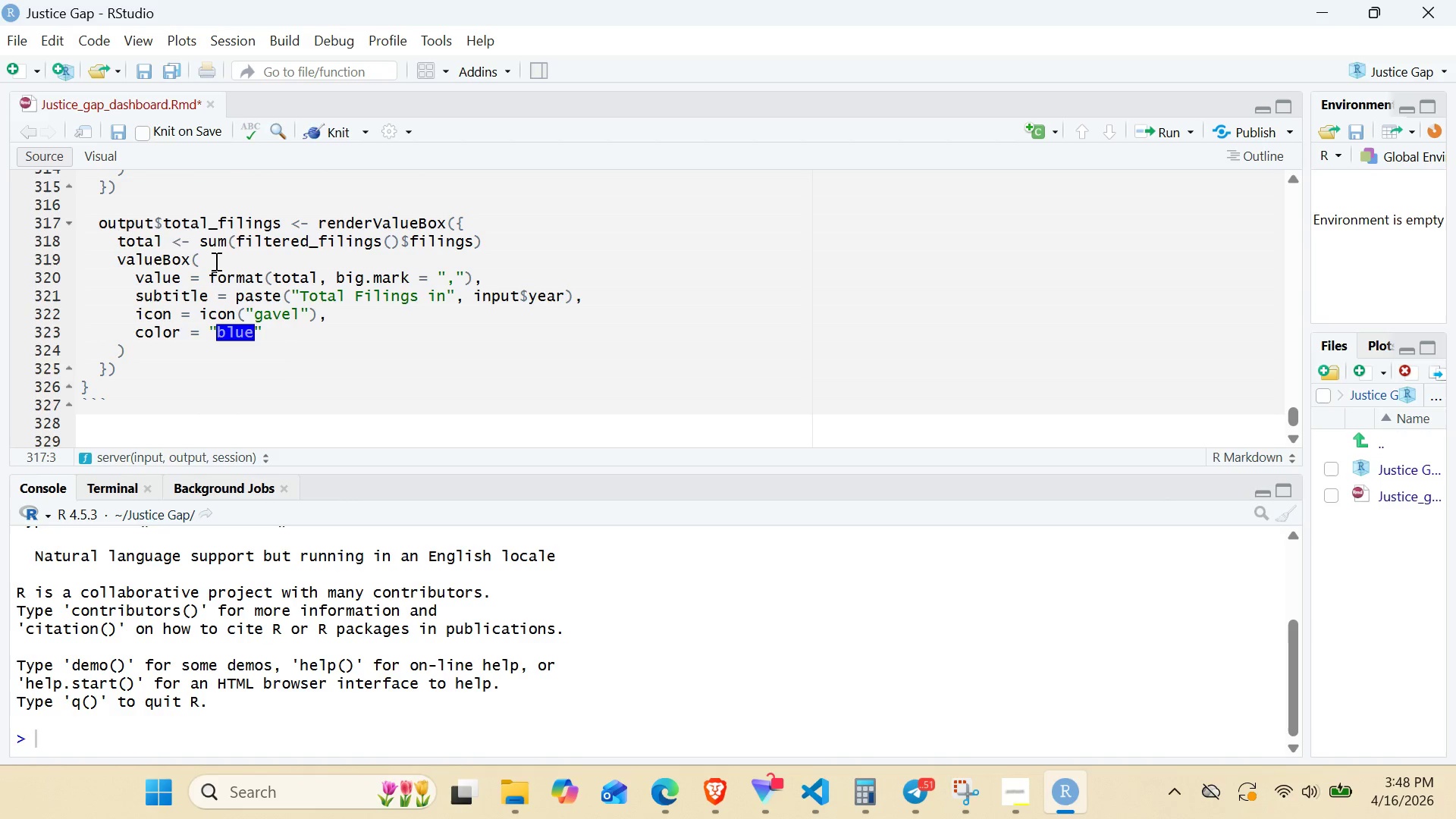 
left_click([279, 223])
 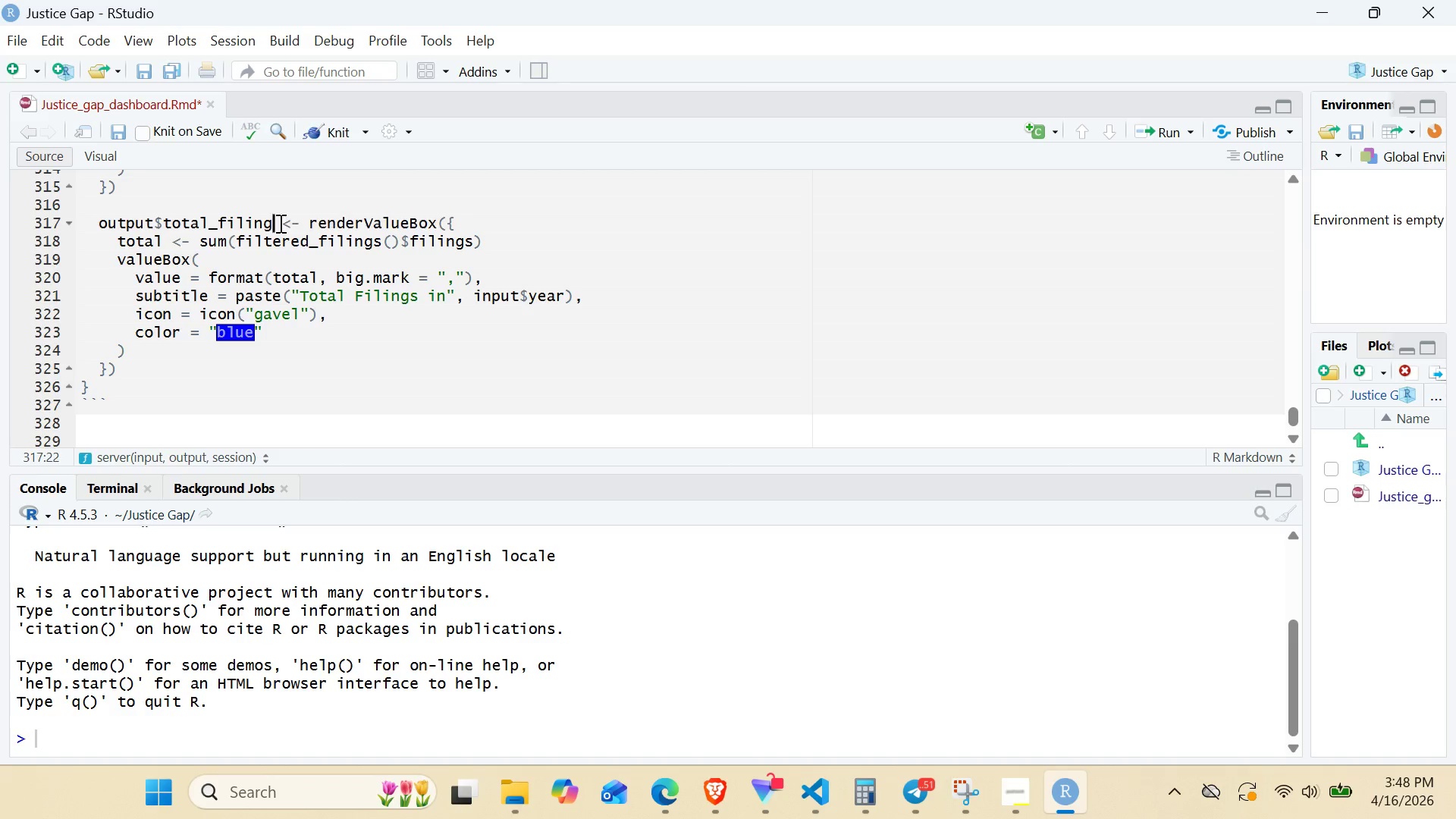 
key(Backspace)
key(Backspace)
key(Backspace)
key(Backspace)
key(Backspace)
key(Backspace)
key(Backspace)
key(Backspace)
key(Backspace)
key(Backspace)
key(Backspace)
key(Backspace)
key(Backspace)
type(high_gap_areas )
key(Backspace)
 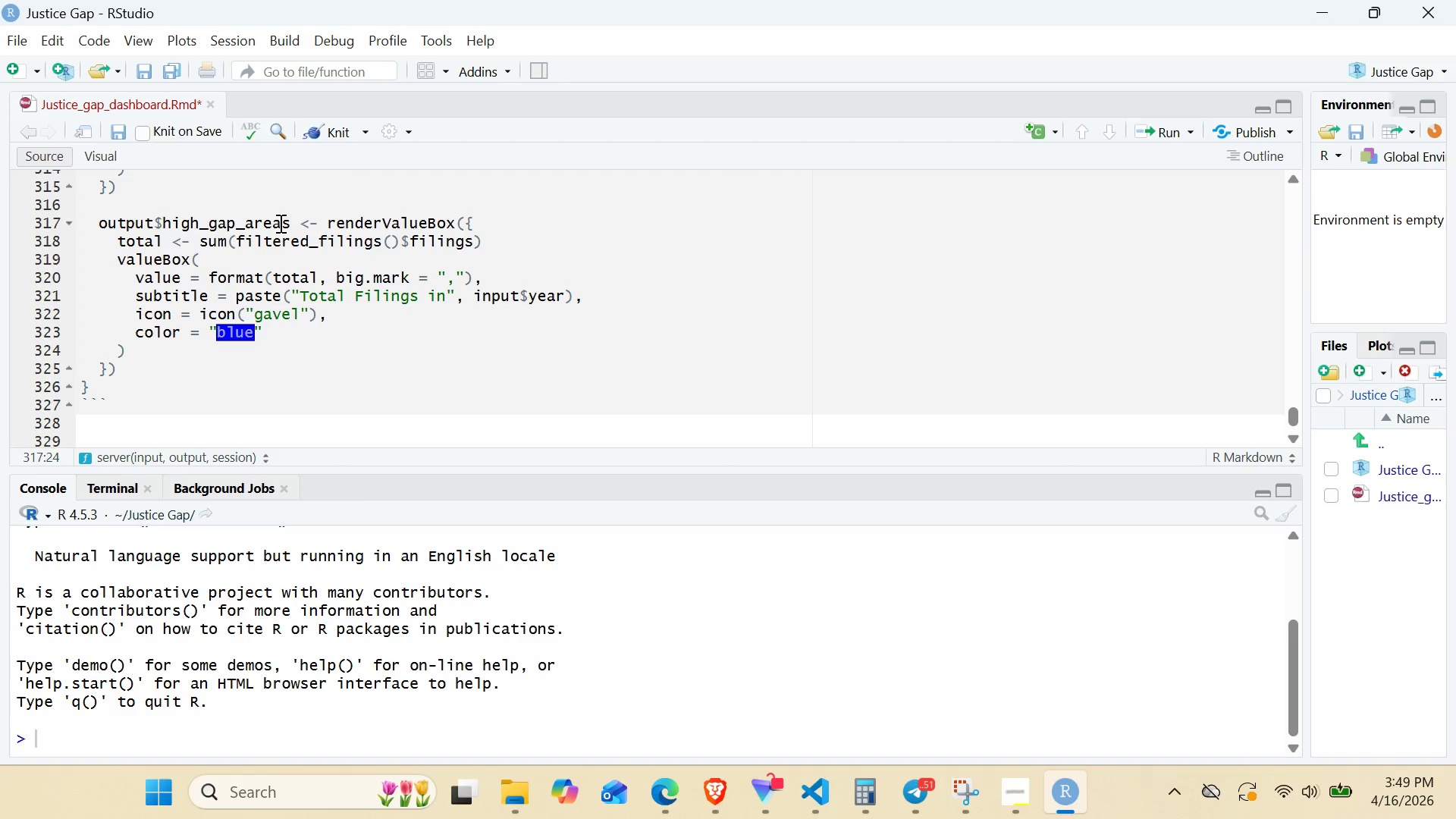 
wait(5.25)
 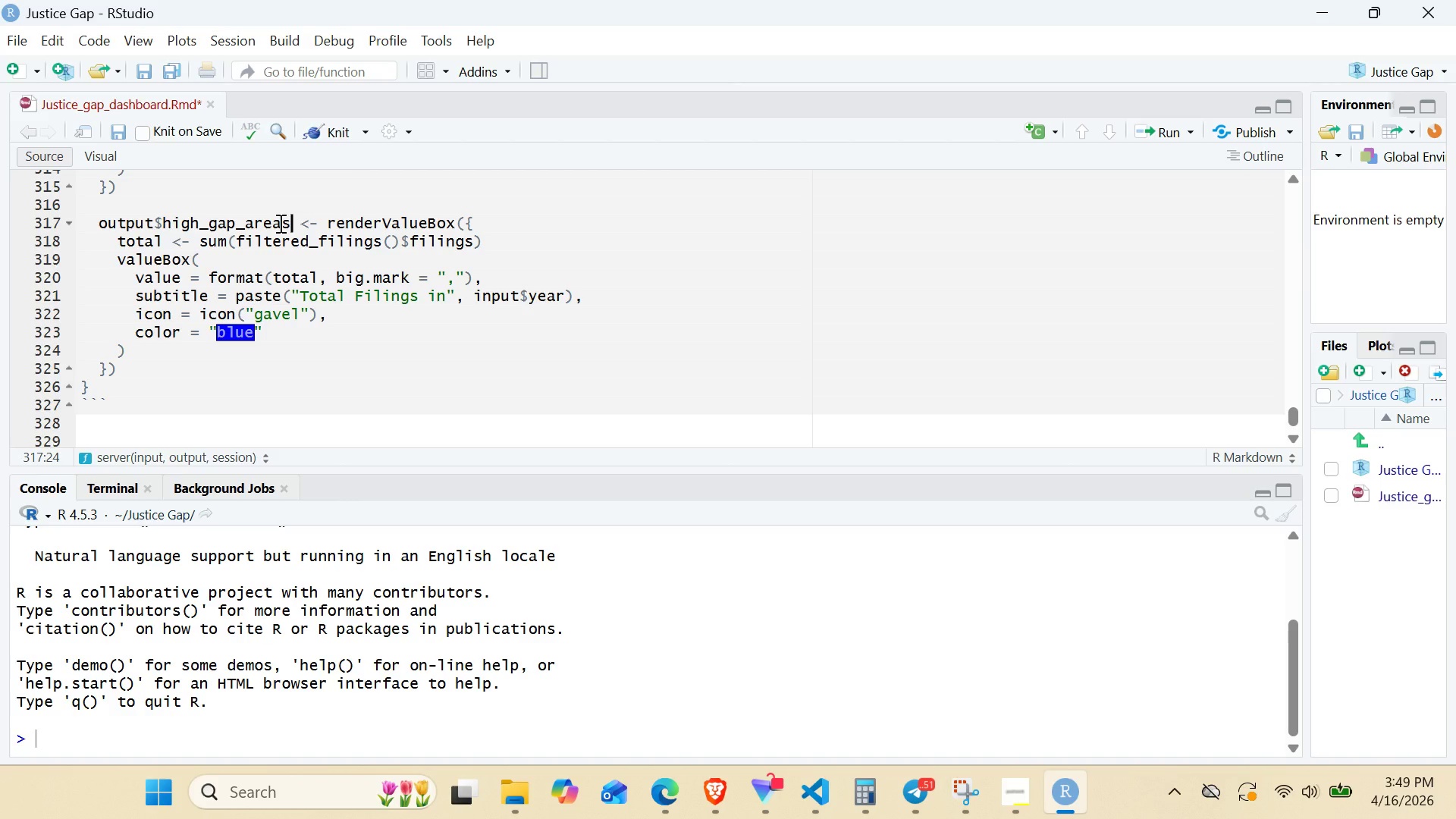 
double_click([146, 240])
 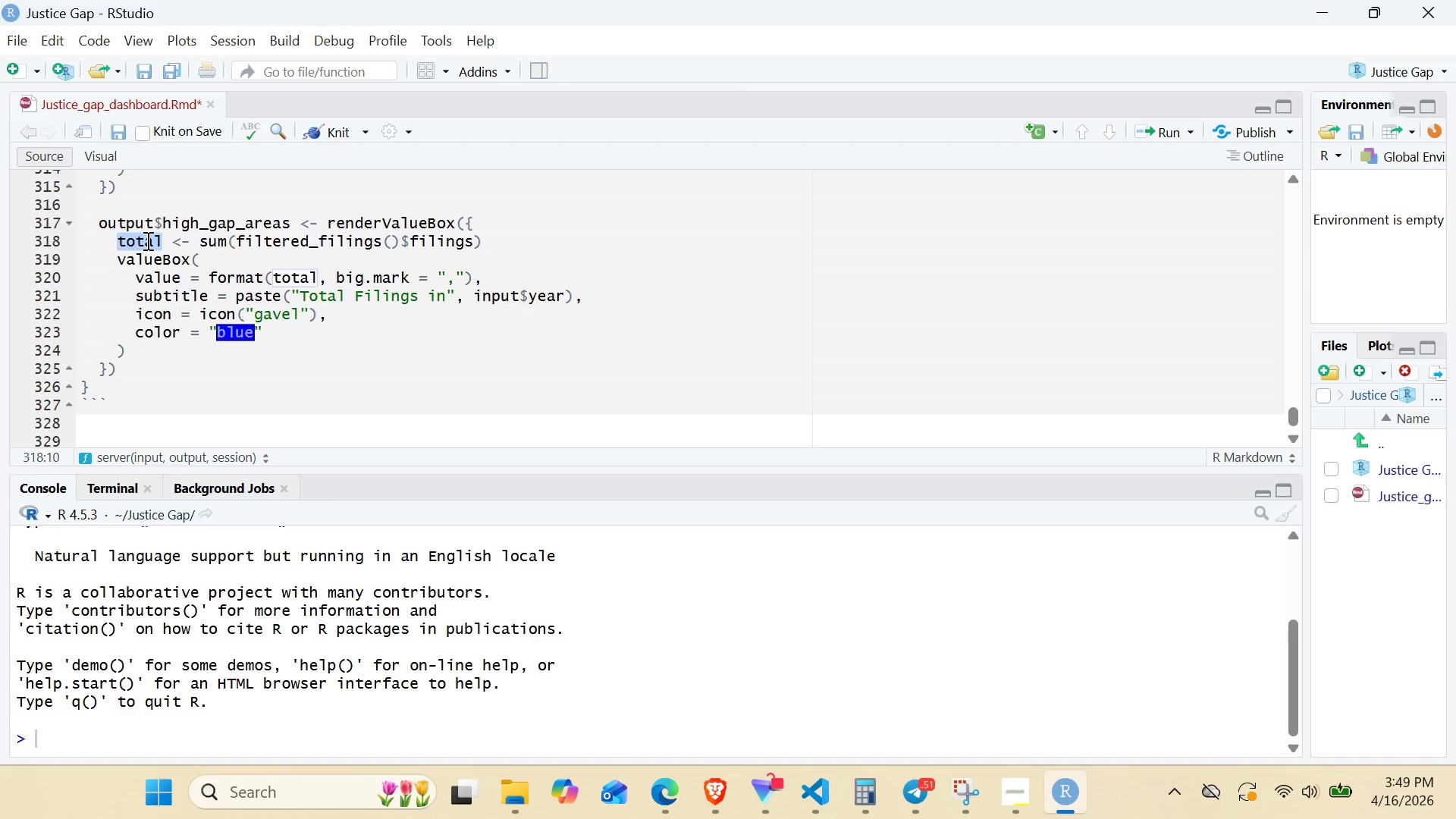 
type(high_gap)
 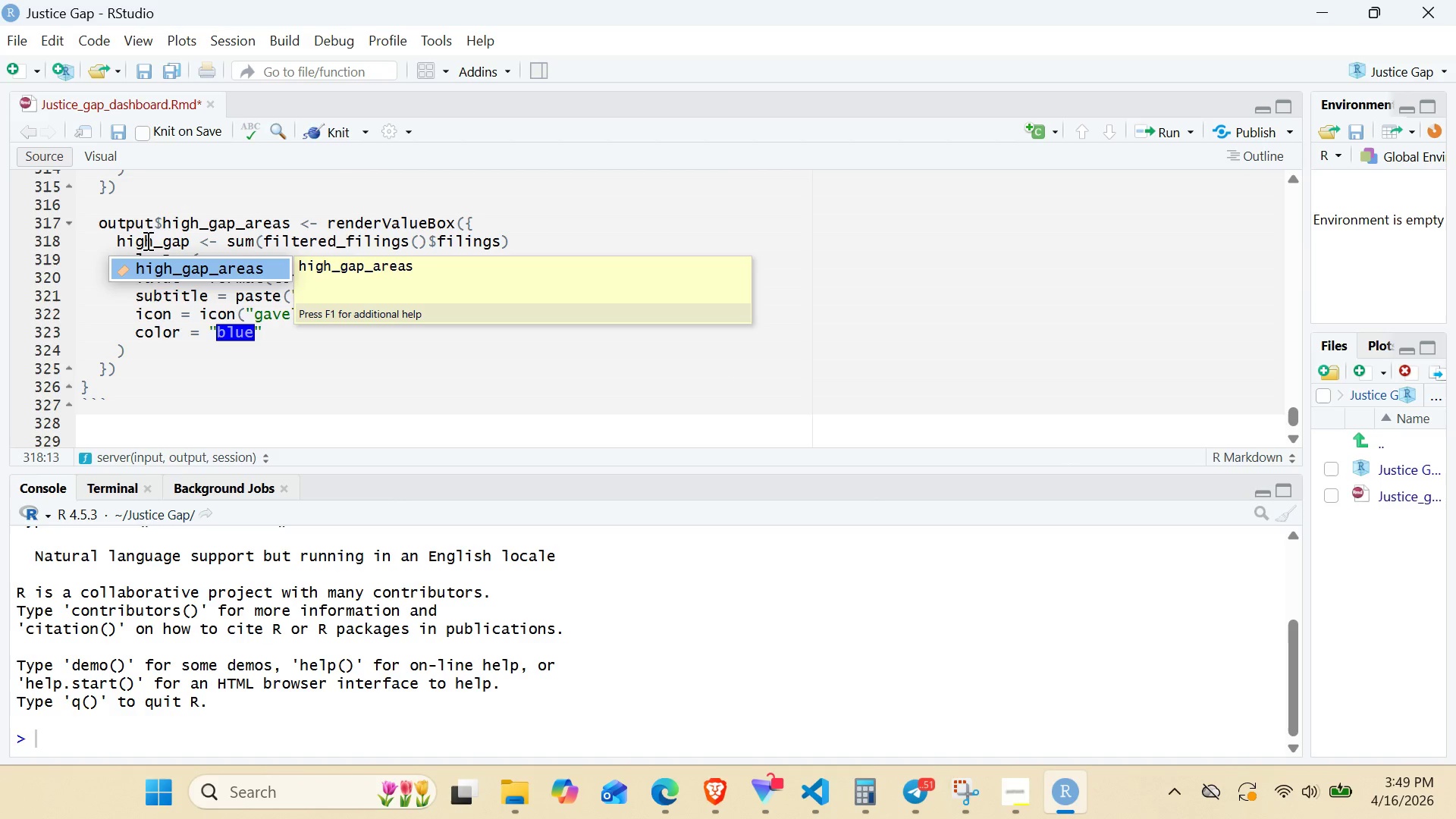 
double_click([298, 243])
 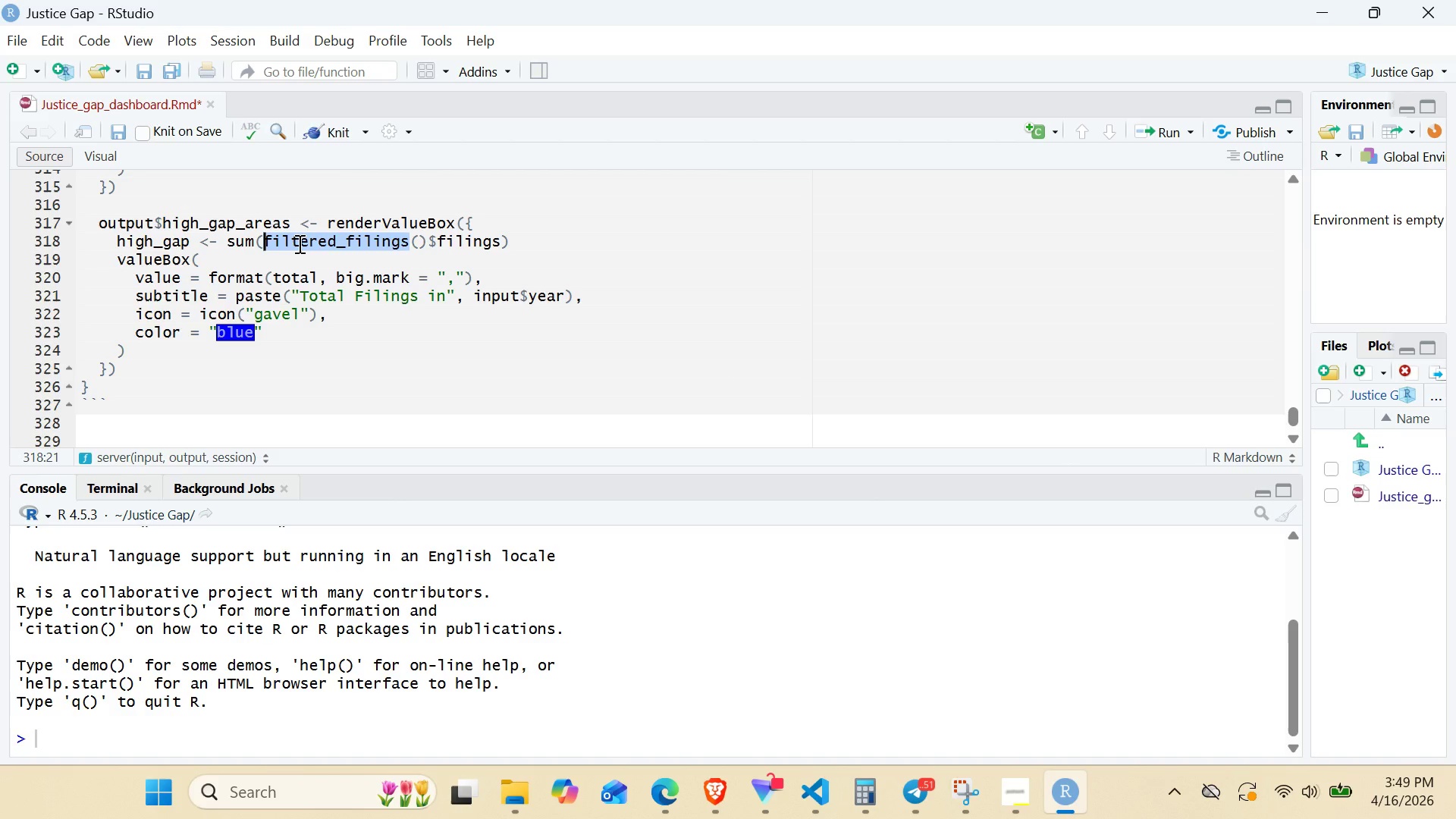 
type(jusc)
 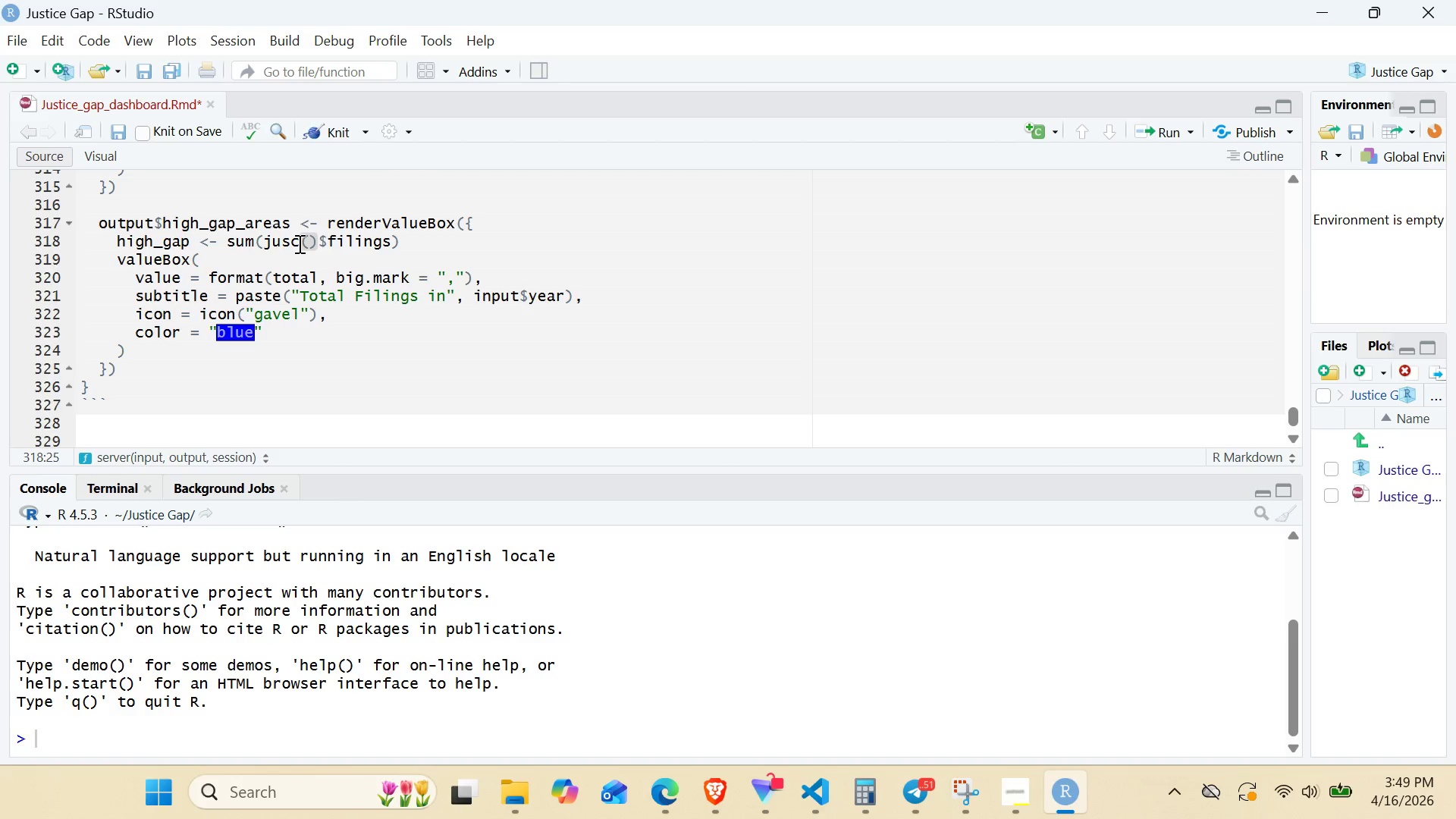 
wait(13.73)
 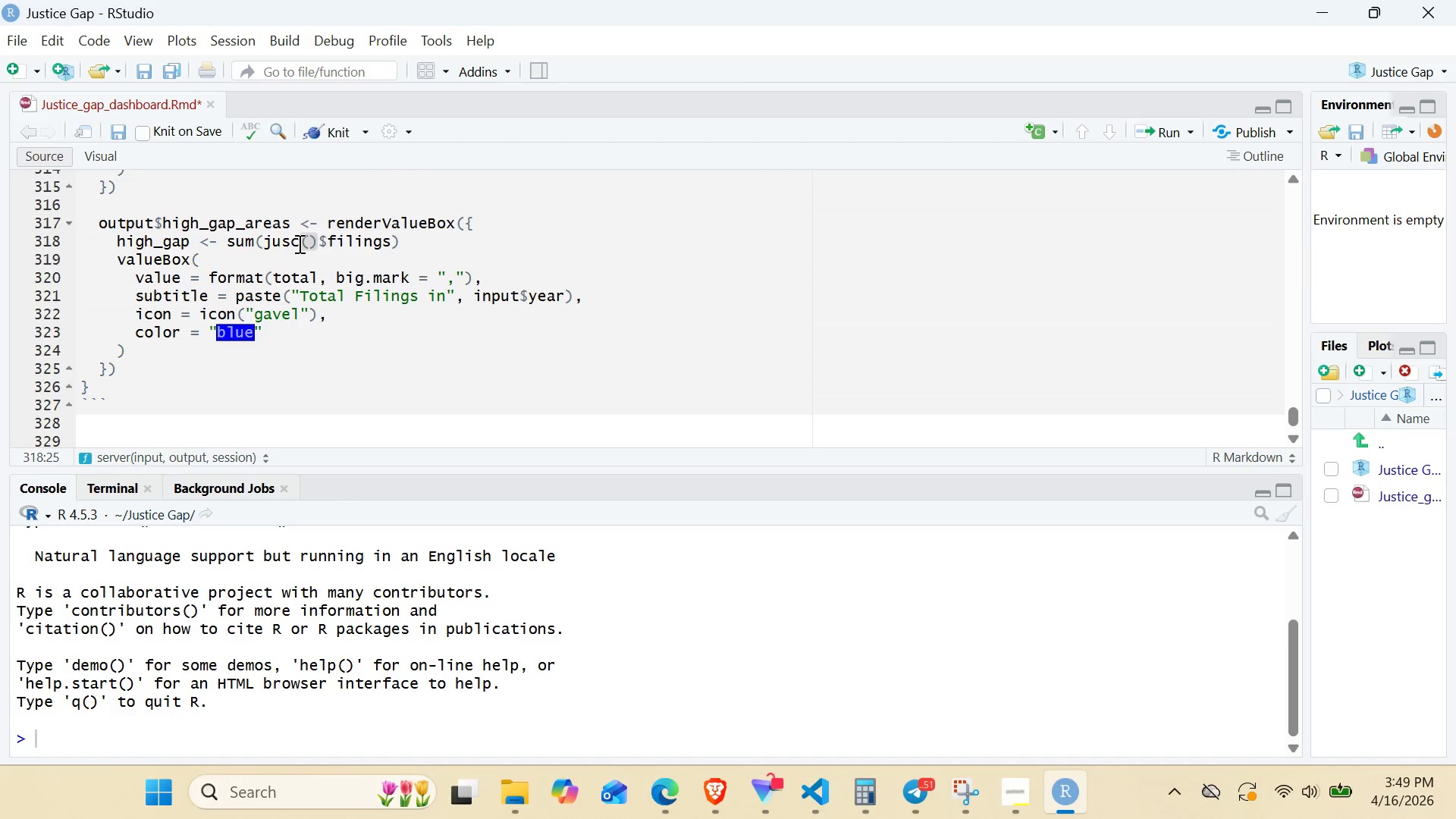 
type(tice)
 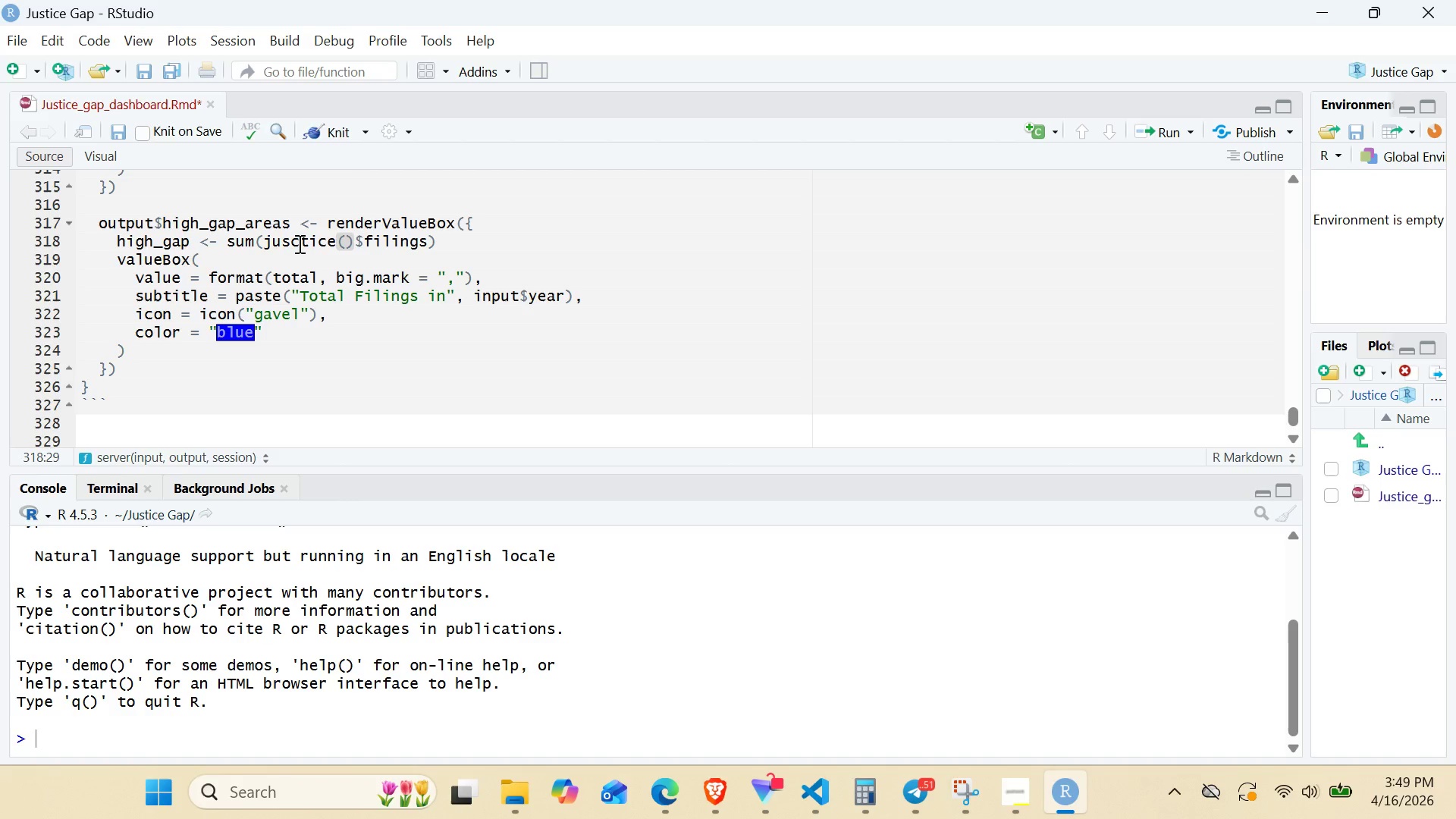 
left_click([298, 243])
 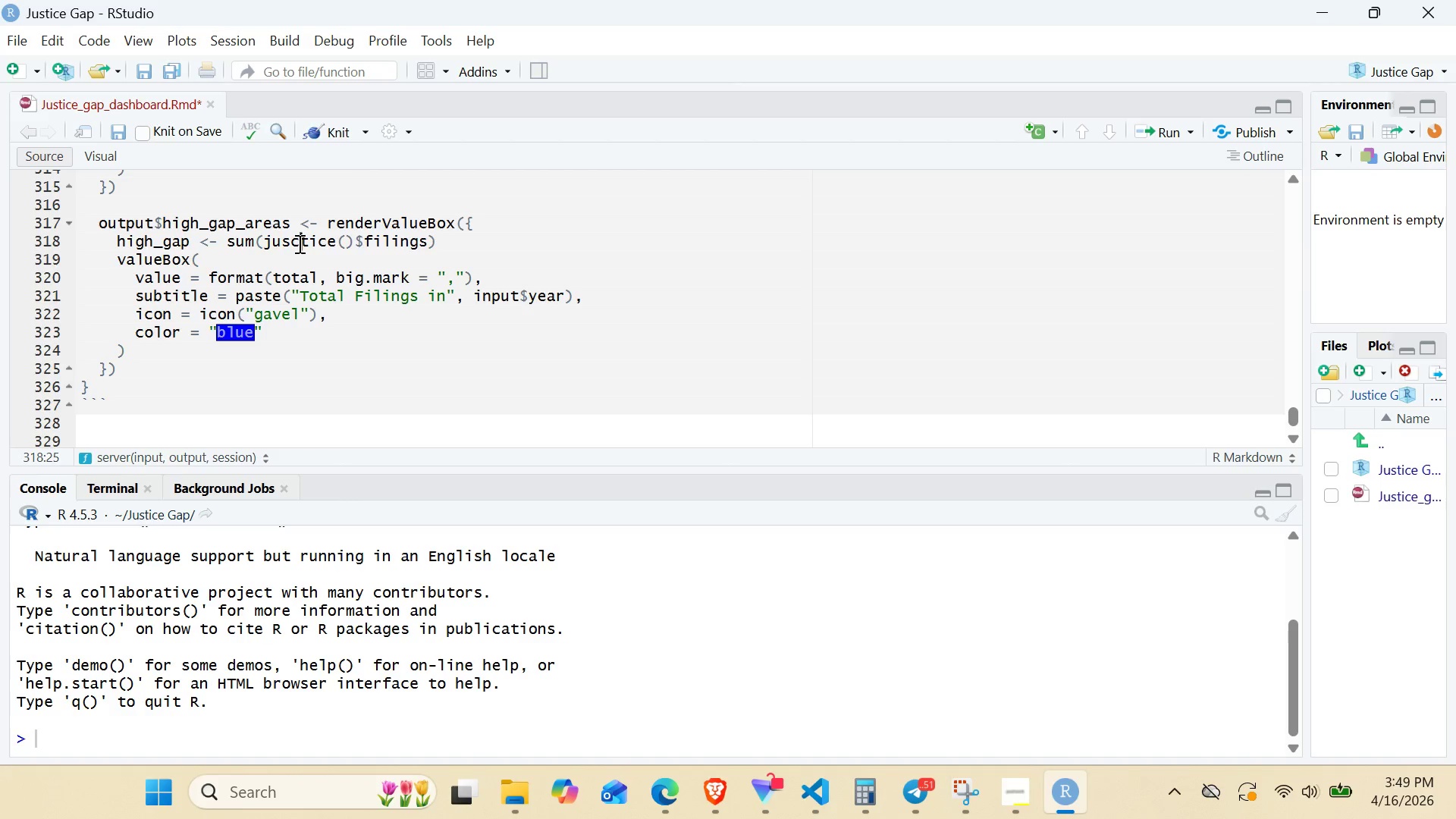 
key(Backspace)
 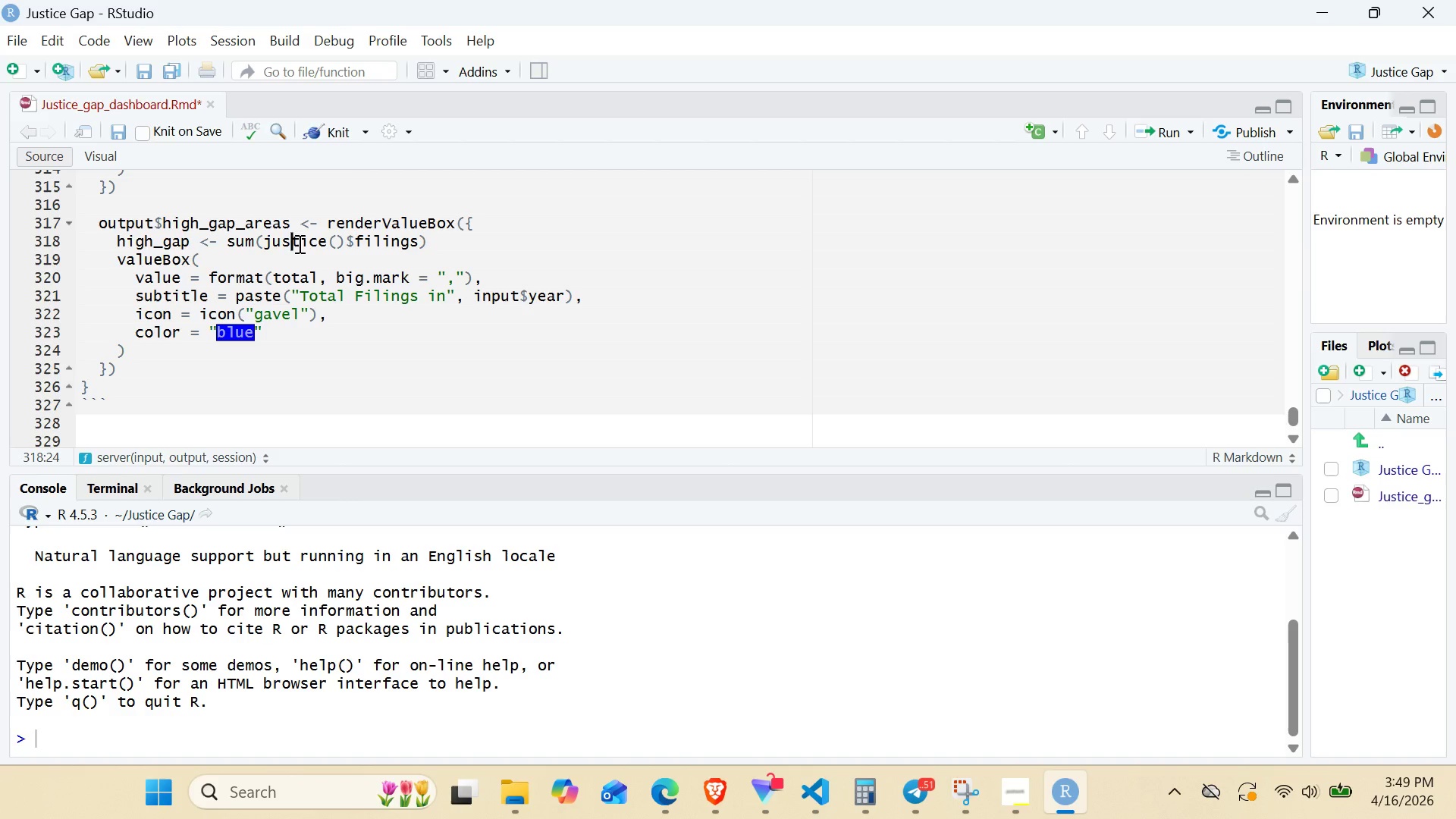 
key(ArrowRight)
 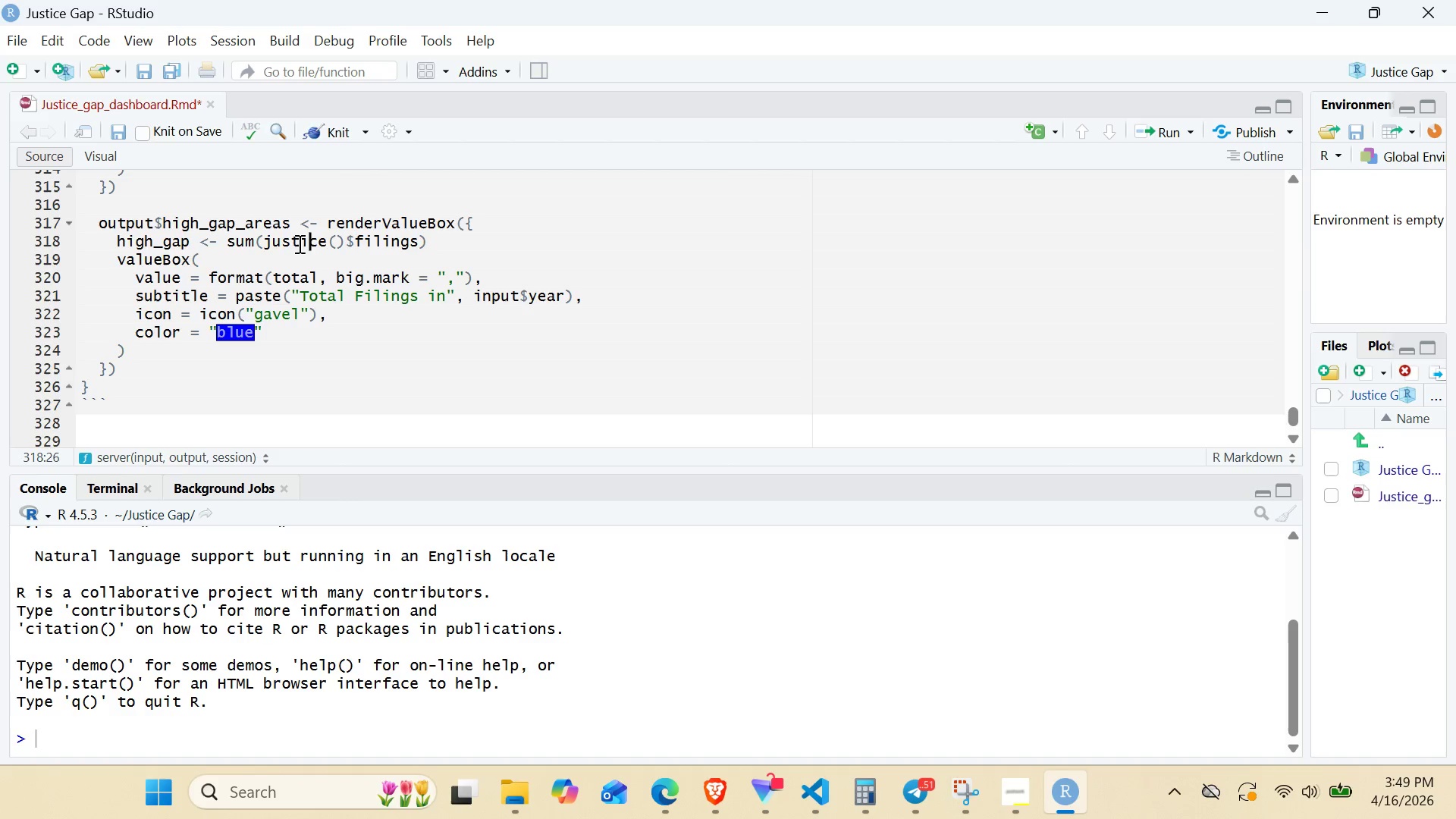 
key(ArrowRight)
 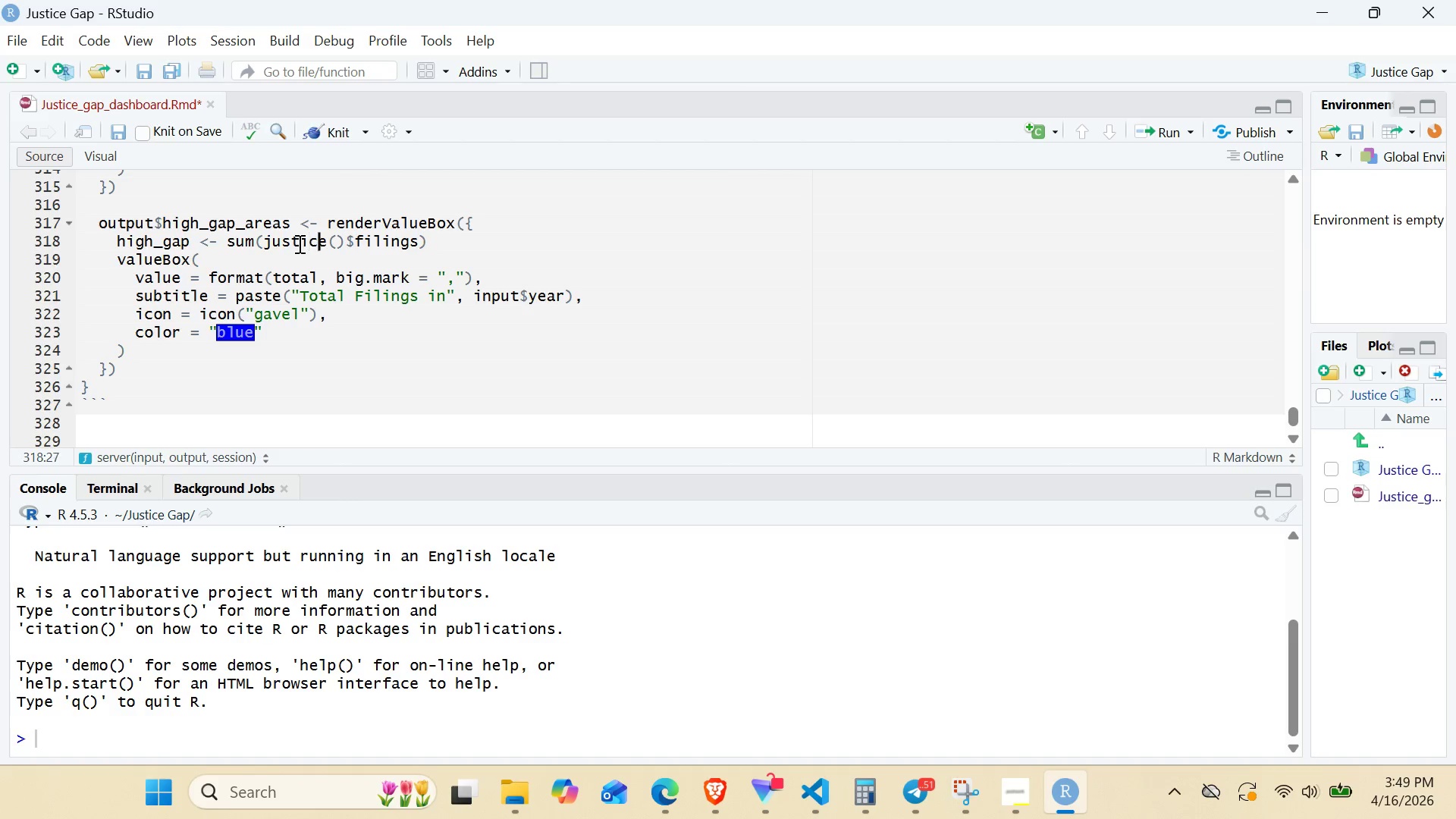 
key(ArrowRight)
 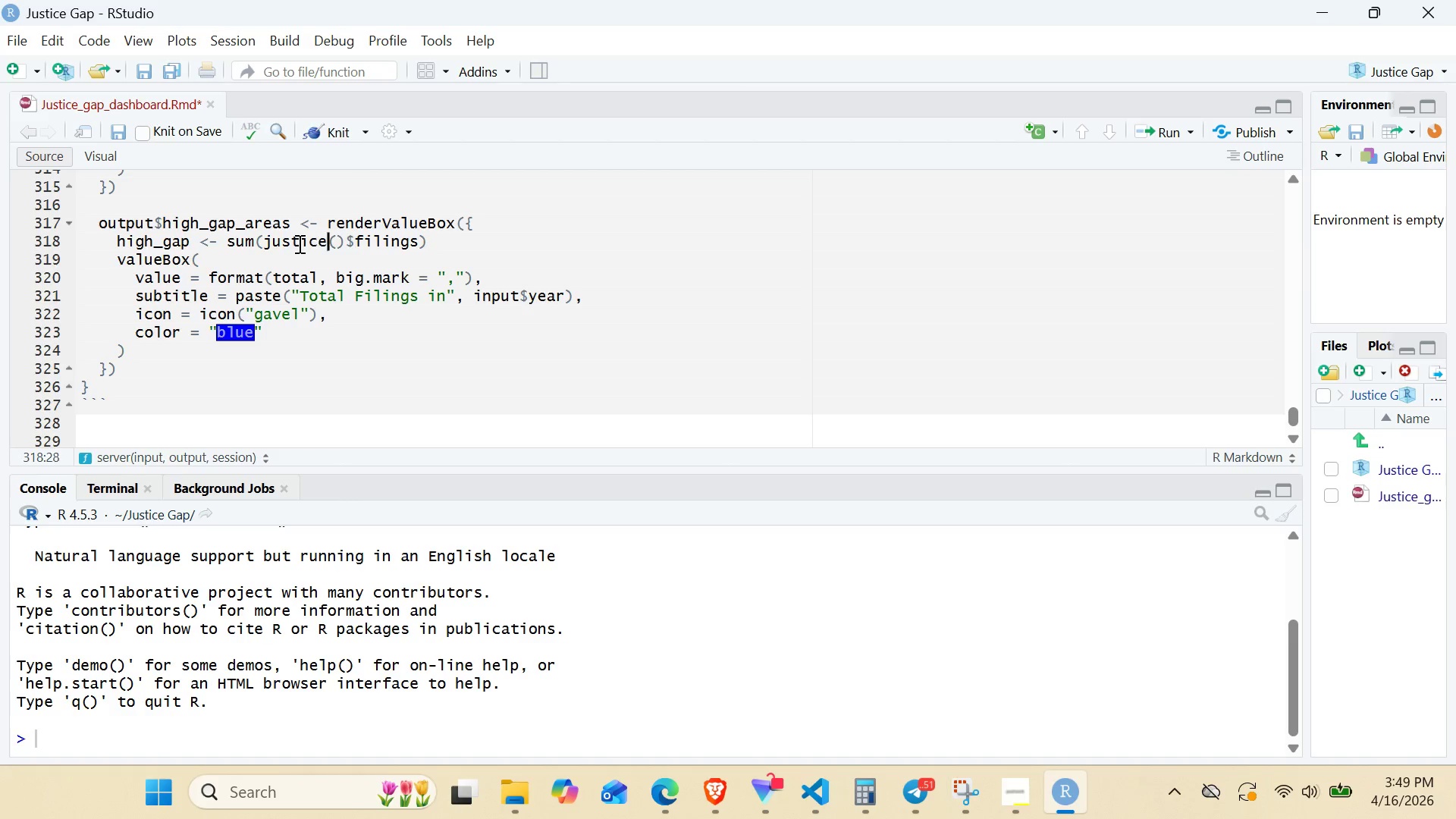 
key(ArrowRight)
 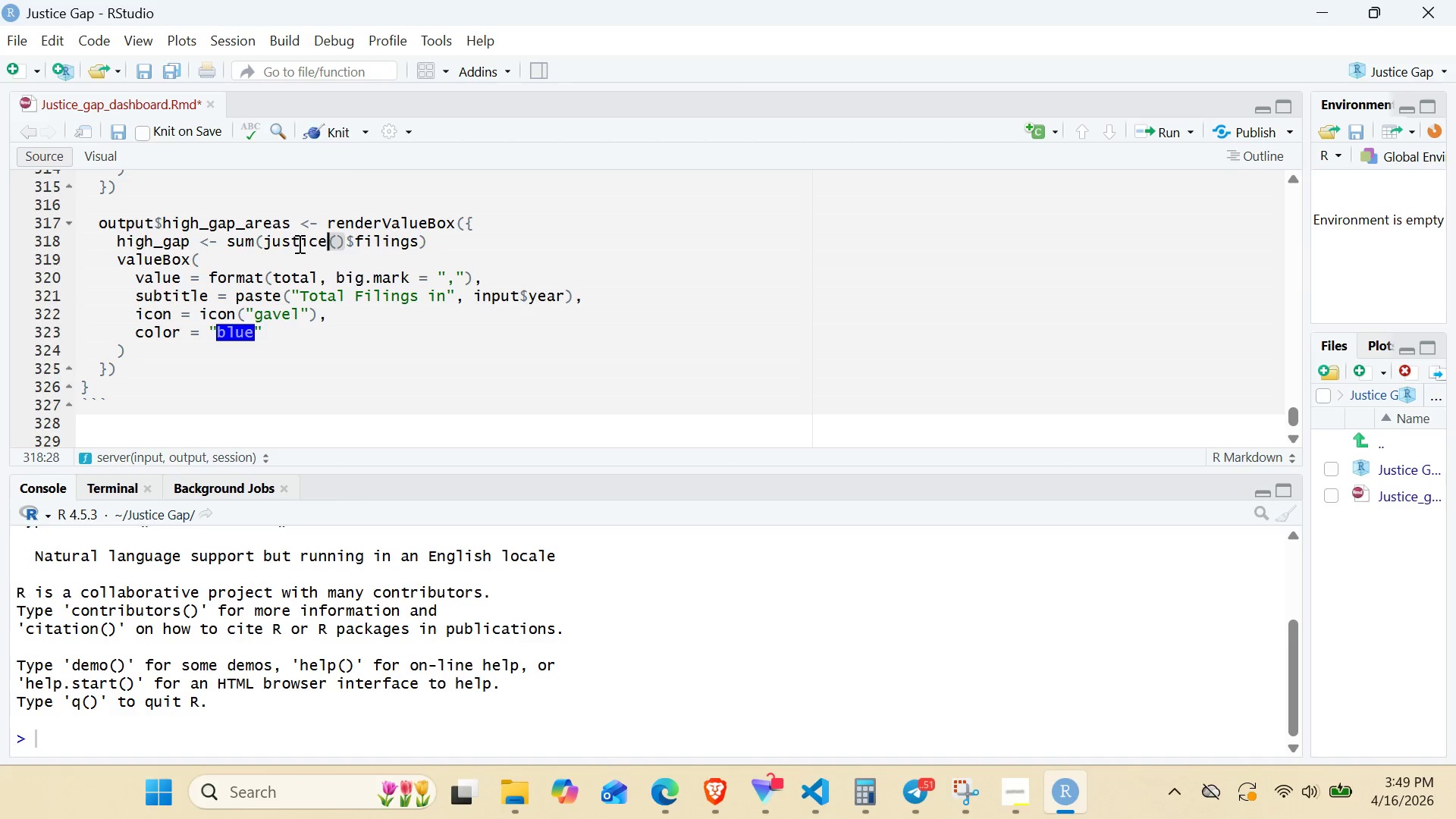 
key(Shift+Minus)
 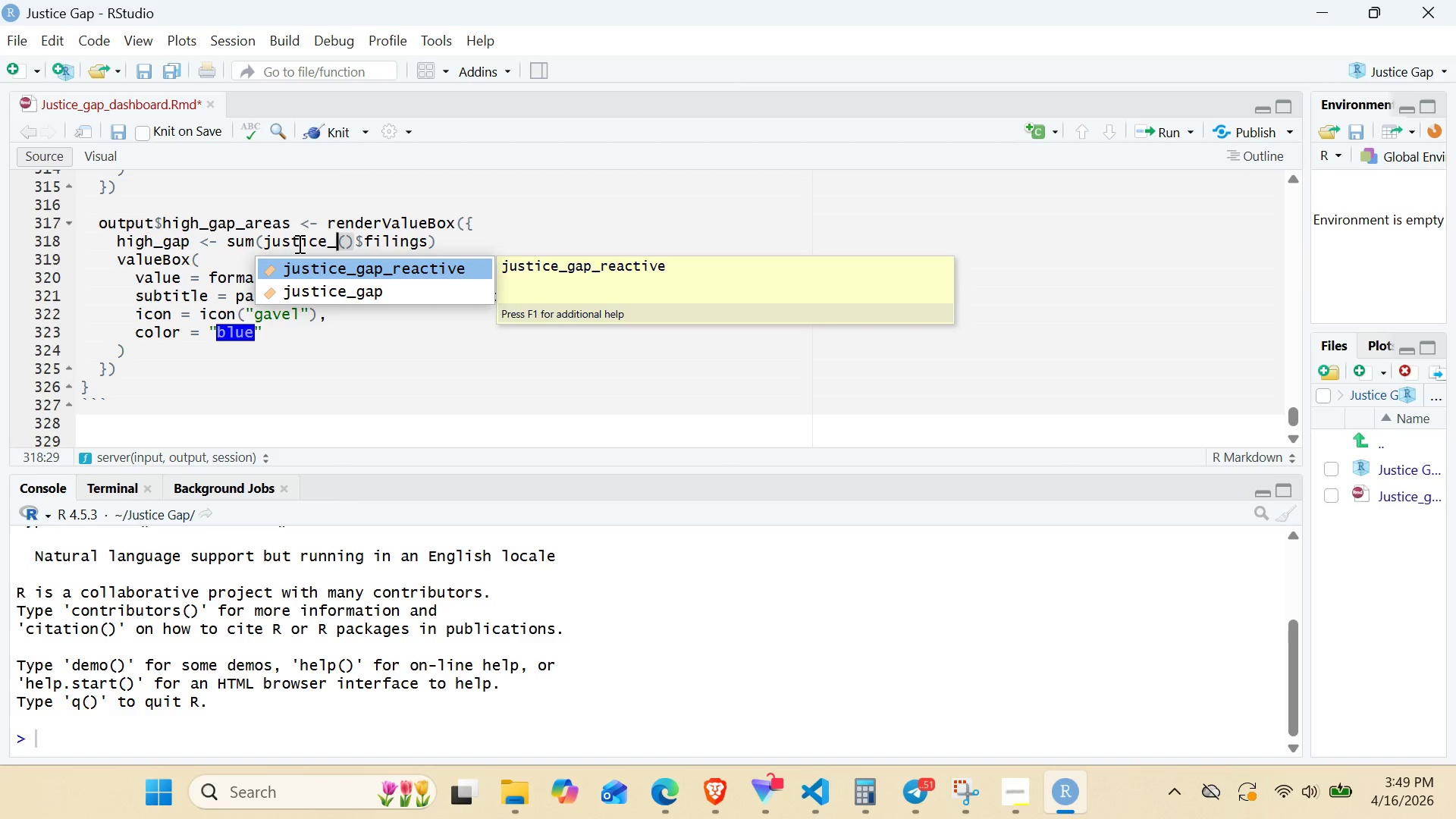 
key(G)
 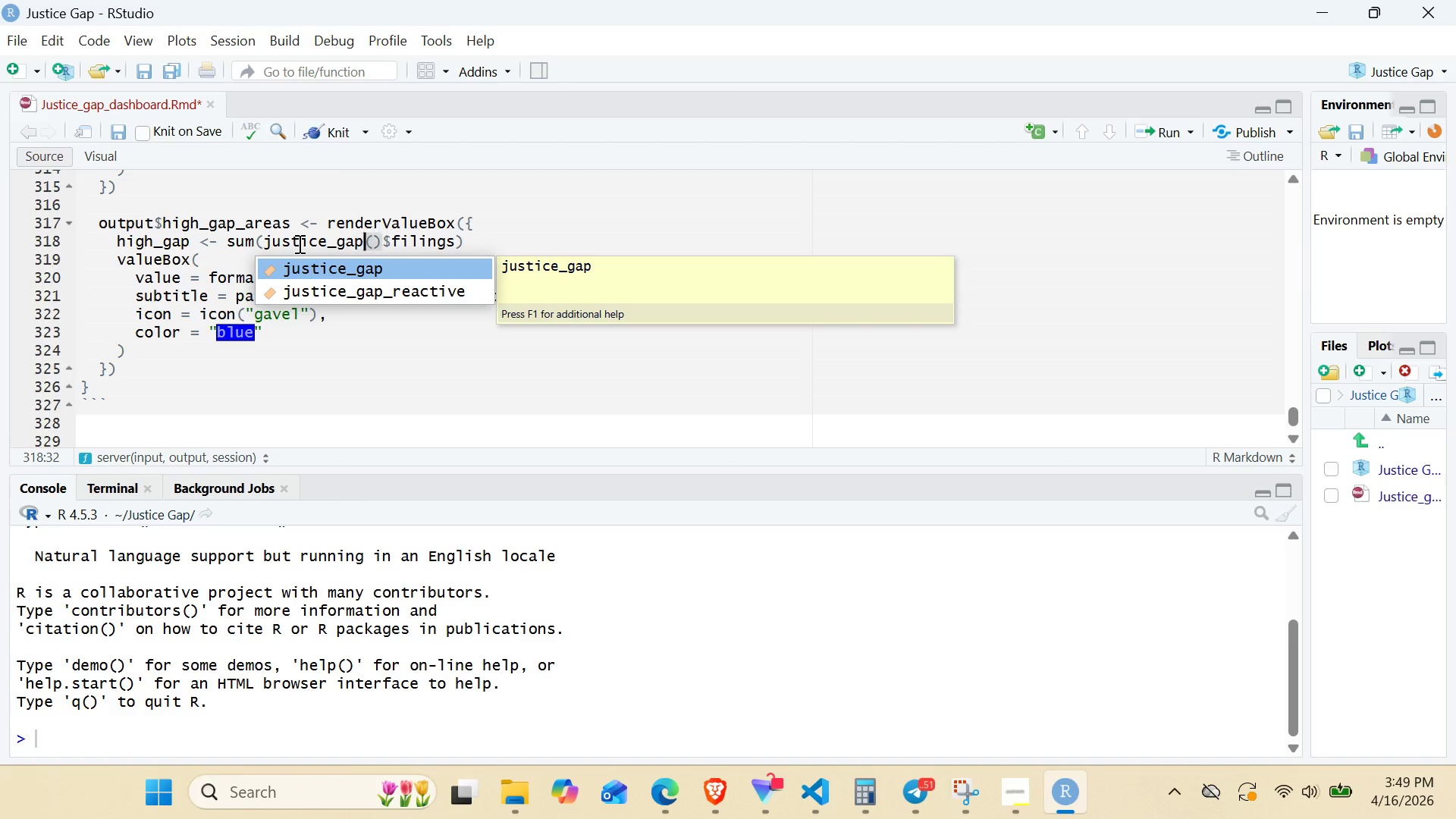 
key(Unknown)
 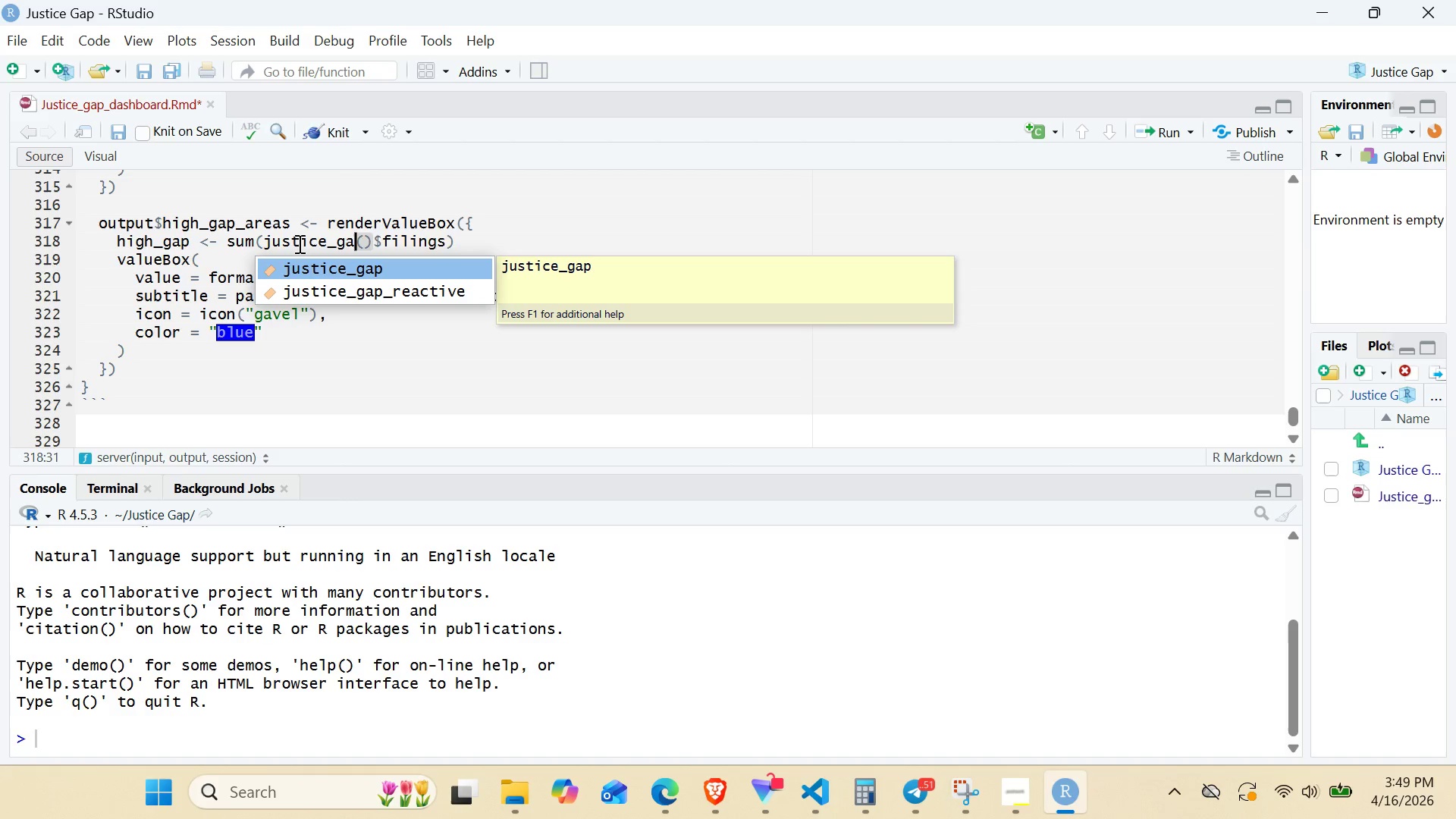 
type(ap_reactive)
 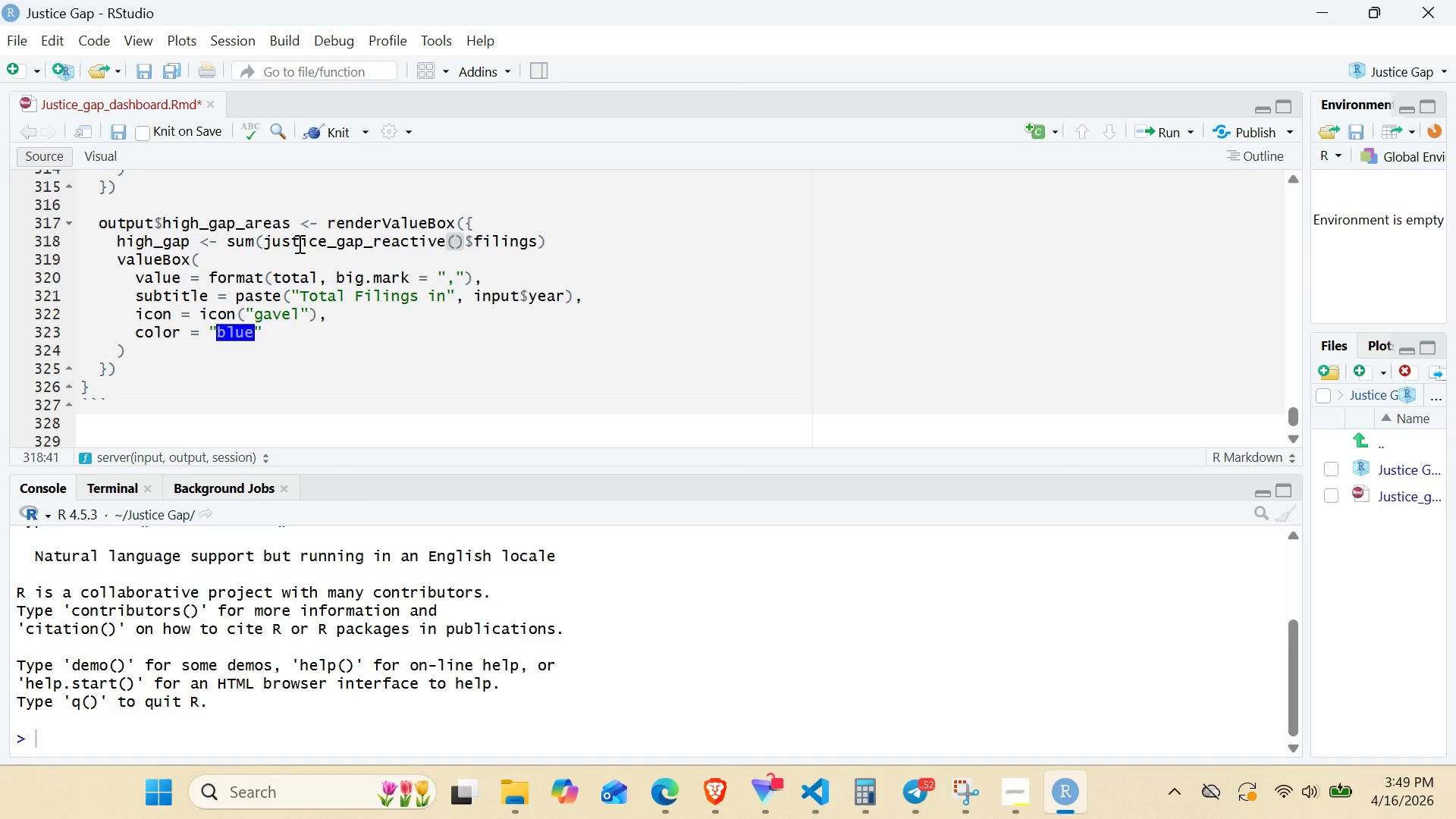 
double_click([520, 241])
 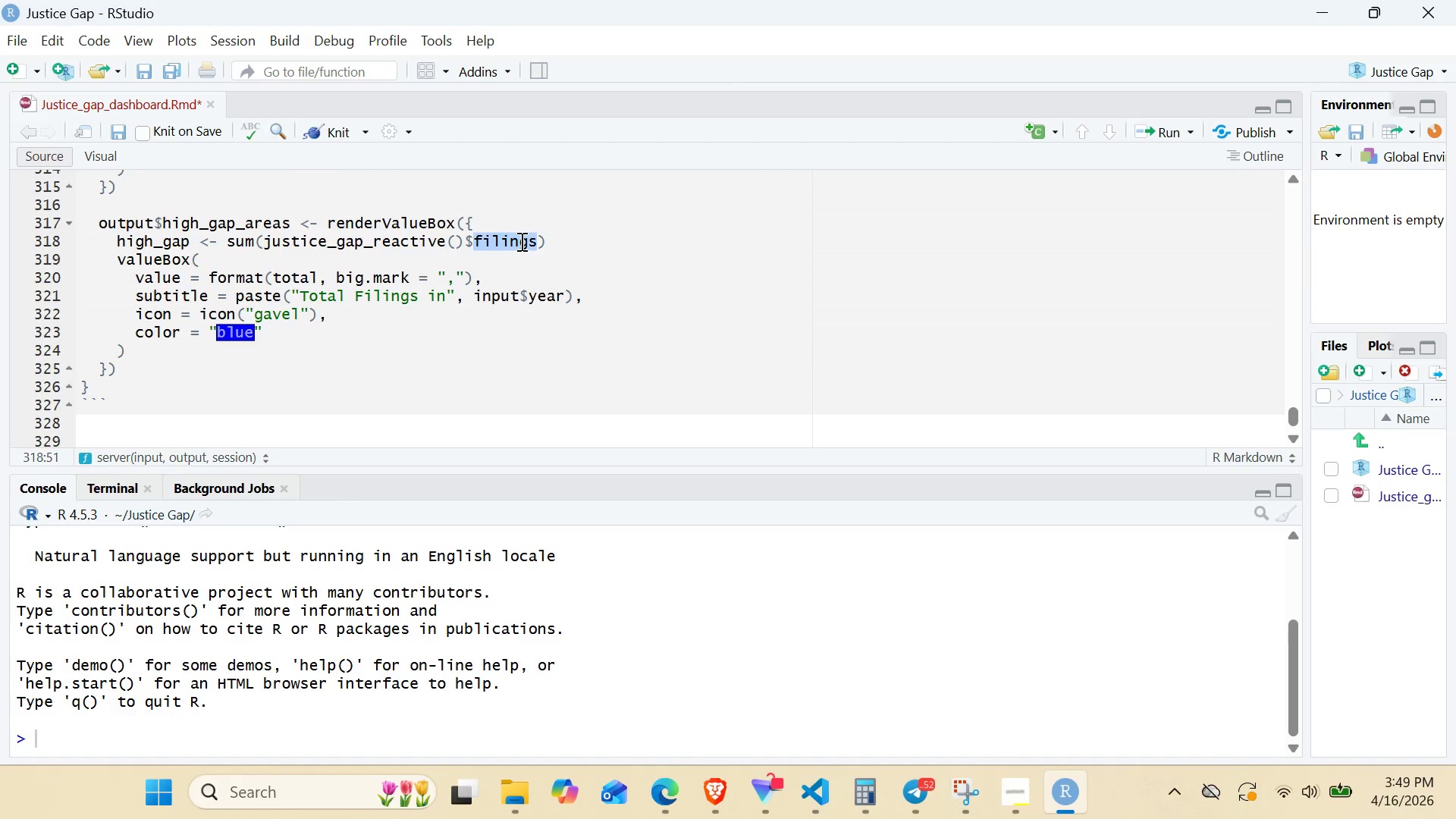 
type(justice_gap > 50, )
 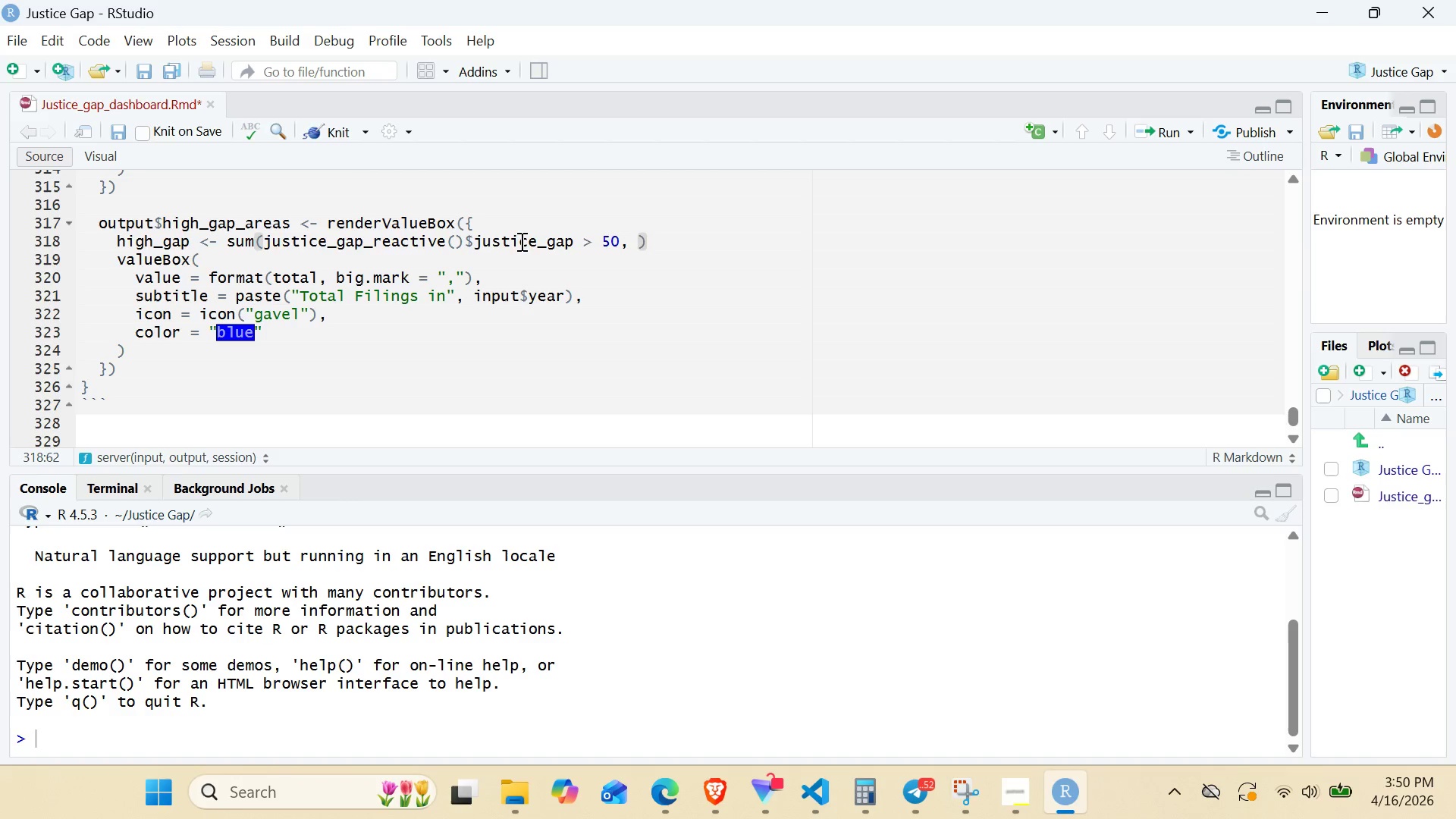 
wait(13.44)
 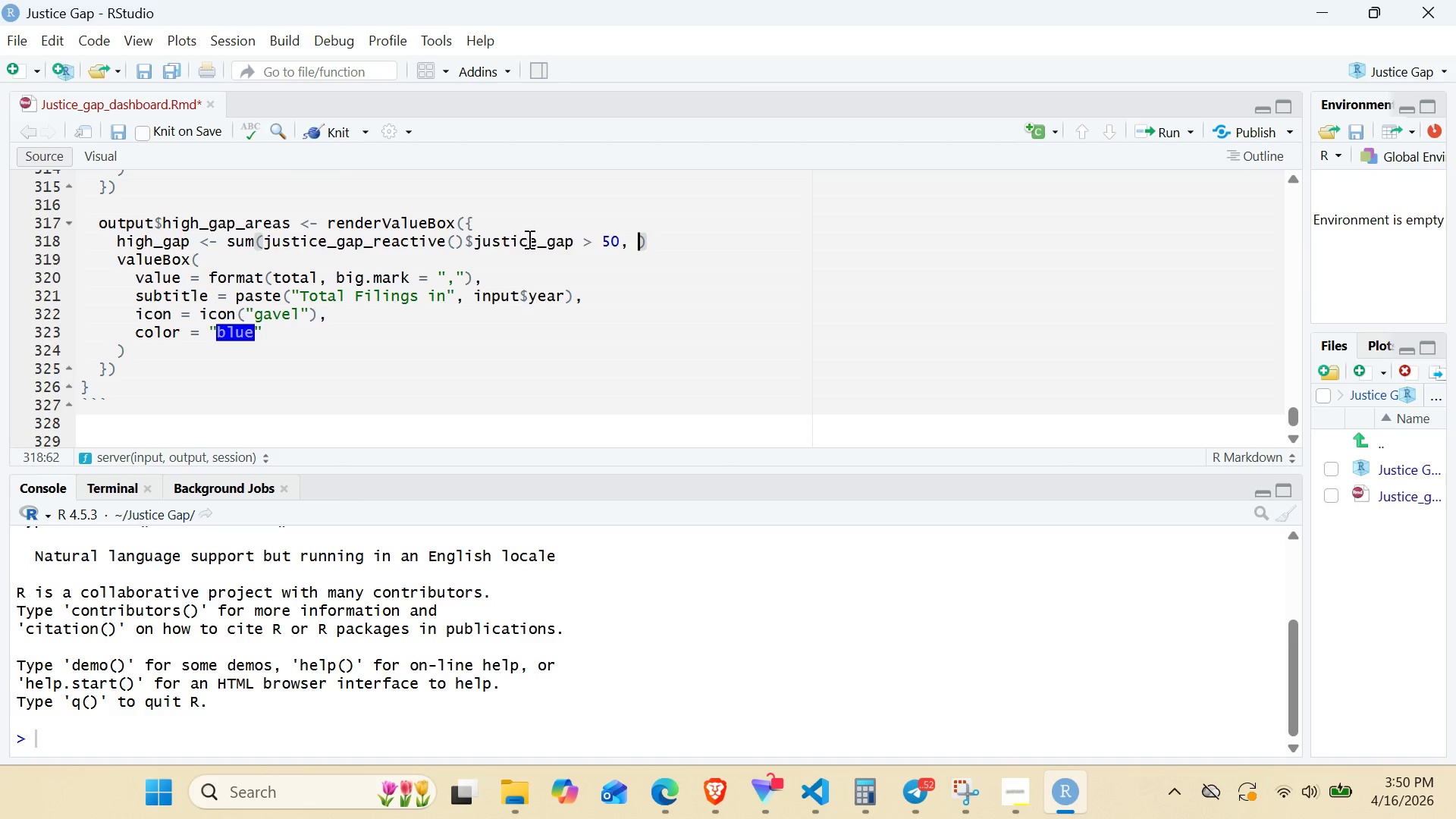 
type(na.rm = TRUE)
 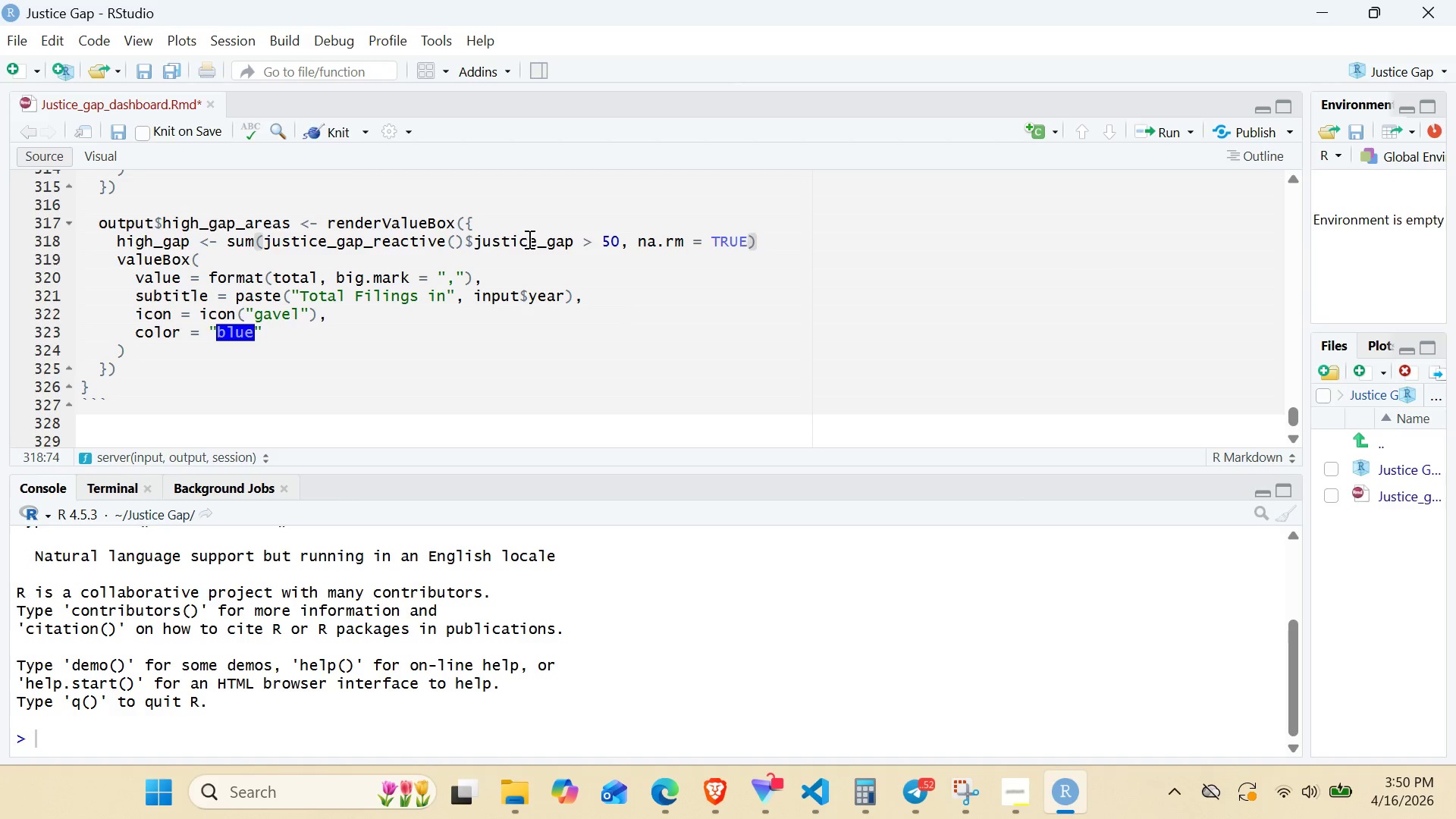 
scroll: coordinate [528, 239], scroll_direction: none, amount: 0.0
 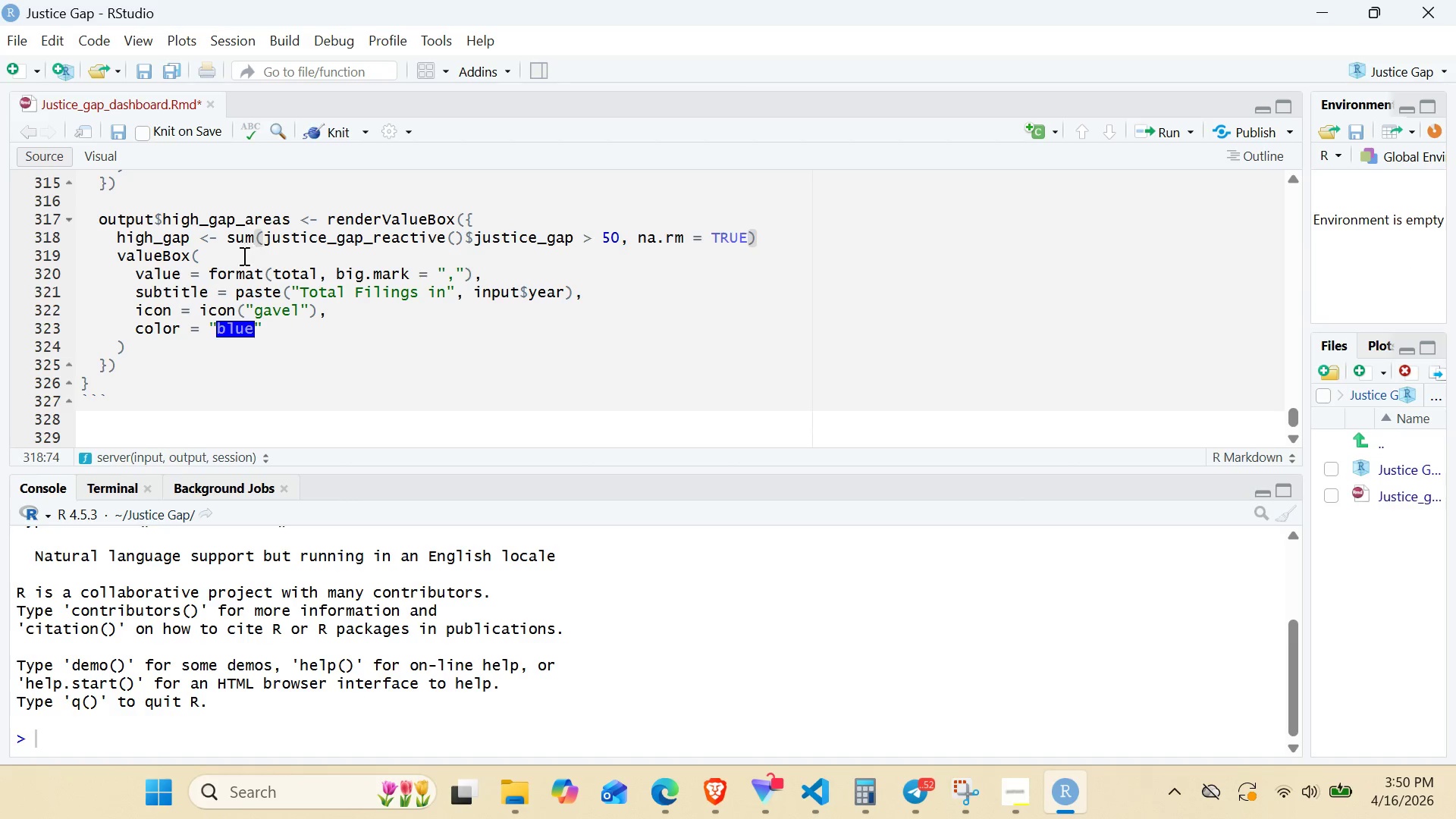 
left_click_drag(start_coordinate=[212, 271], to_coordinate=[474, 279])
 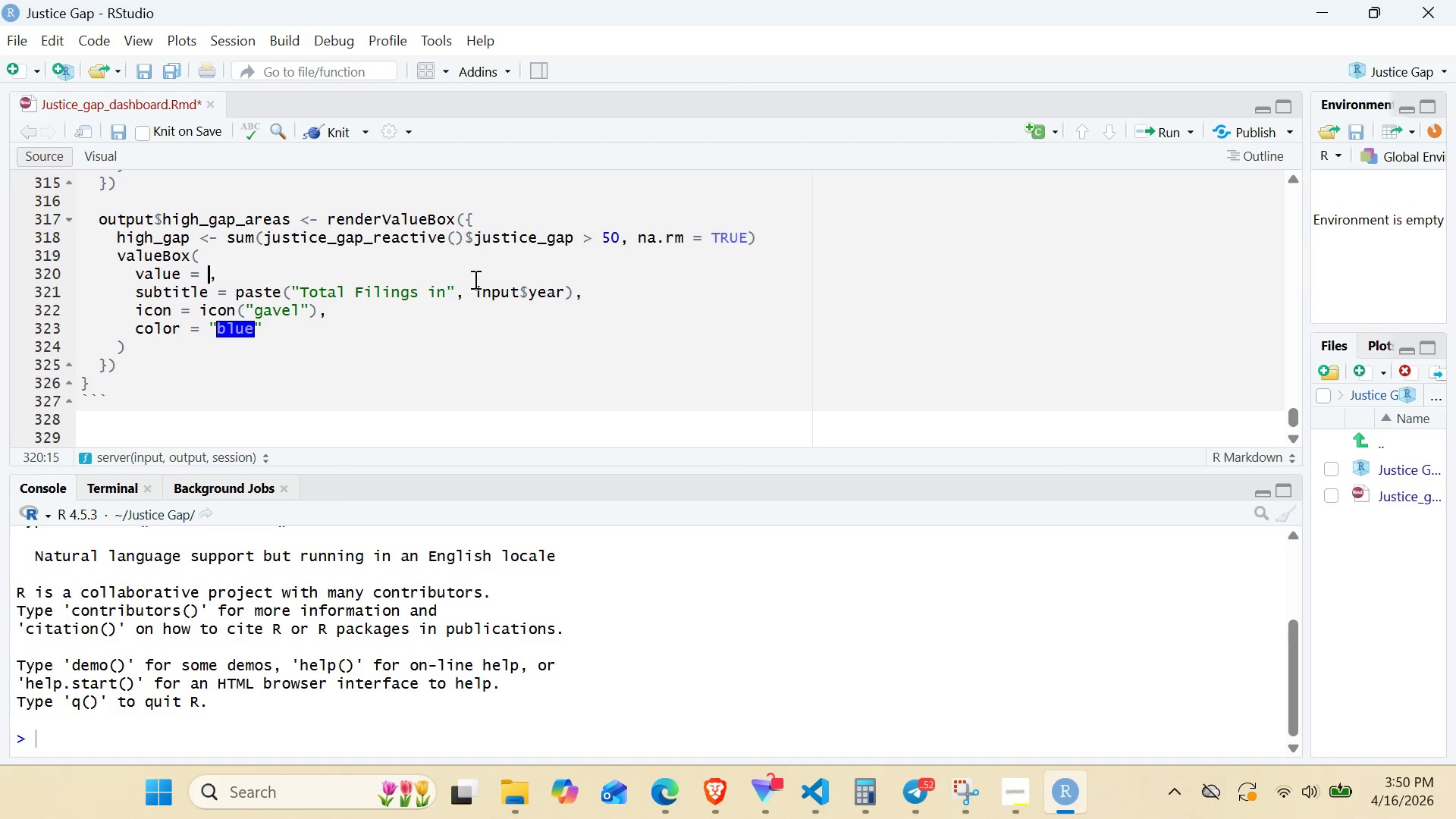 
key(Backspace)
type(high_gap)
 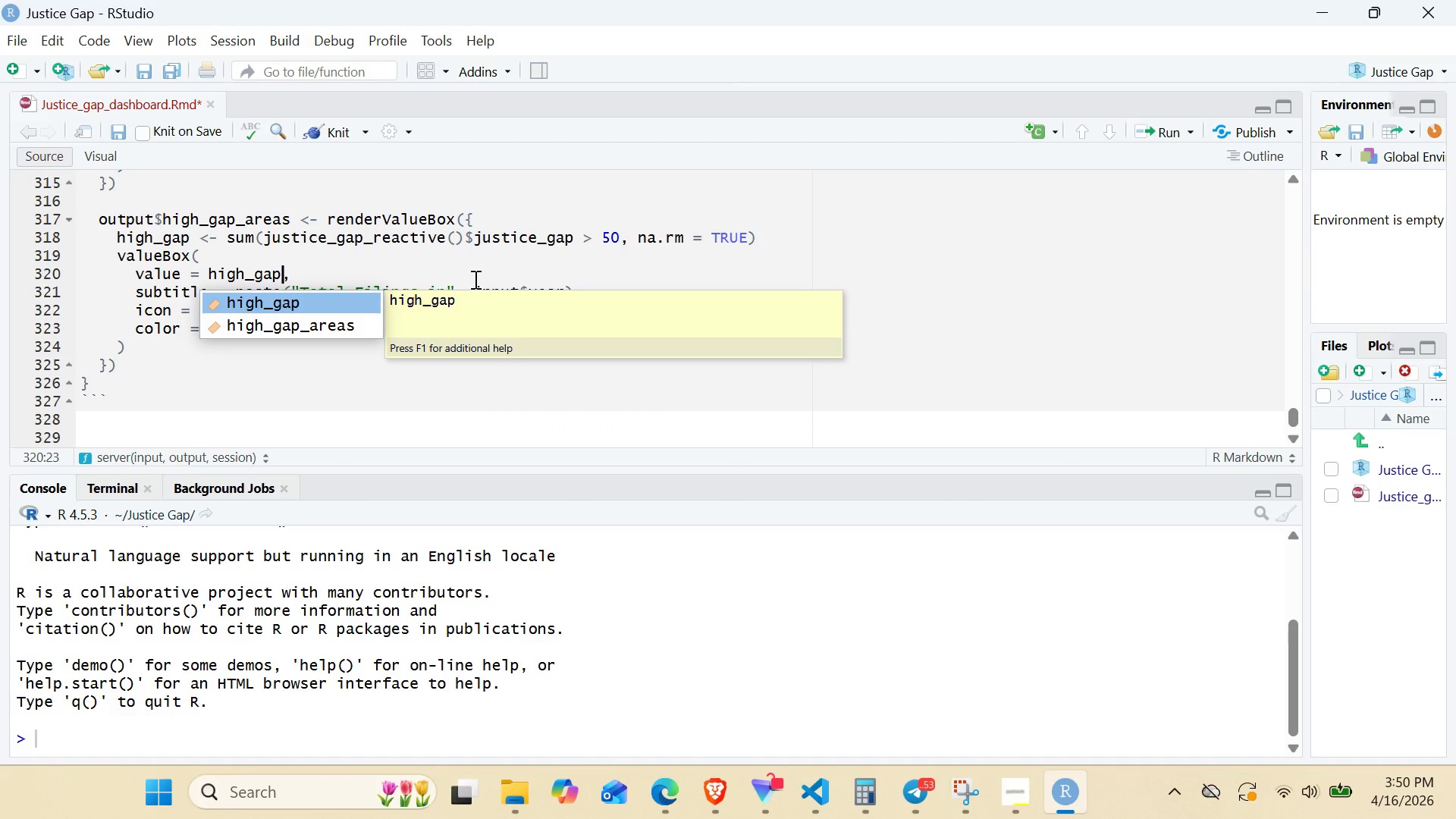 
wait(214.77)
 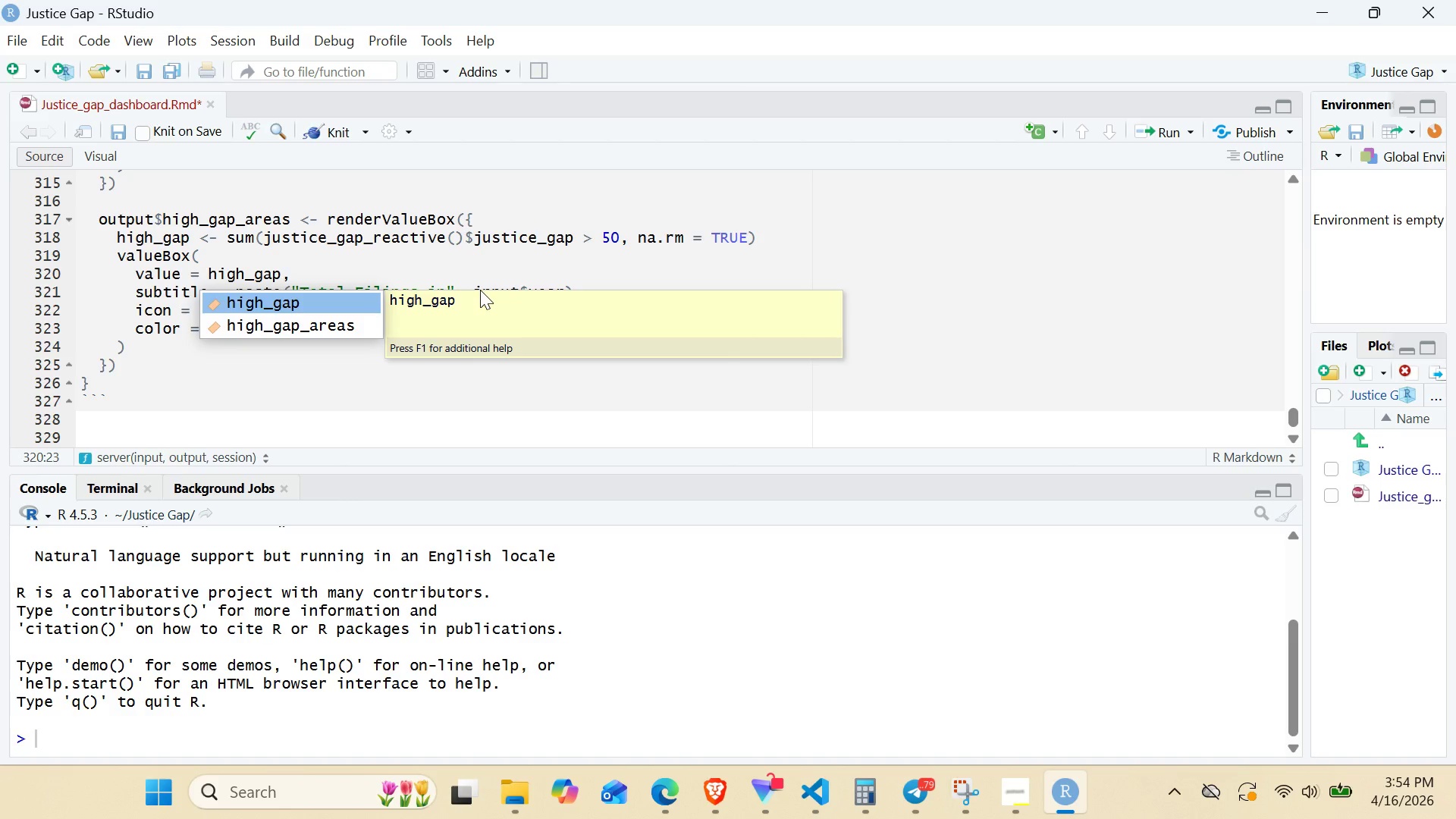 
left_click([473, 255])
 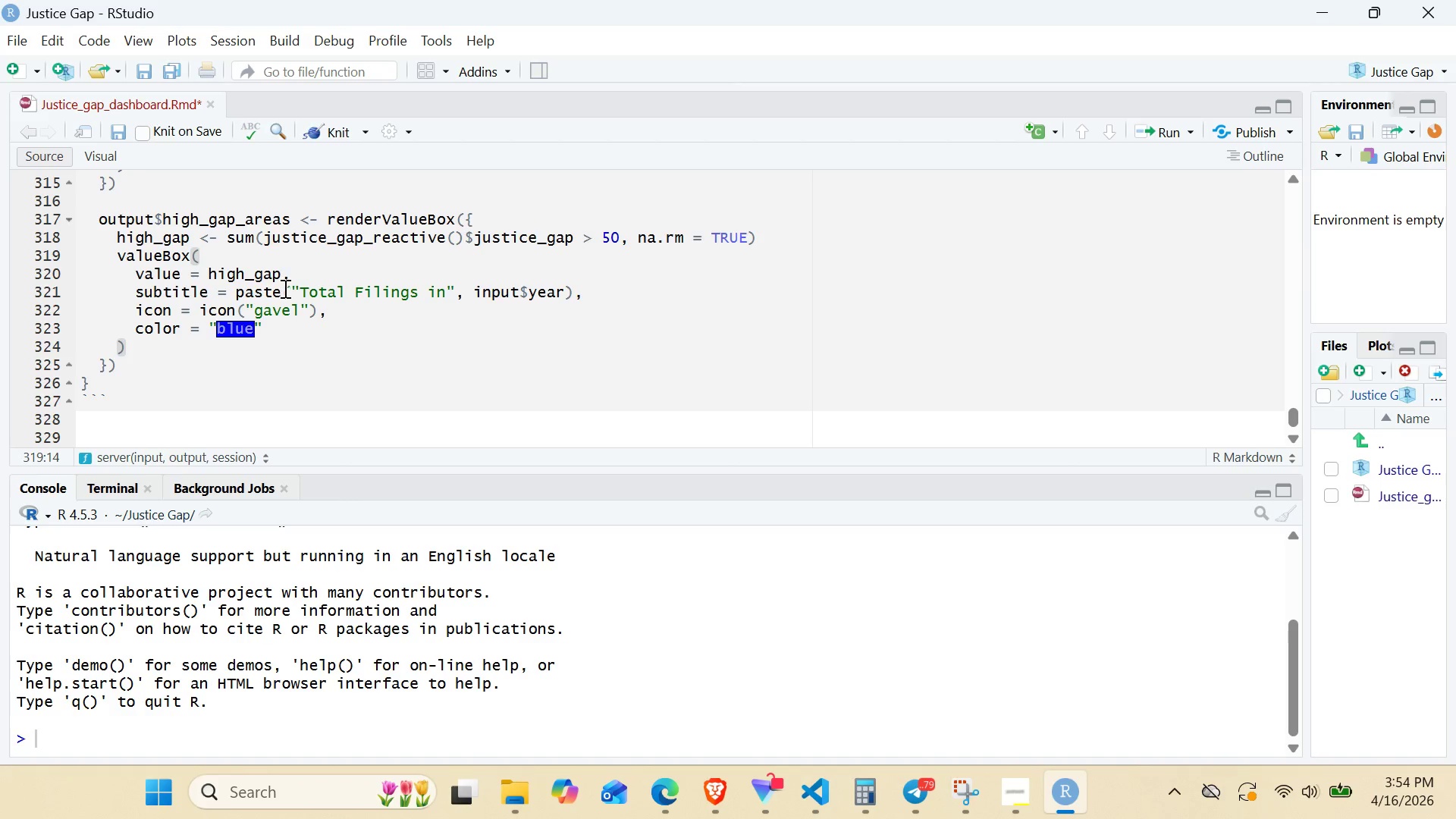 
wait(6.05)
 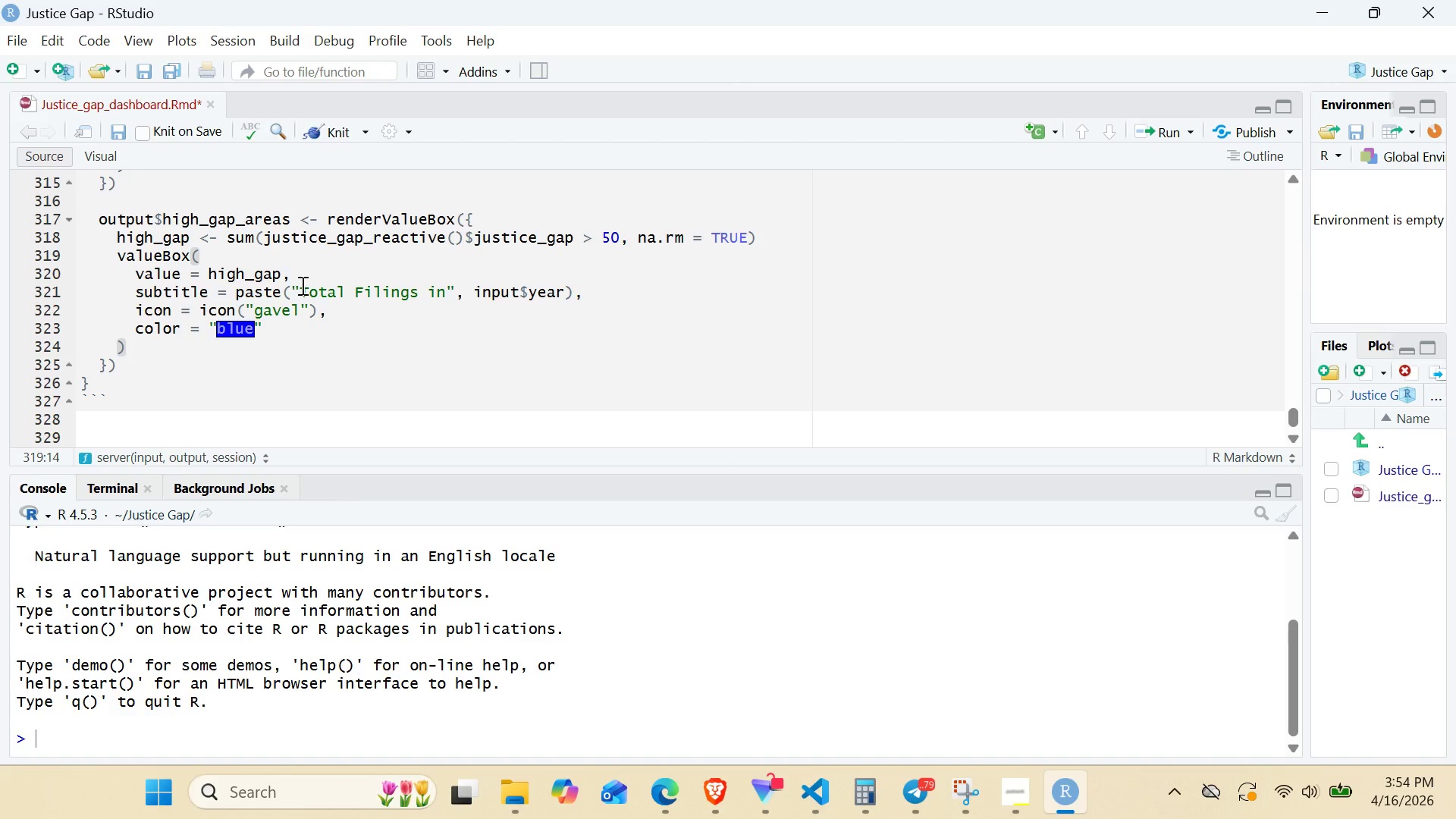 
left_click_drag(start_coordinate=[234, 287], to_coordinate=[572, 293])
 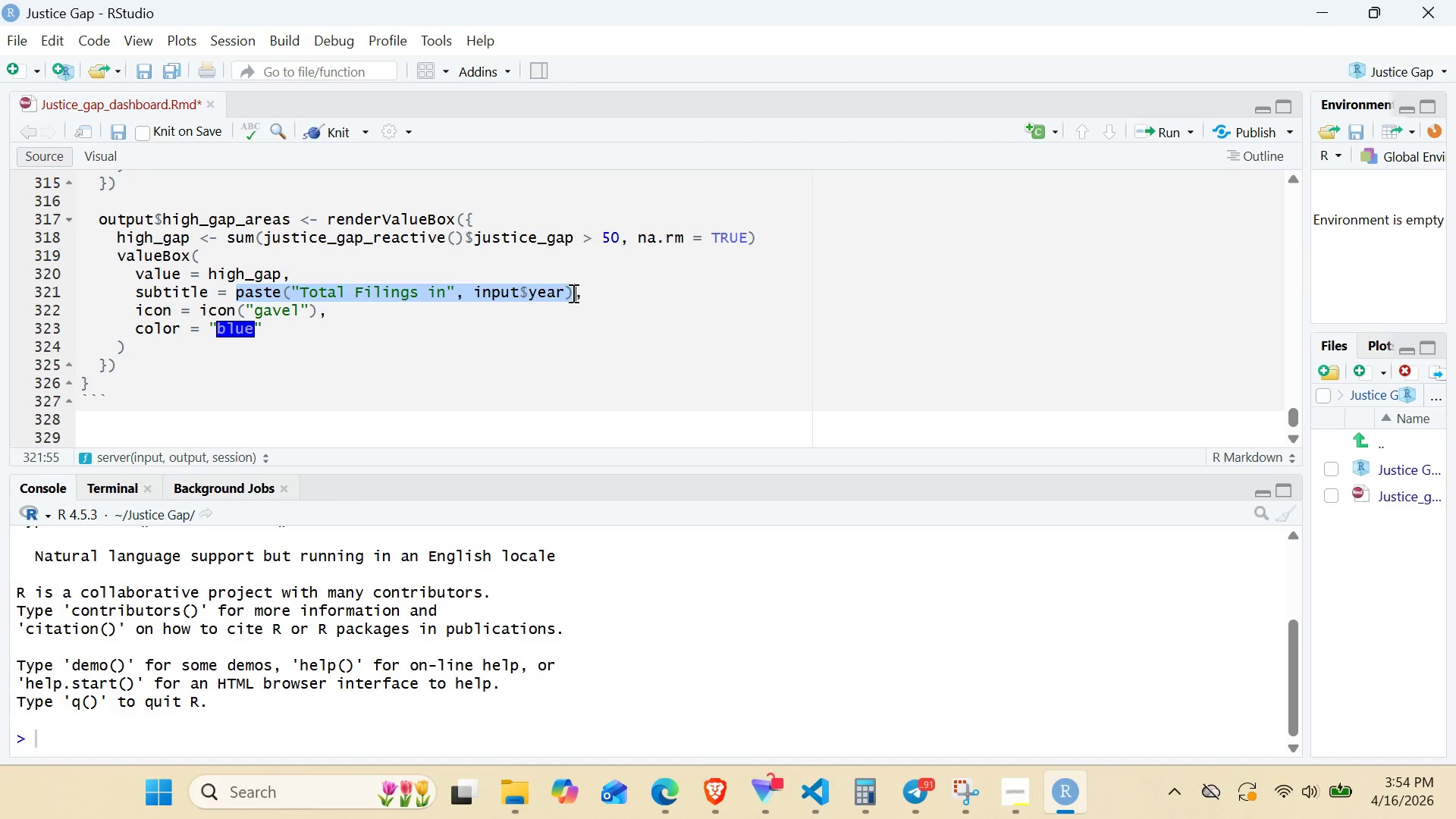 
type(\)
key(Backspace)
type("High Justice Gap Zip Codes90)
 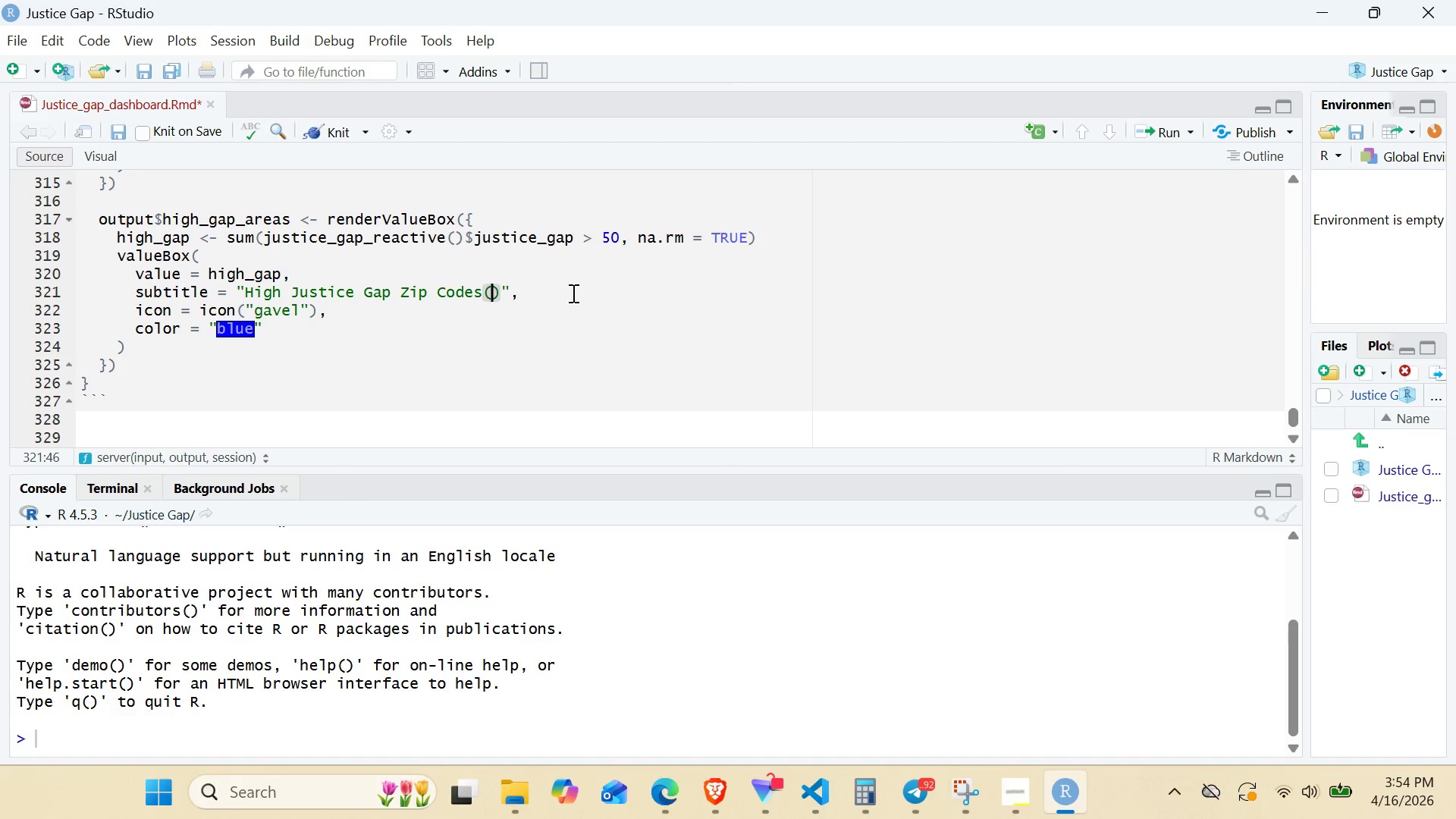 
 